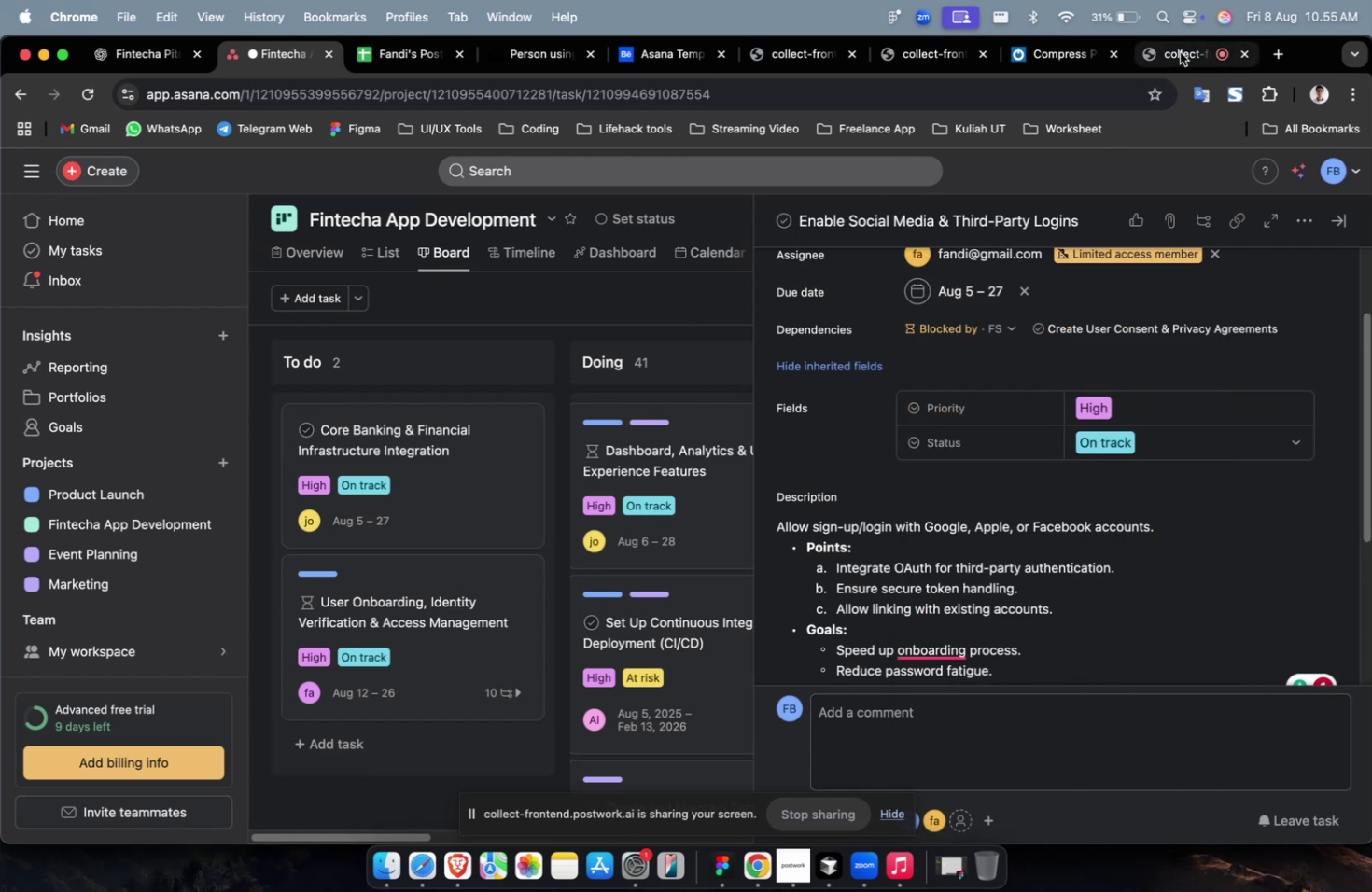 
left_click([1183, 58])
 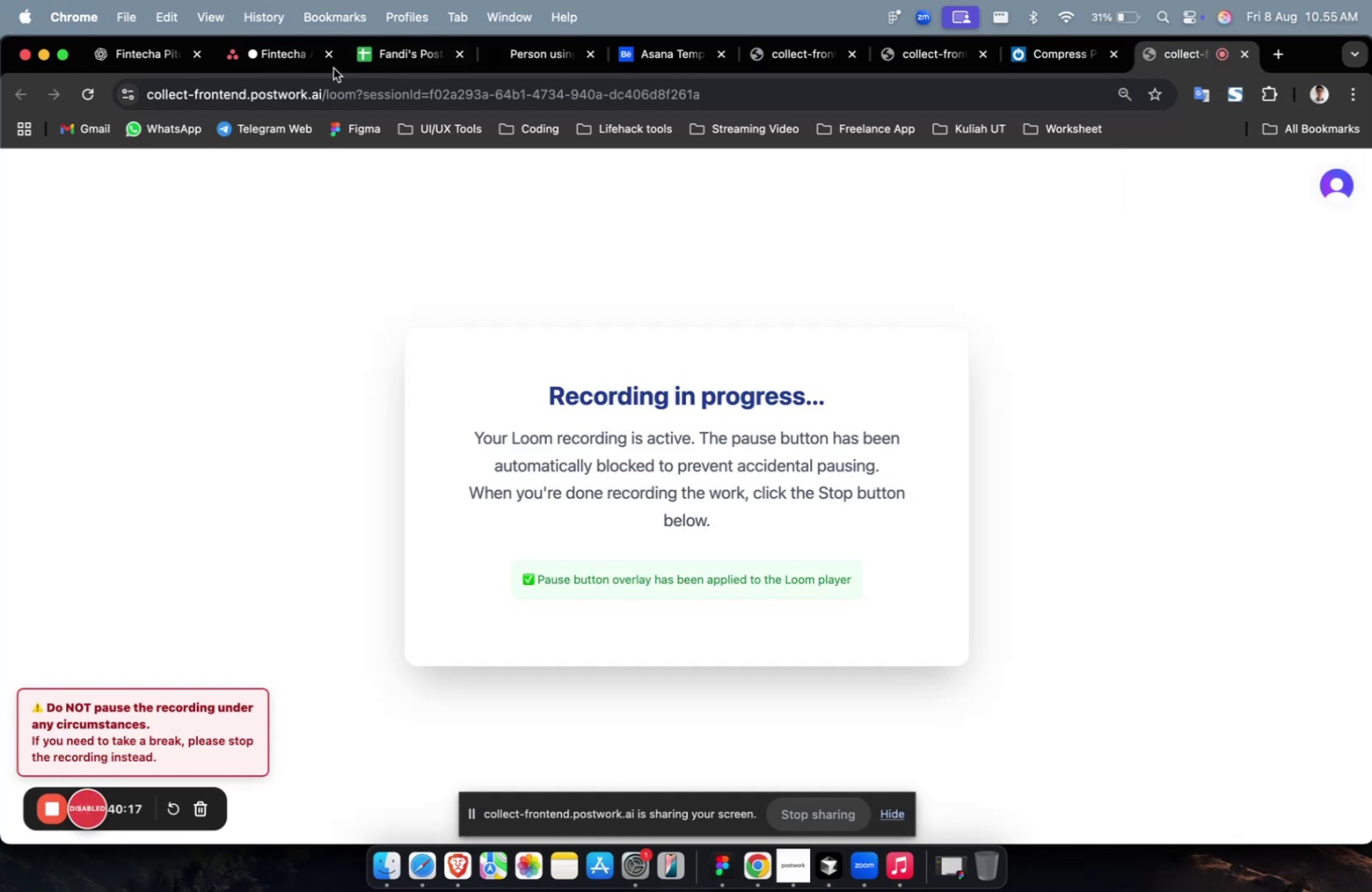 
left_click([293, 65])
 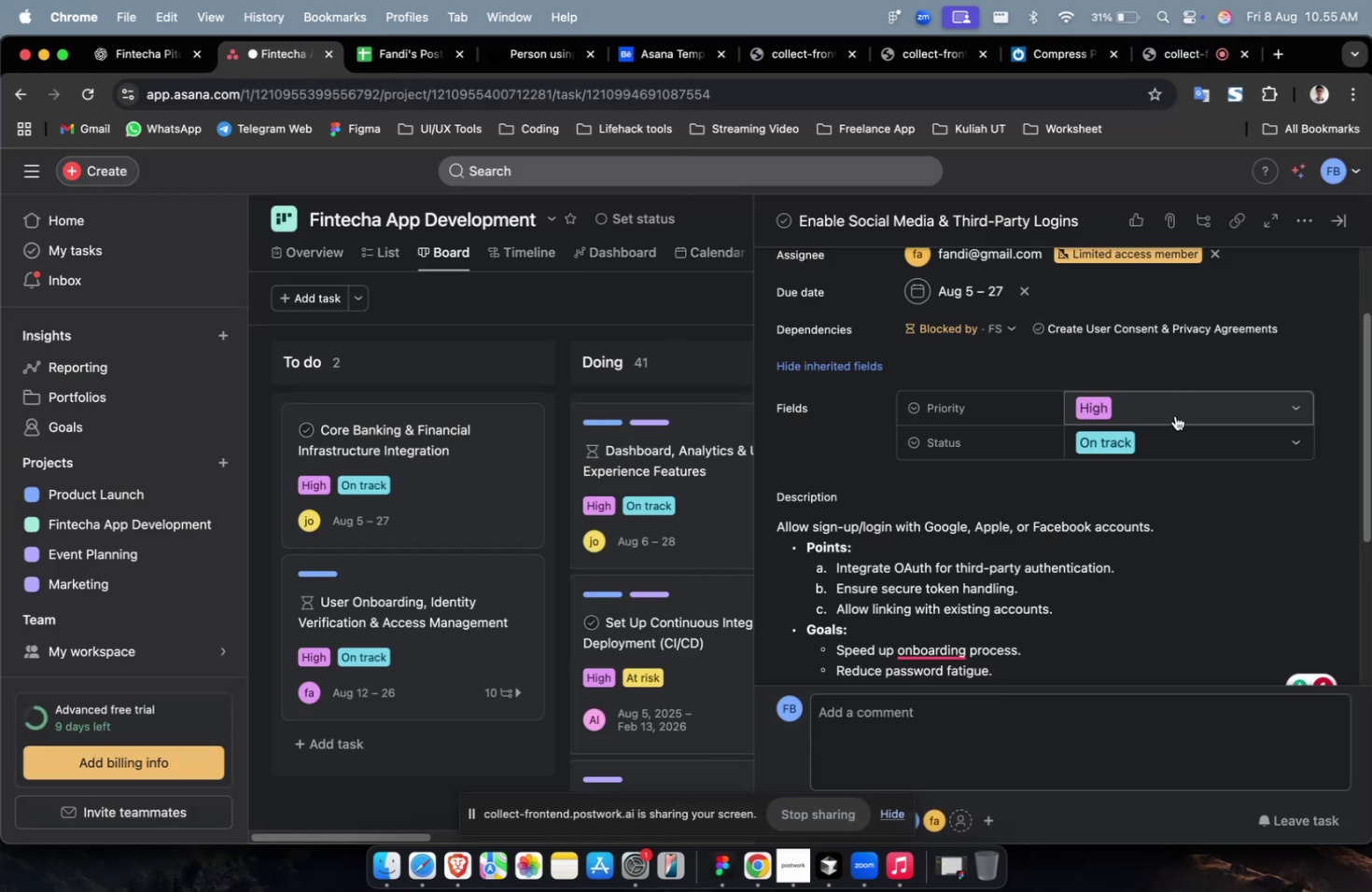 
scroll: coordinate [1169, 434], scroll_direction: up, amount: 1.0
 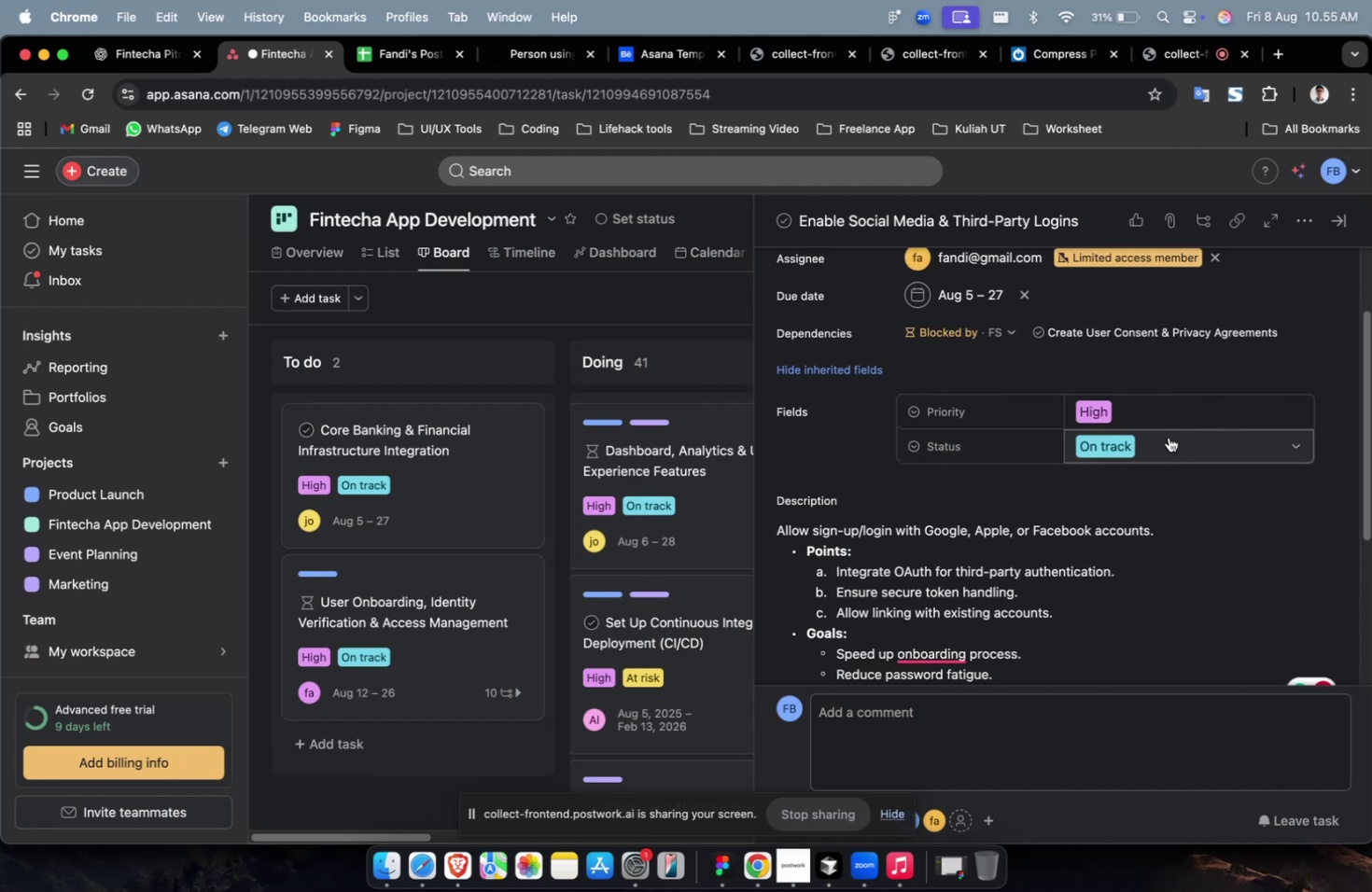 
scroll: coordinate [1157, 451], scroll_direction: down, amount: 2.0
 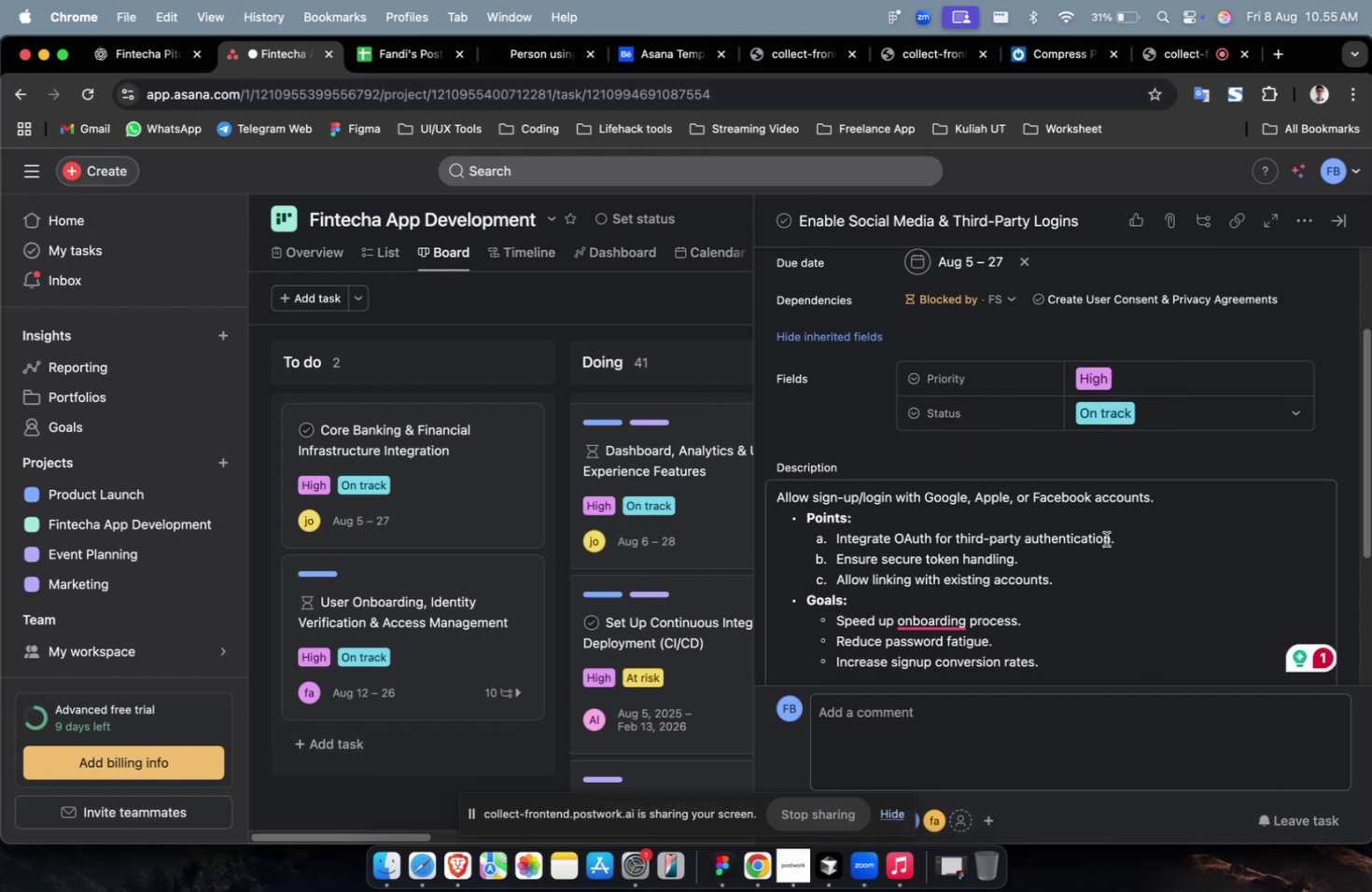 
scroll: coordinate [1076, 509], scroll_direction: up, amount: 3.0
 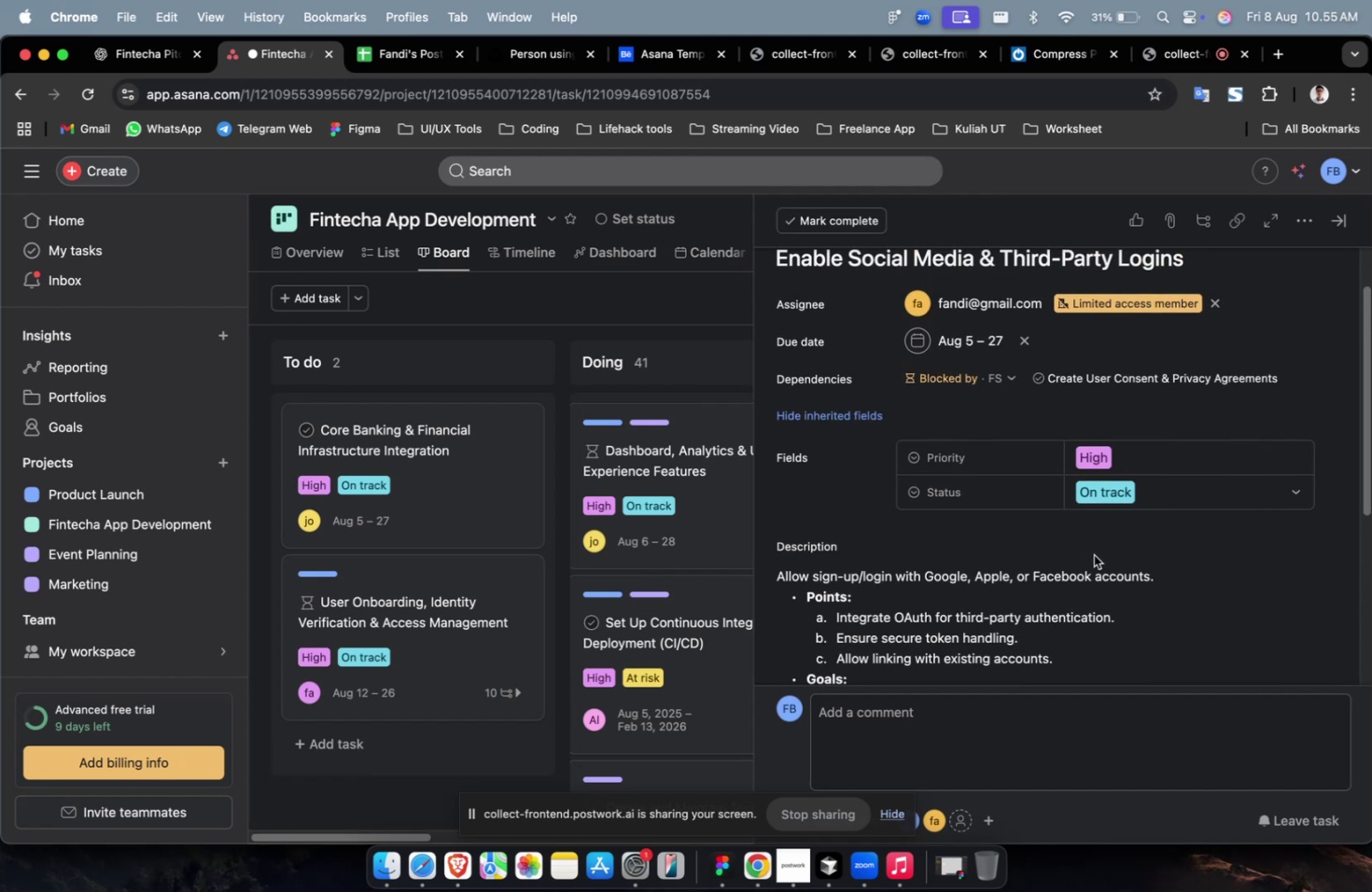 
scroll: coordinate [1109, 548], scroll_direction: down, amount: 17.0
 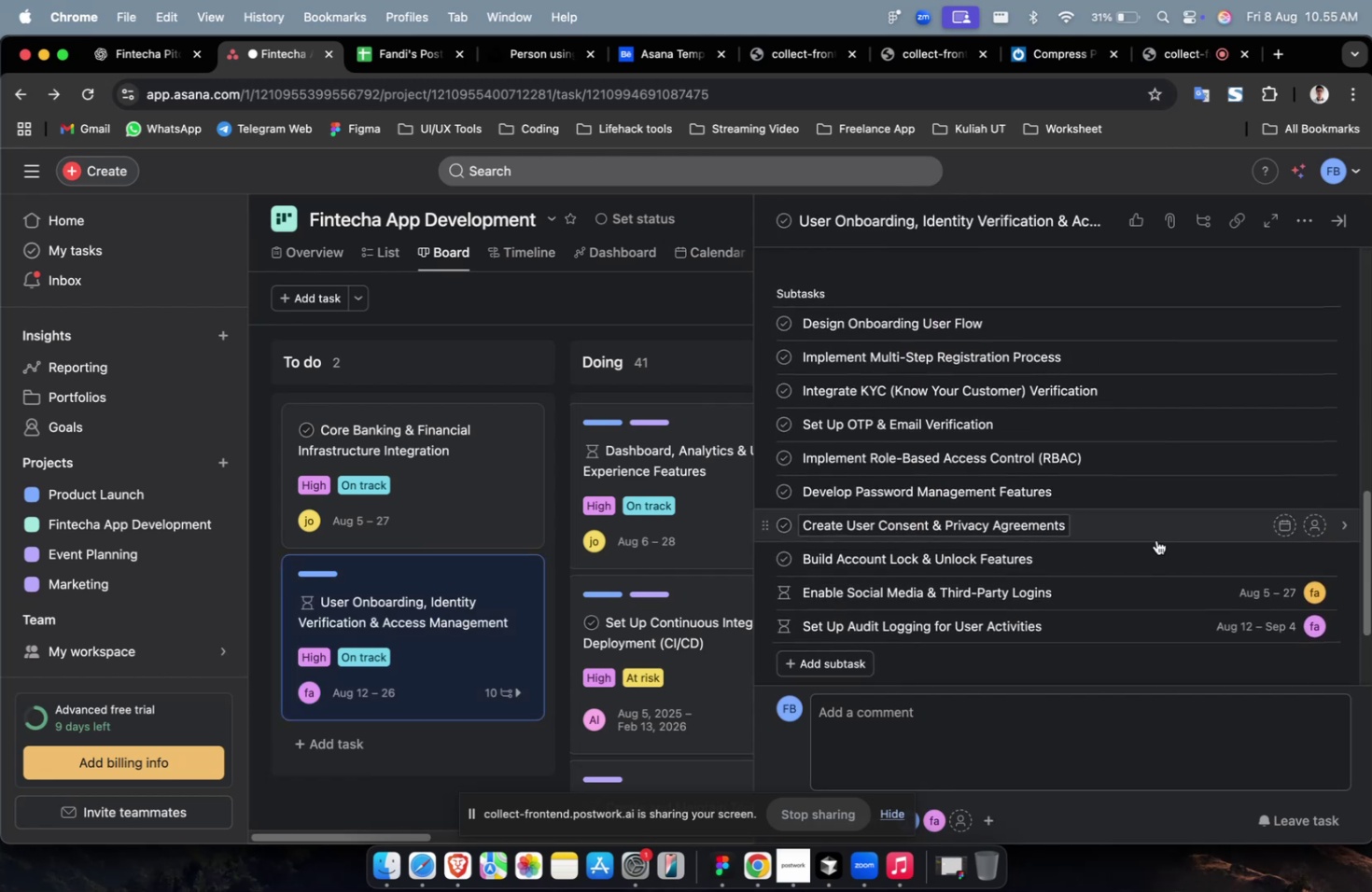 
left_click([1155, 539])
 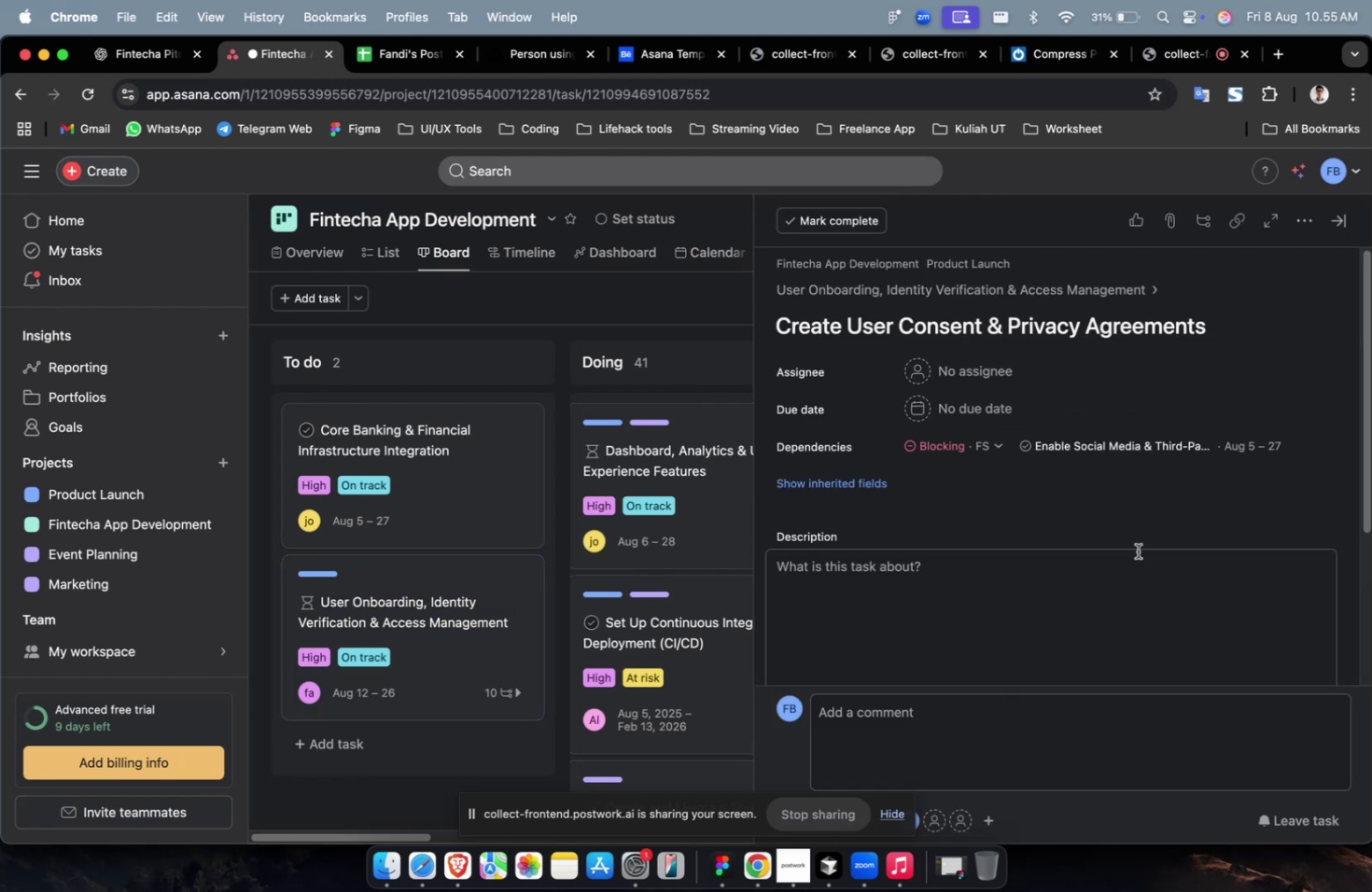 
scroll: coordinate [1137, 551], scroll_direction: down, amount: 19.0
 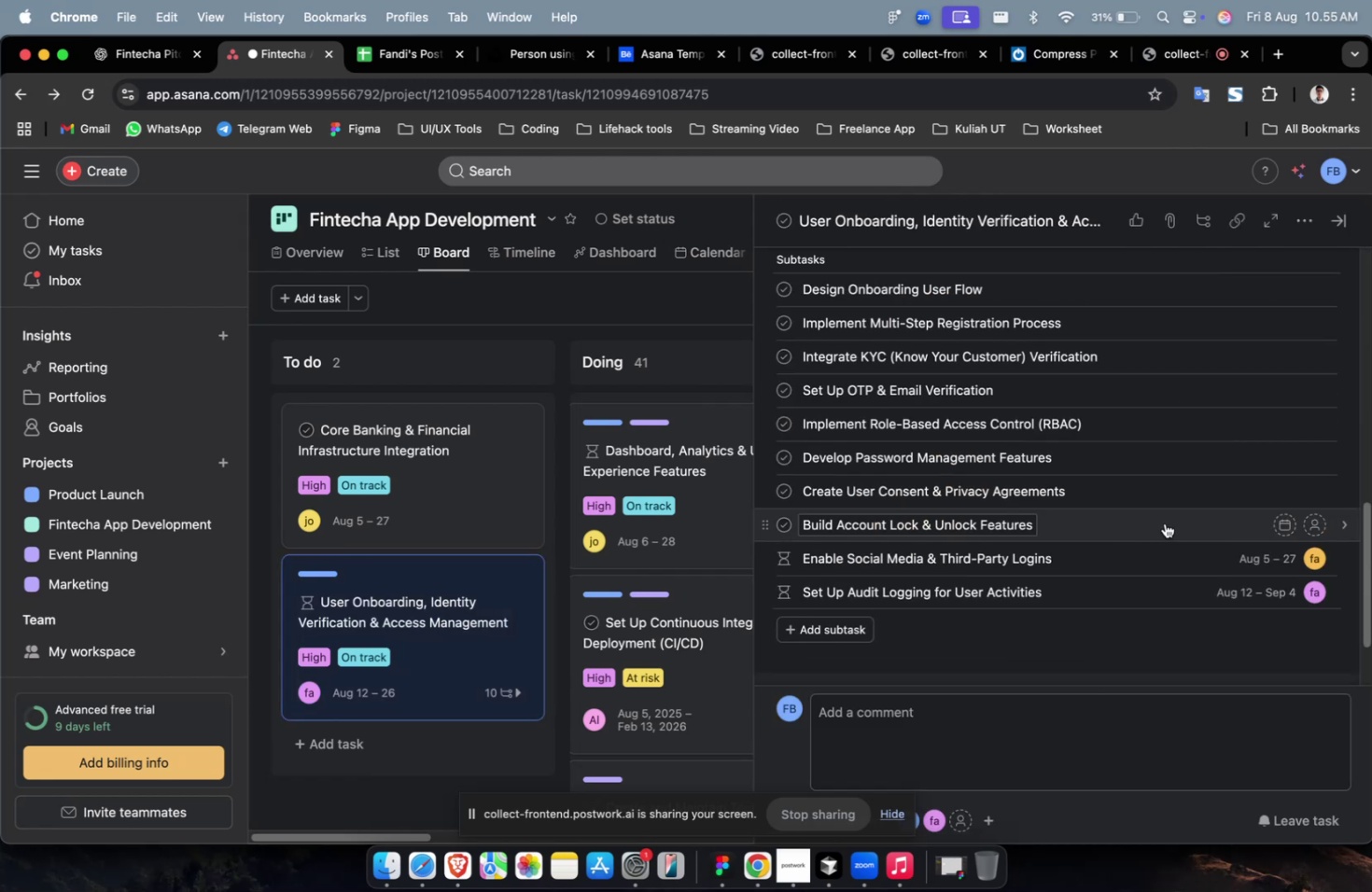 
left_click([1164, 525])
 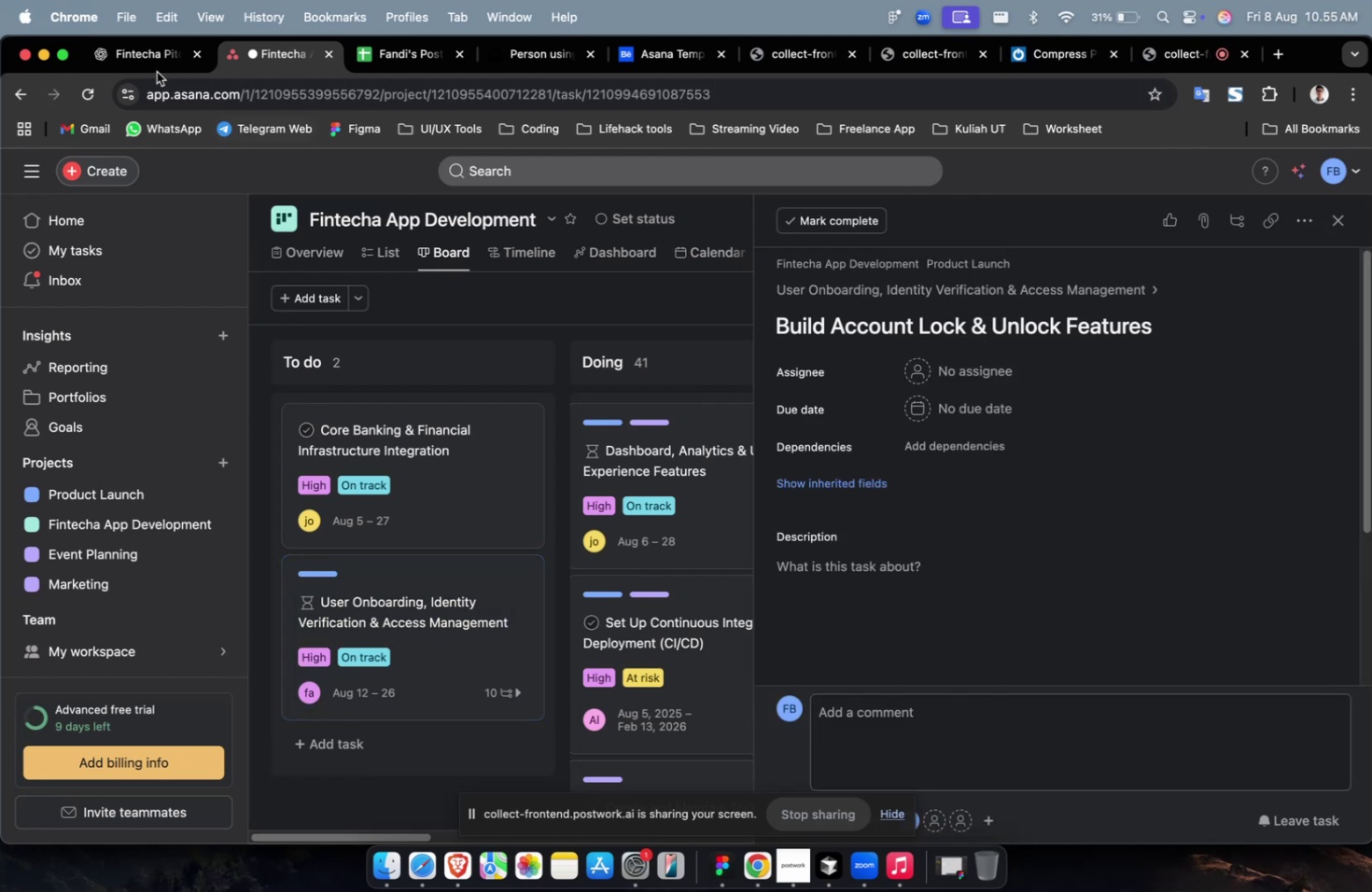 
left_click([154, 63])
 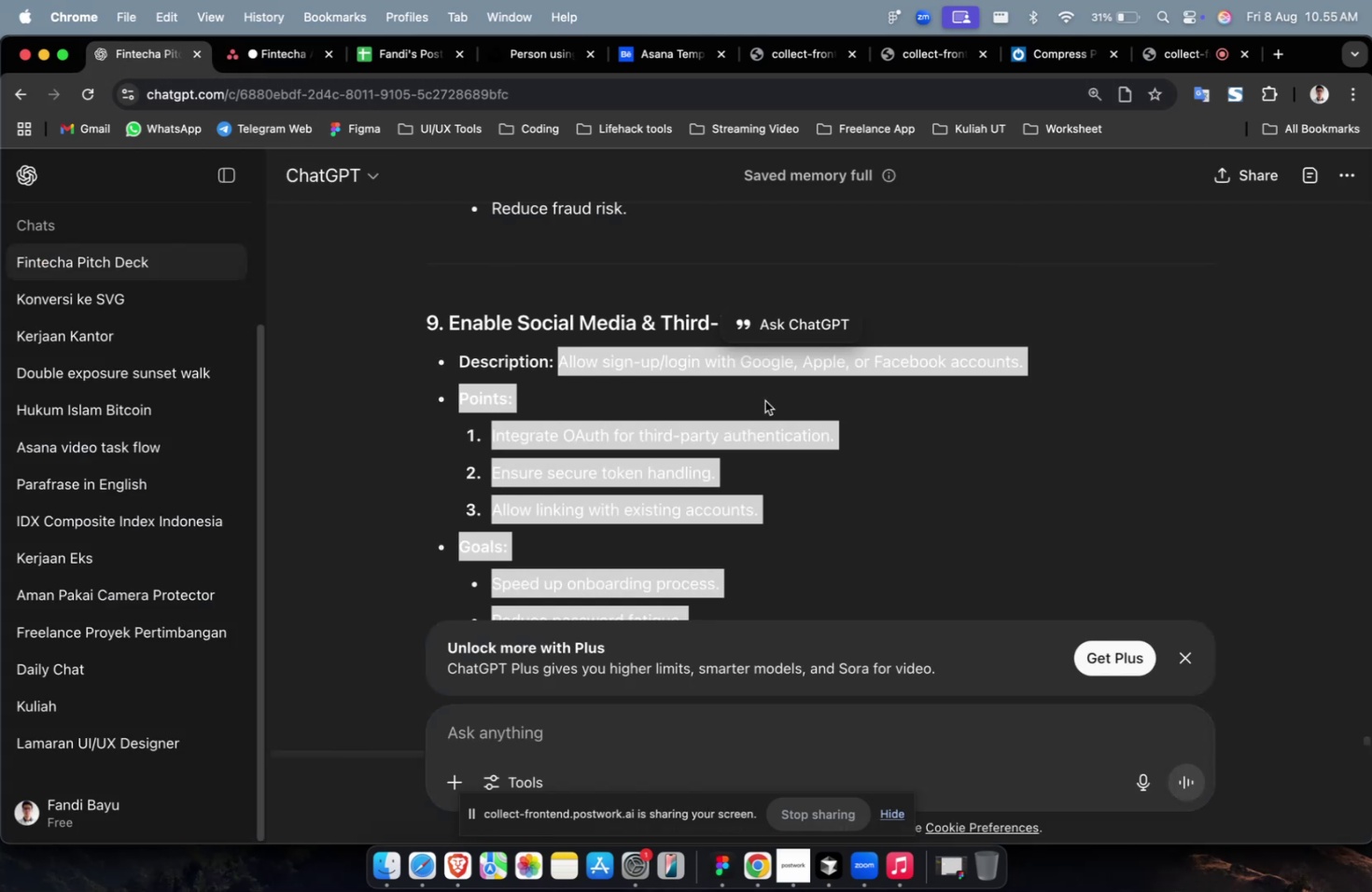 
scroll: coordinate [768, 403], scroll_direction: up, amount: 12.0
 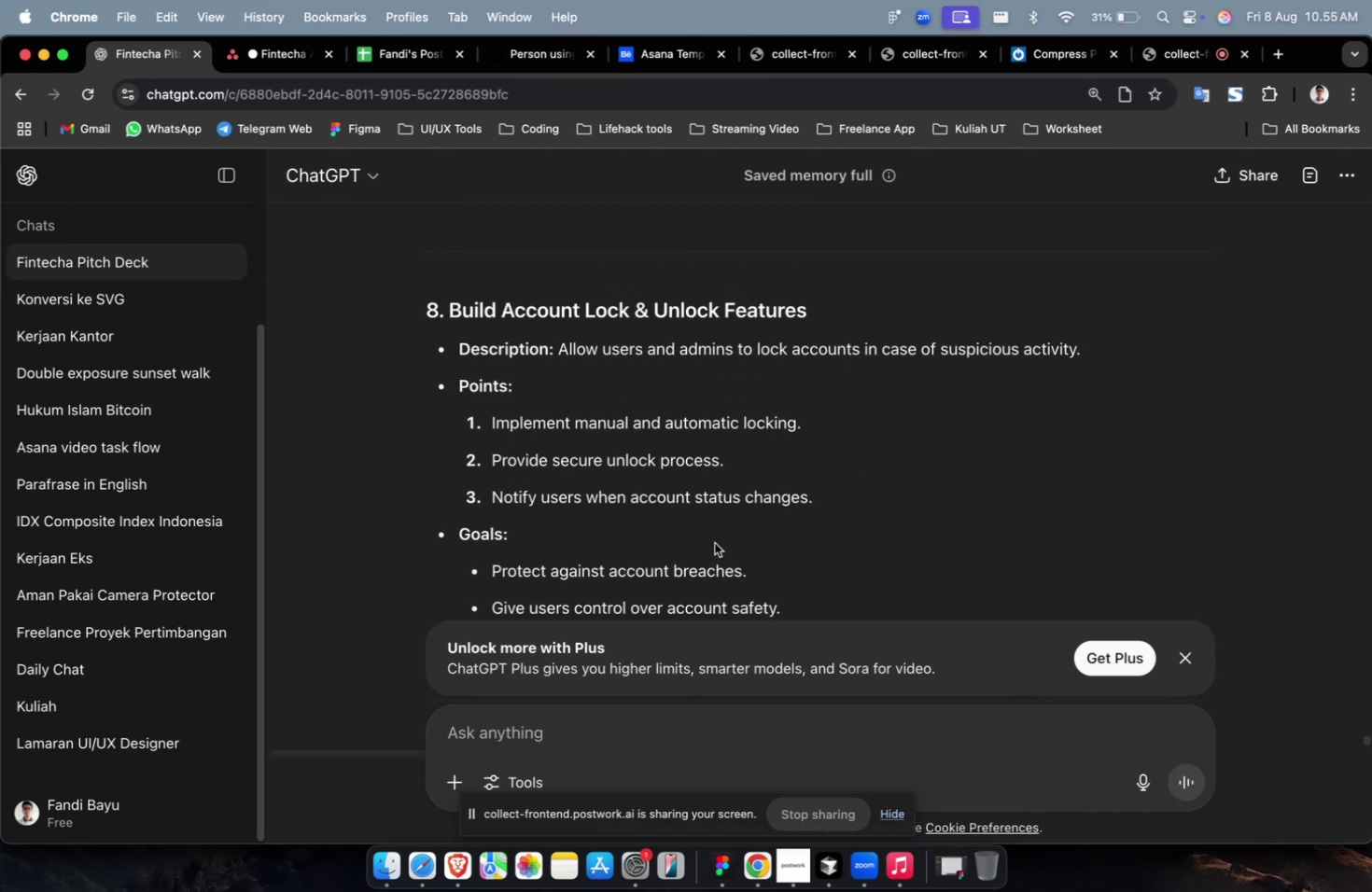 
scroll: coordinate [676, 589], scroll_direction: down, amount: 7.0
 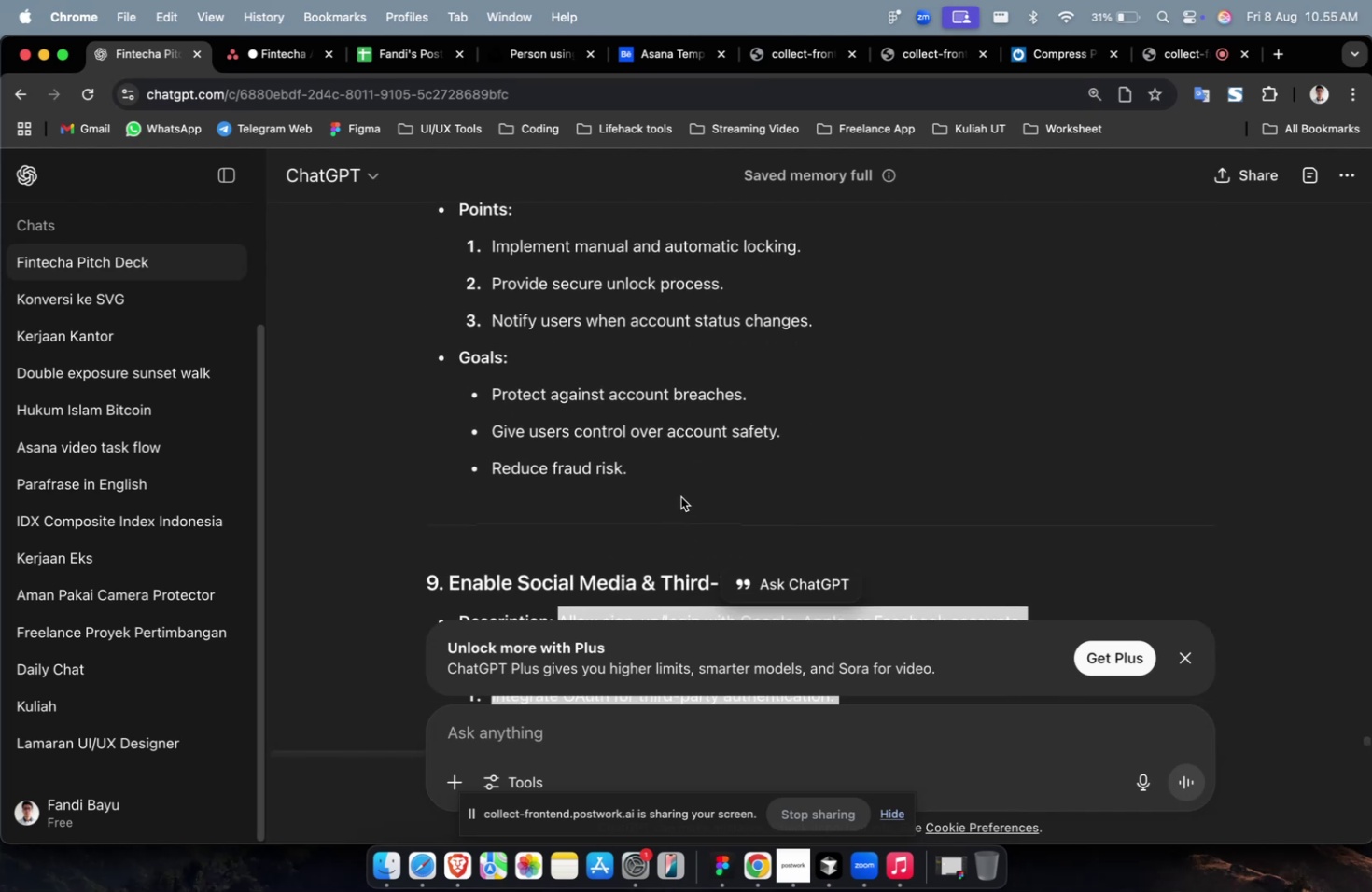 
left_click([687, 473])
 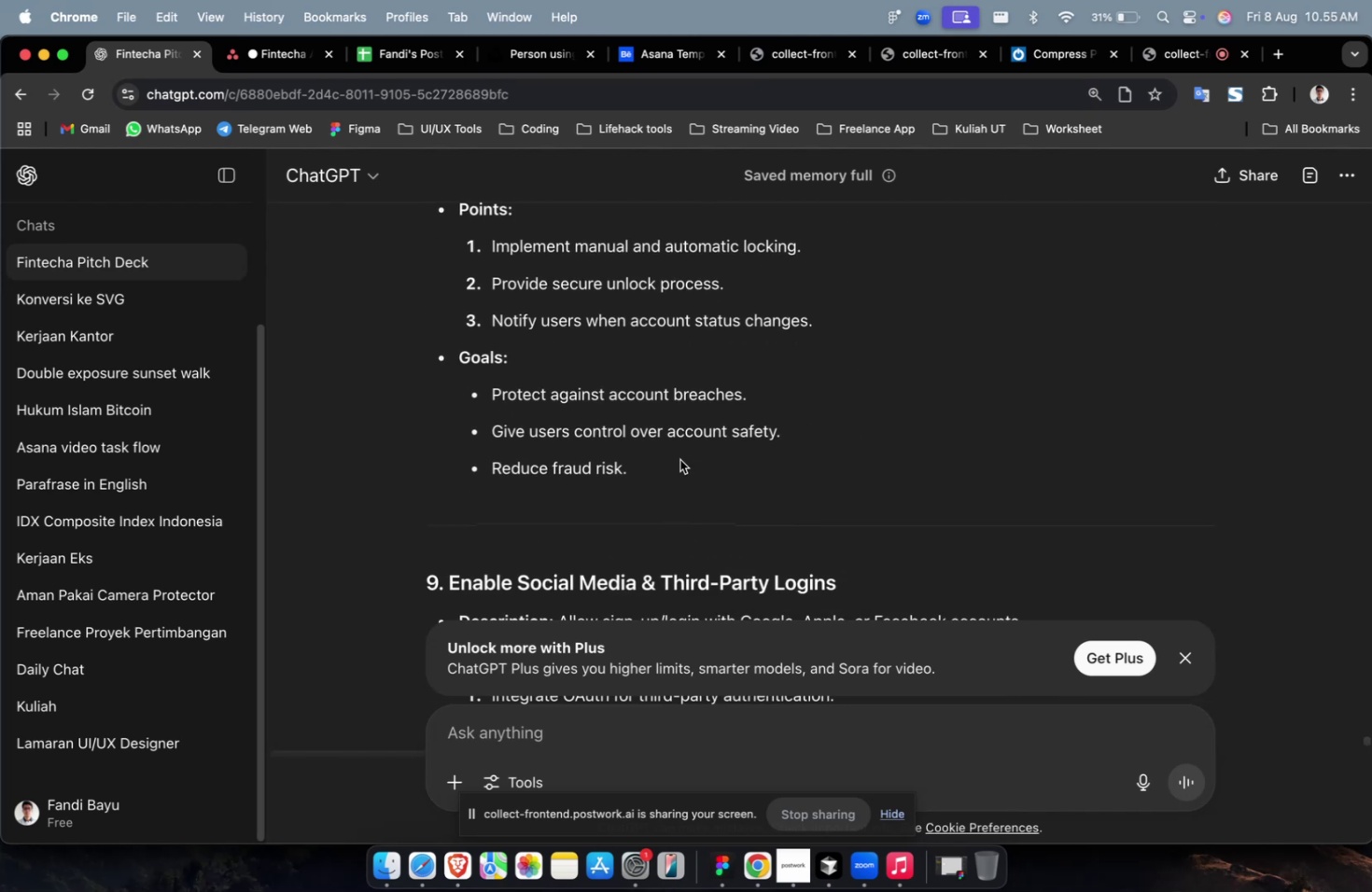 
scroll: coordinate [663, 435], scroll_direction: up, amount: 4.0
 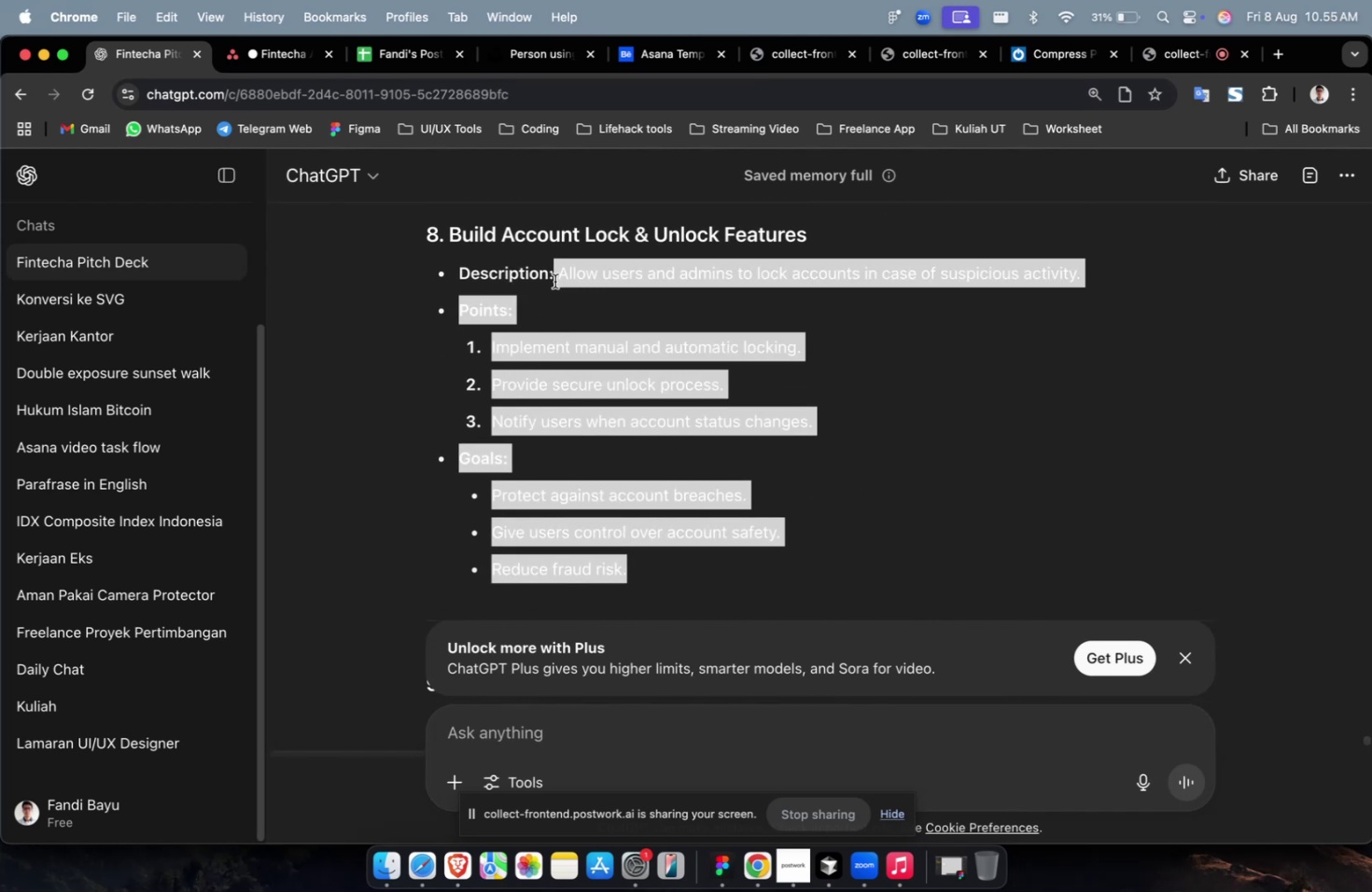 
key(Meta+C)
 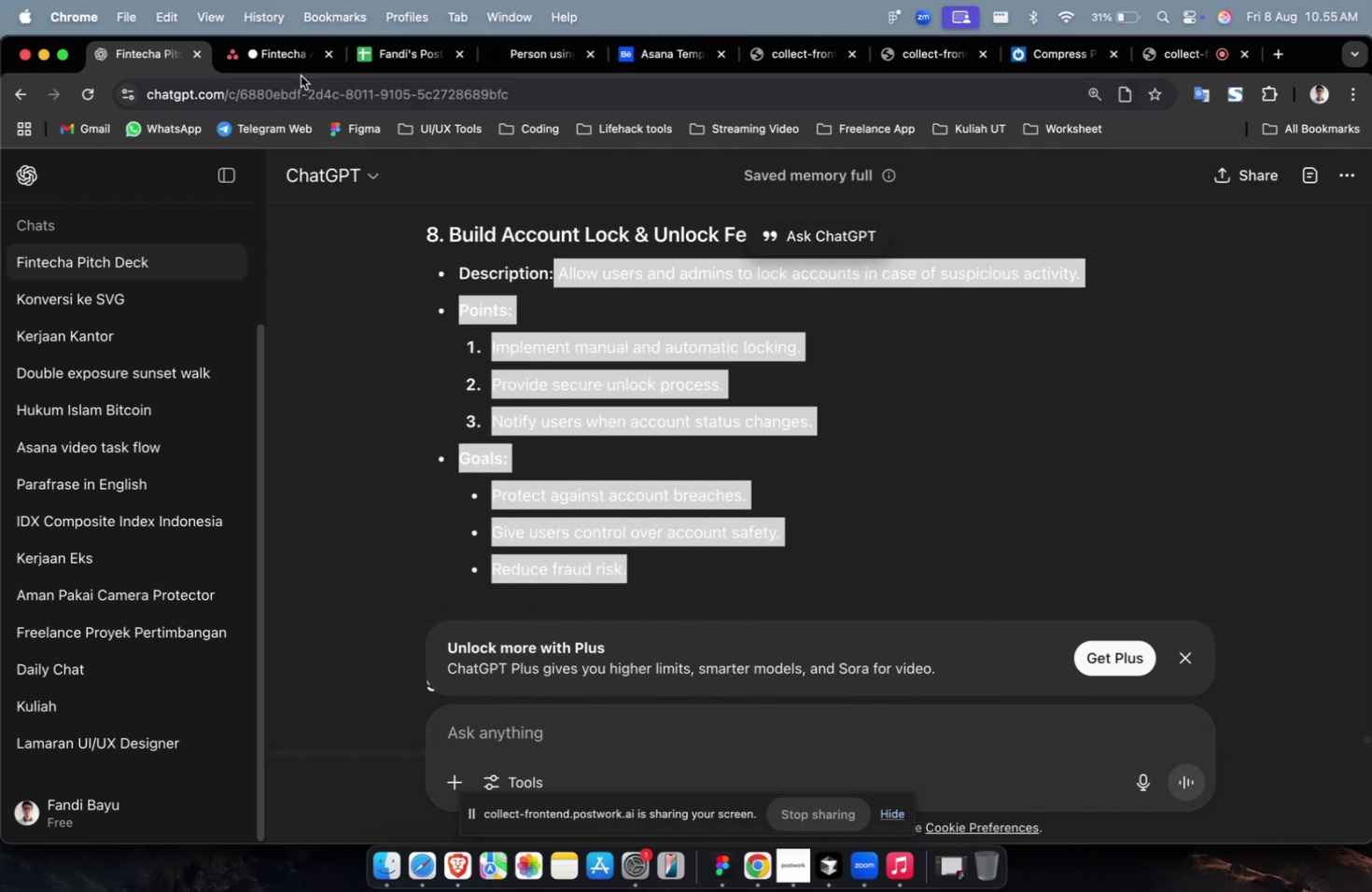 
left_click([298, 71])
 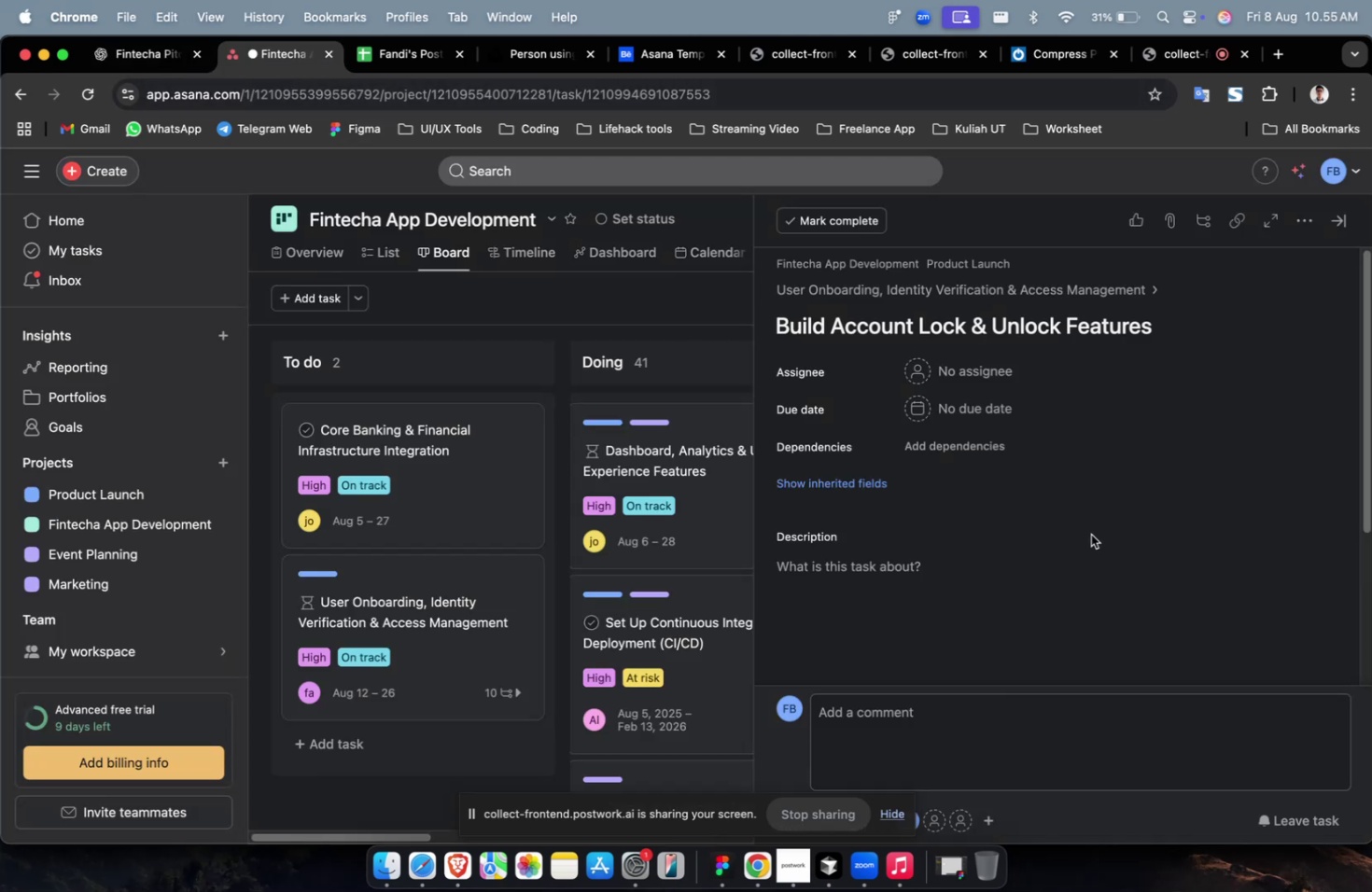 
left_click([1068, 553])
 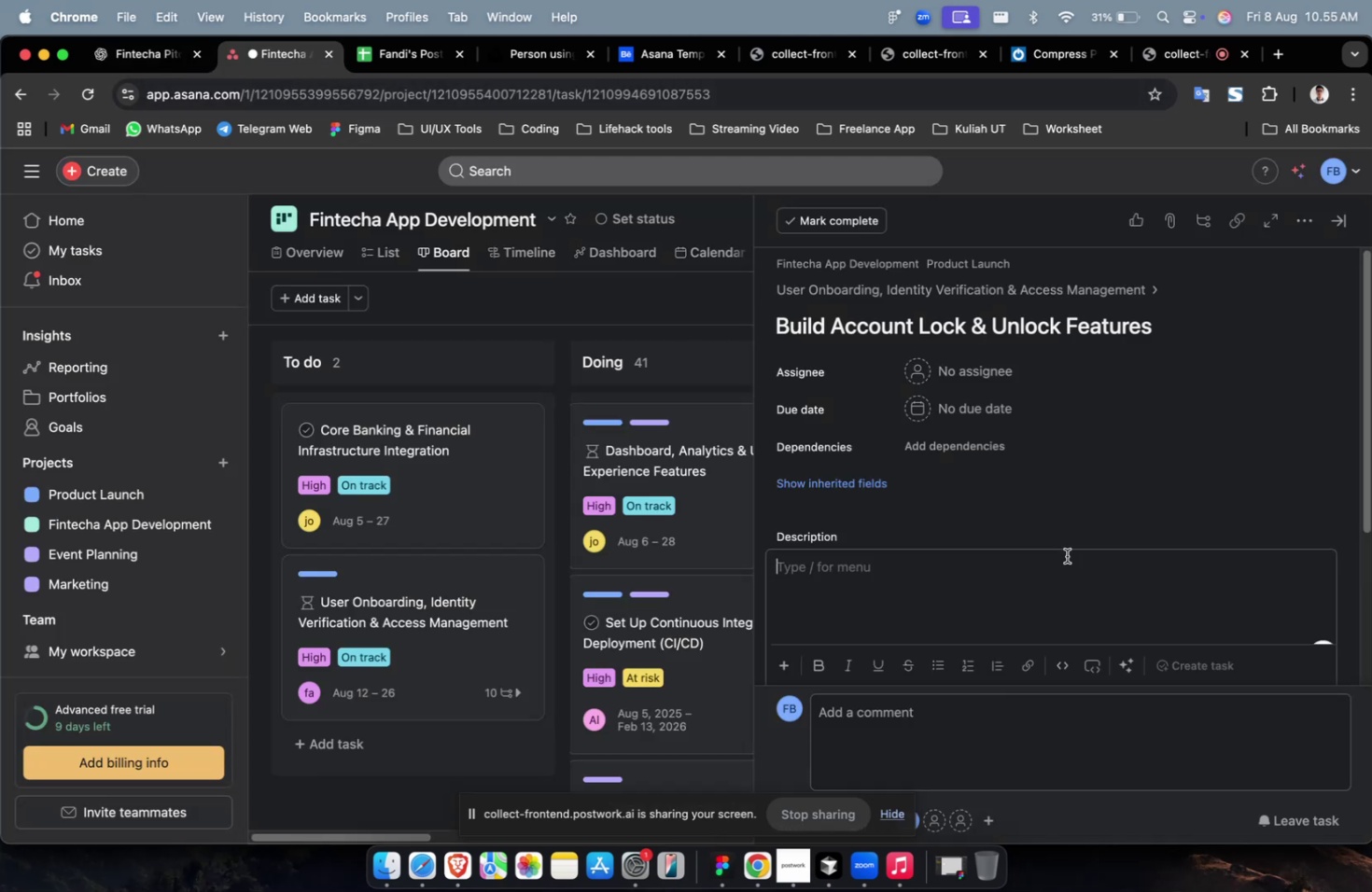 
key(Meta+CommandLeft)
 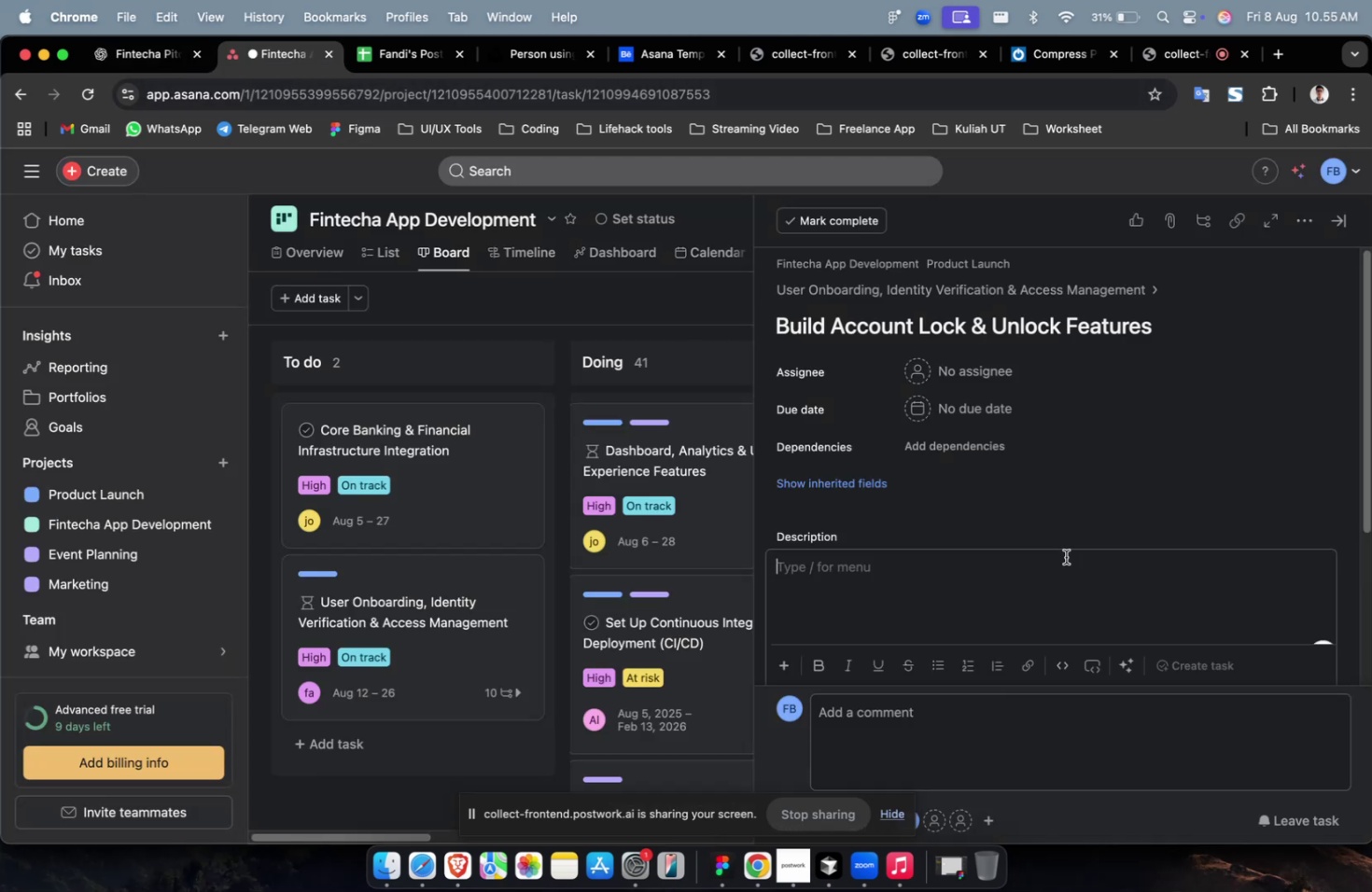 
key(Meta+V)
 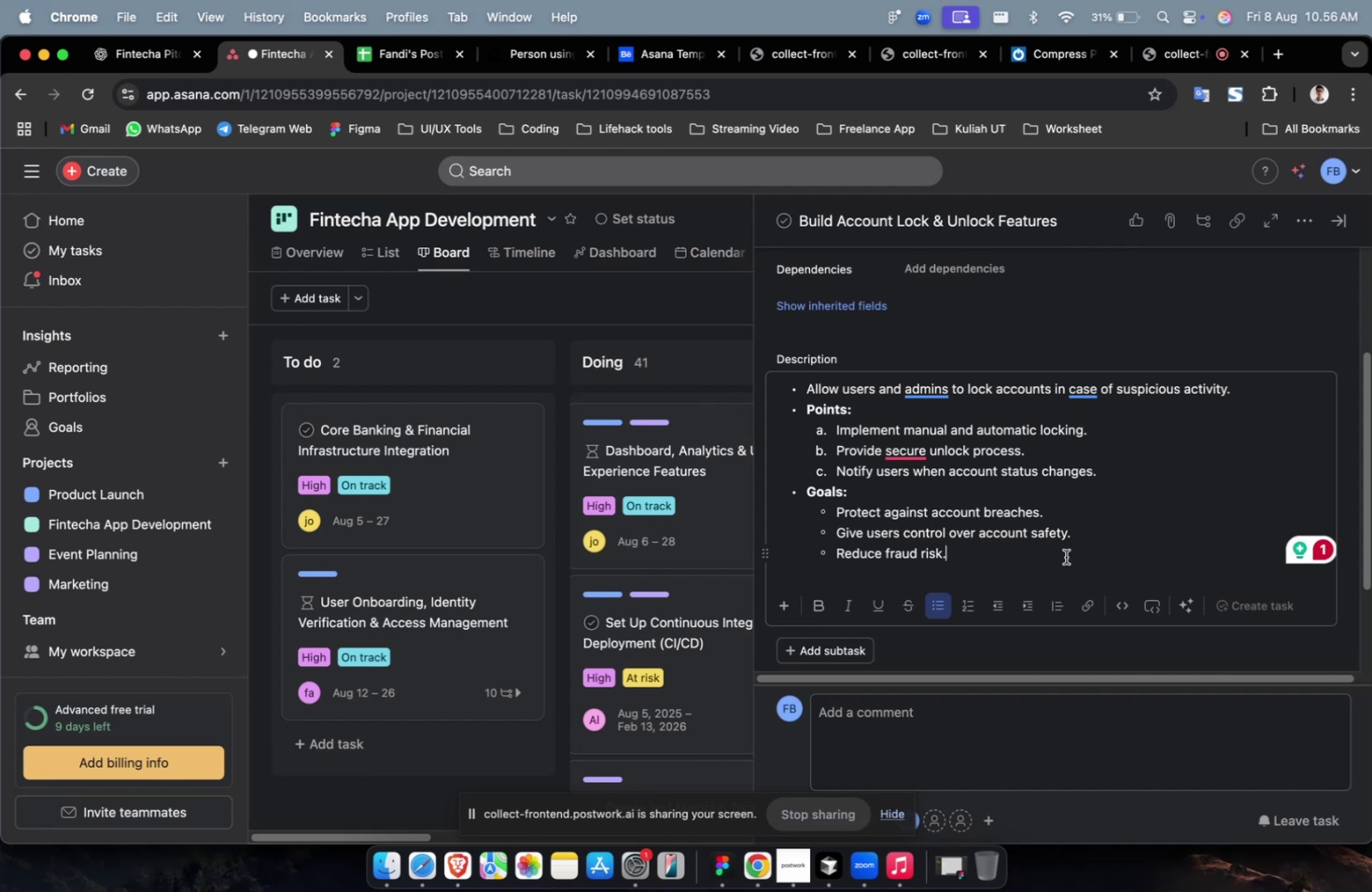 
wait(18.36)
 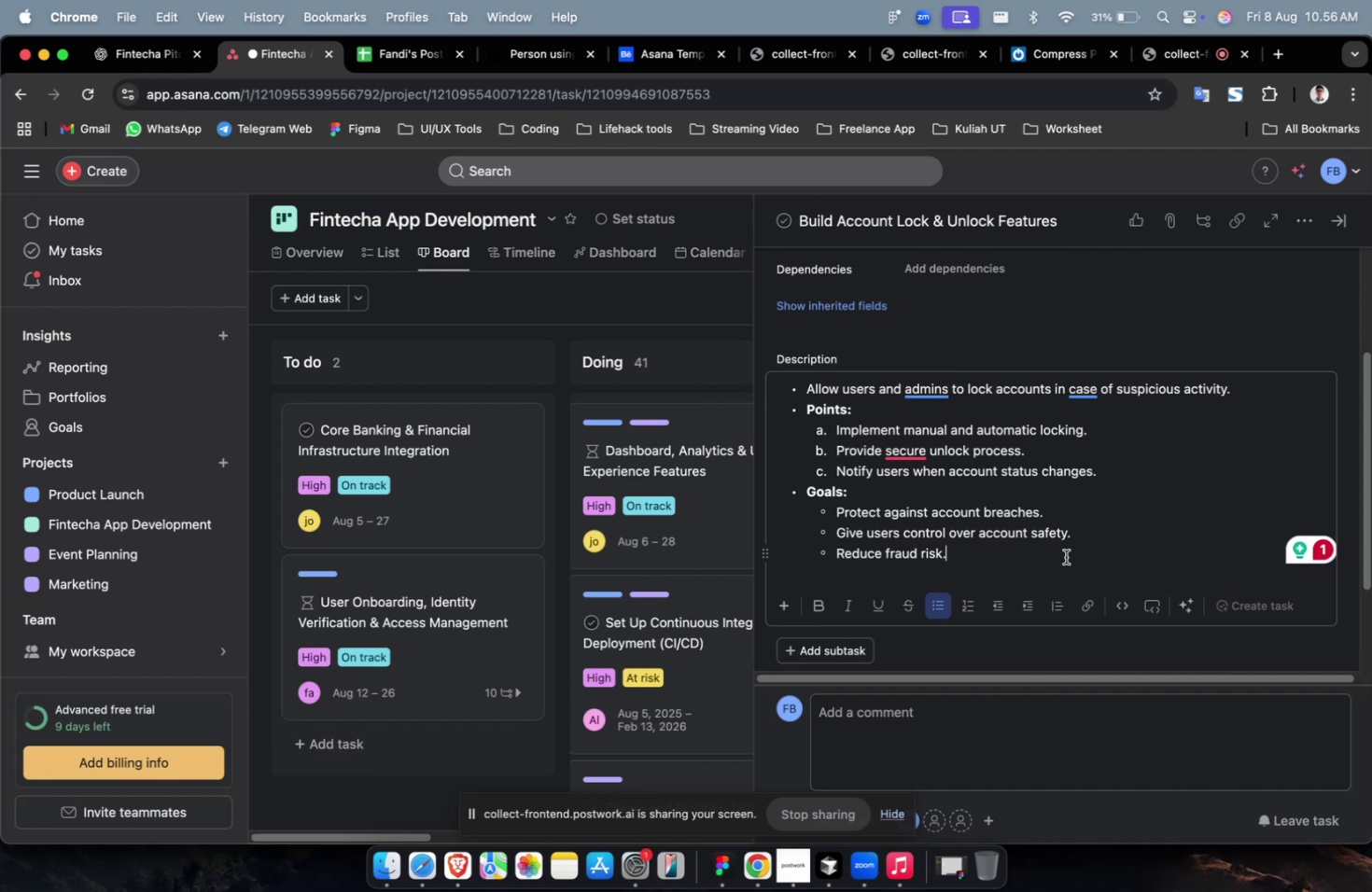 
scroll: coordinate [1277, 880], scroll_direction: down, amount: 2.0
 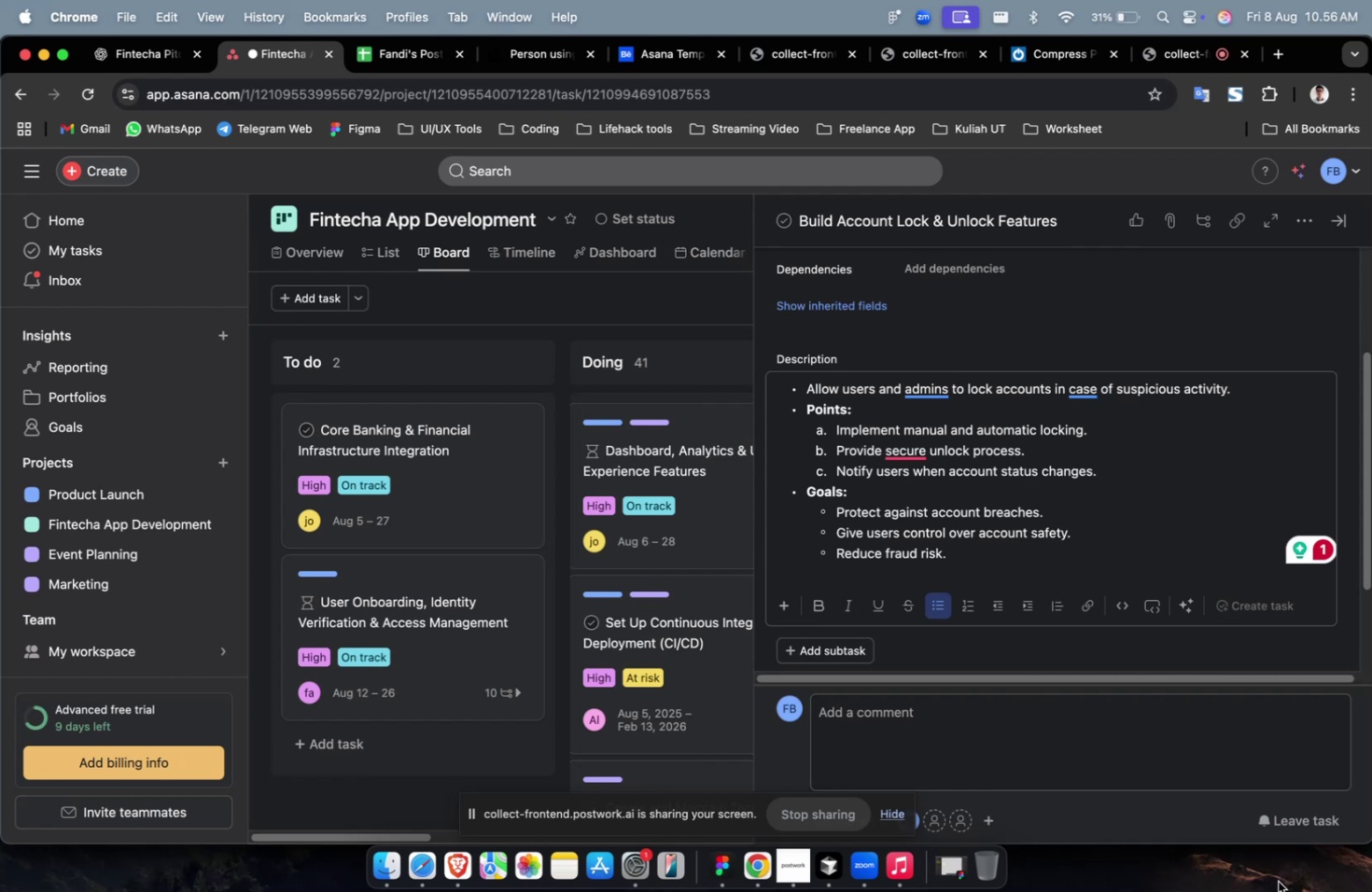 
wait(9.42)
 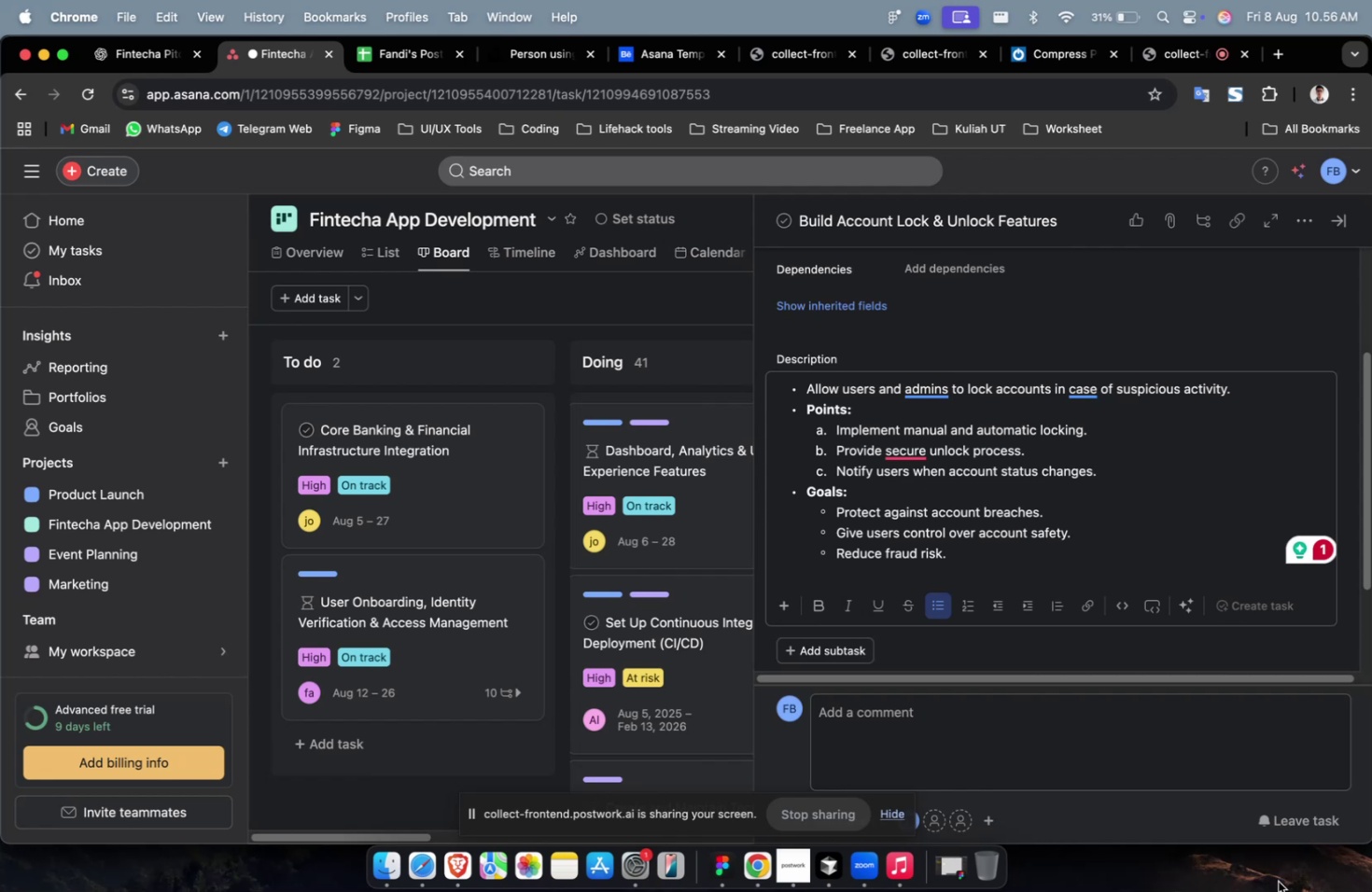 
scroll: coordinate [1276, 888], scroll_direction: down, amount: 2.0
 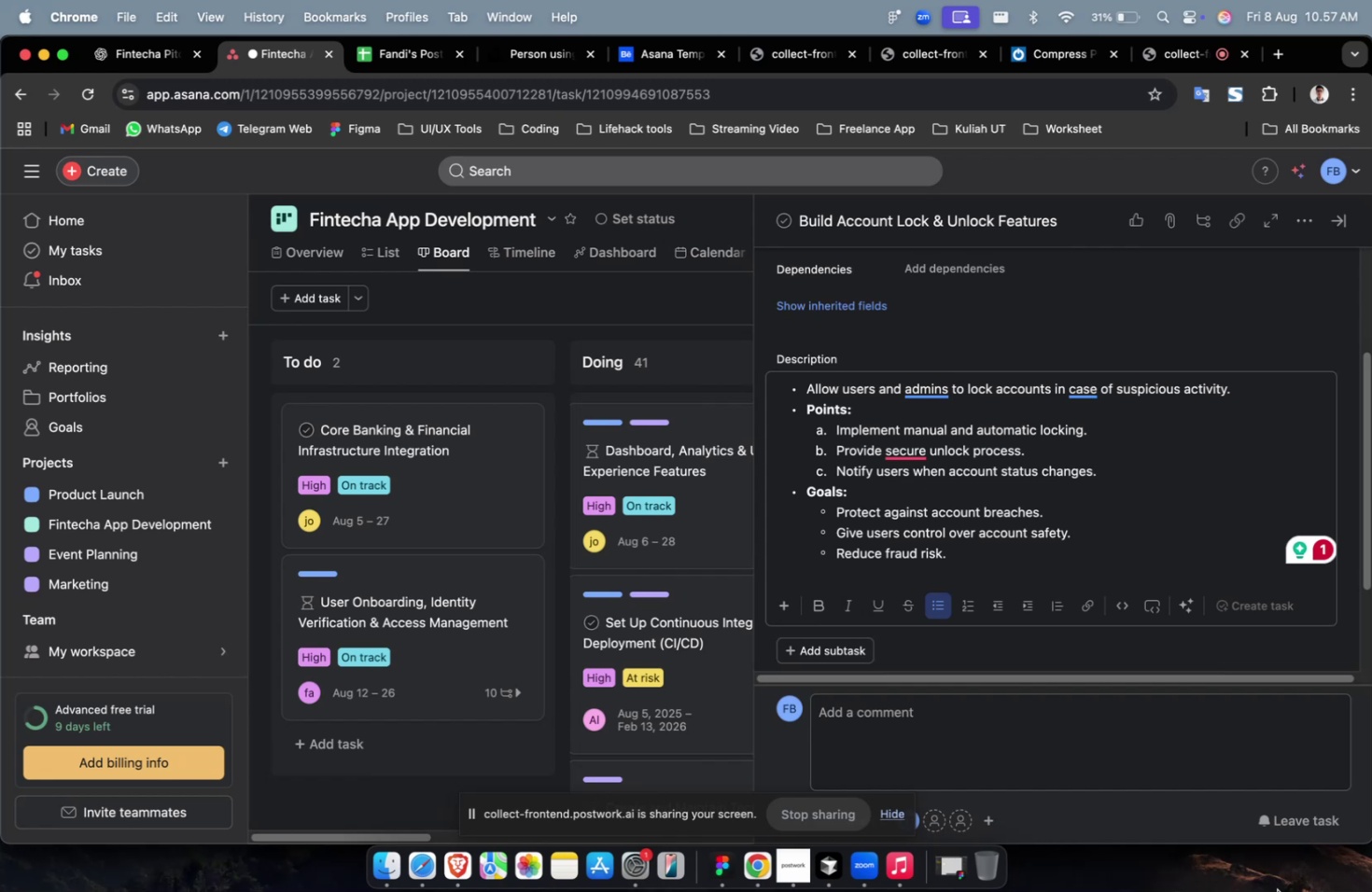 
wait(88.19)
 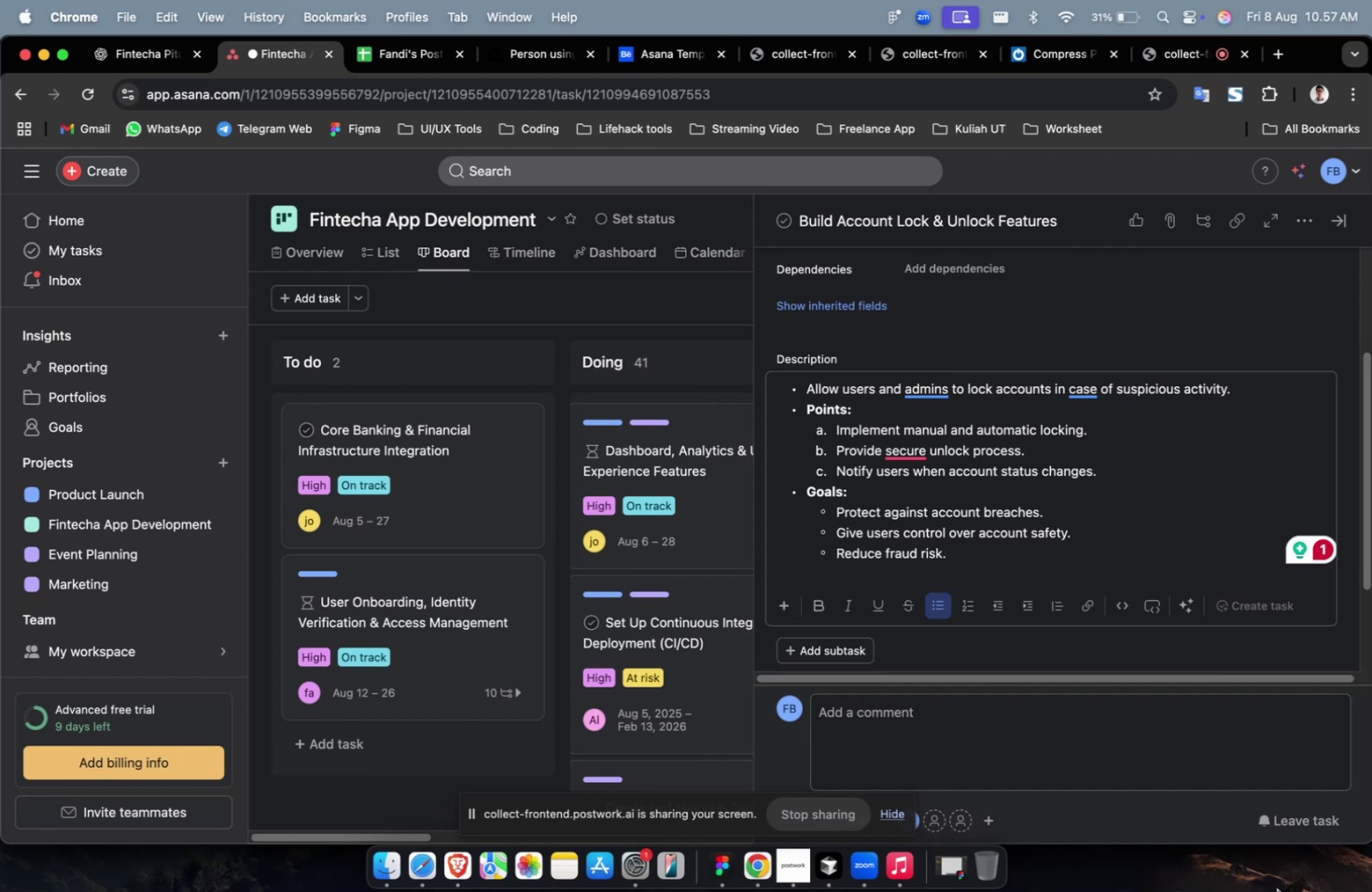 
scroll: coordinate [1085, 617], scroll_direction: up, amount: 15.0
 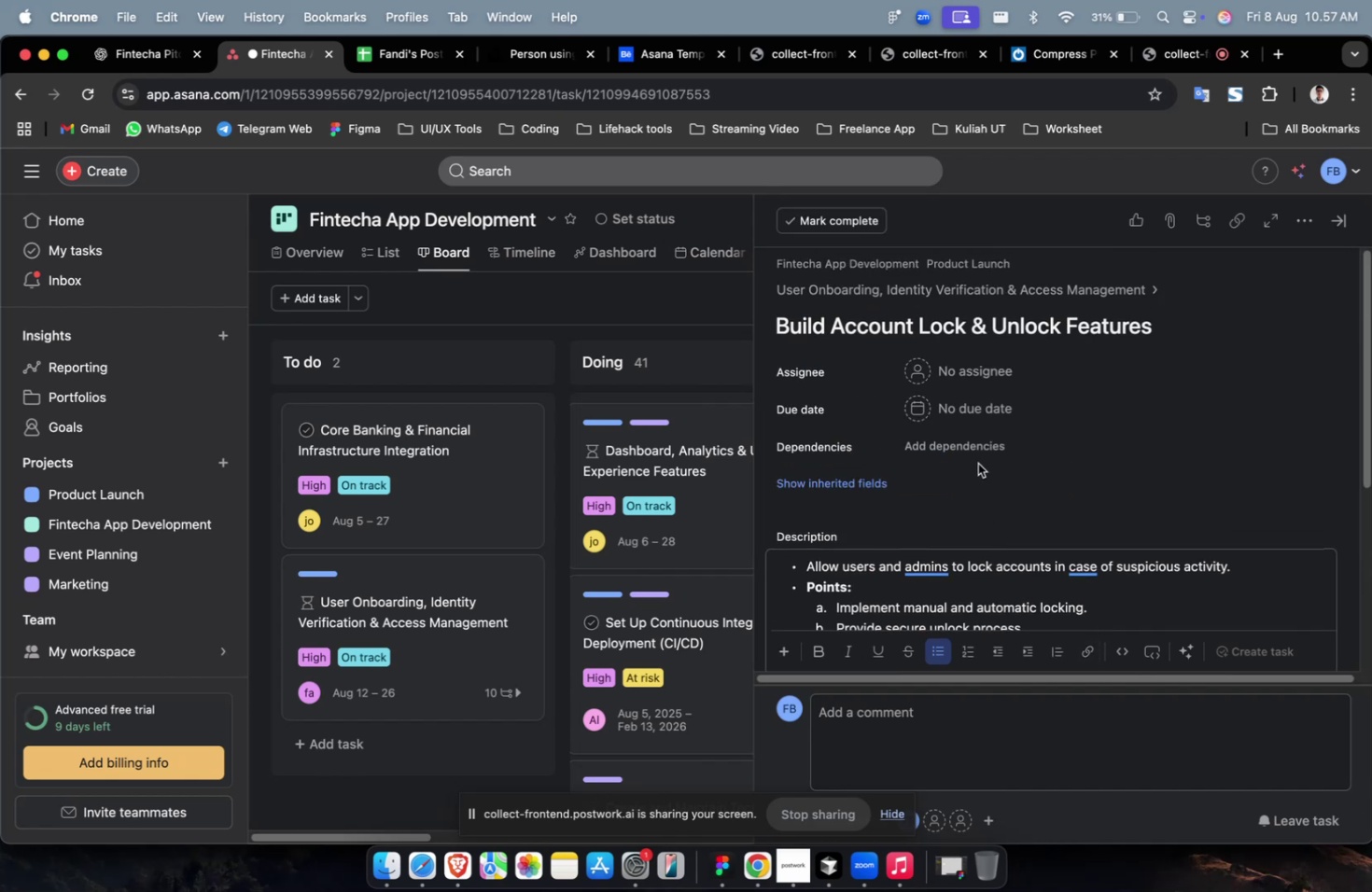 
left_click([983, 443])
 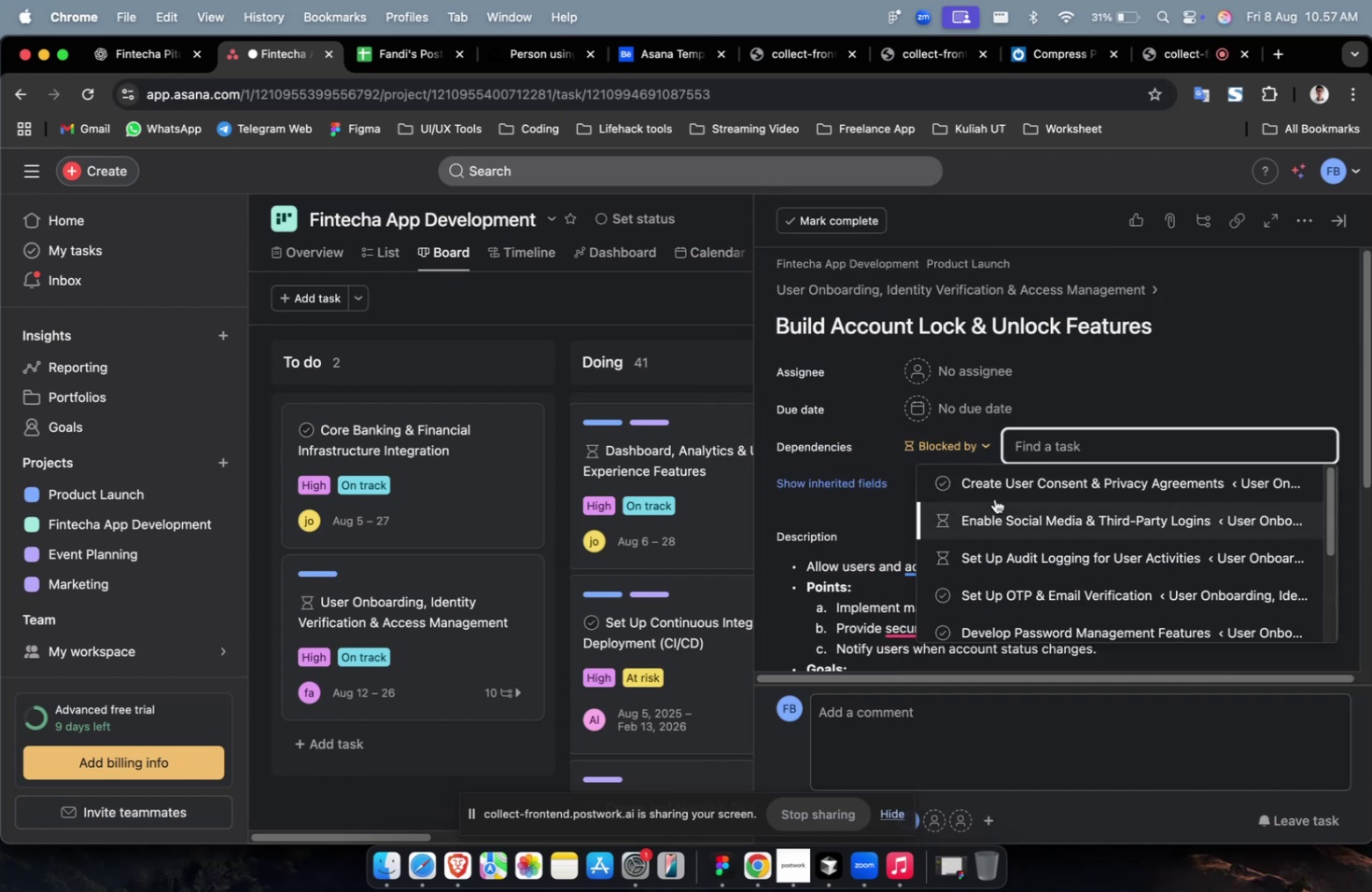 
left_click([1002, 486])
 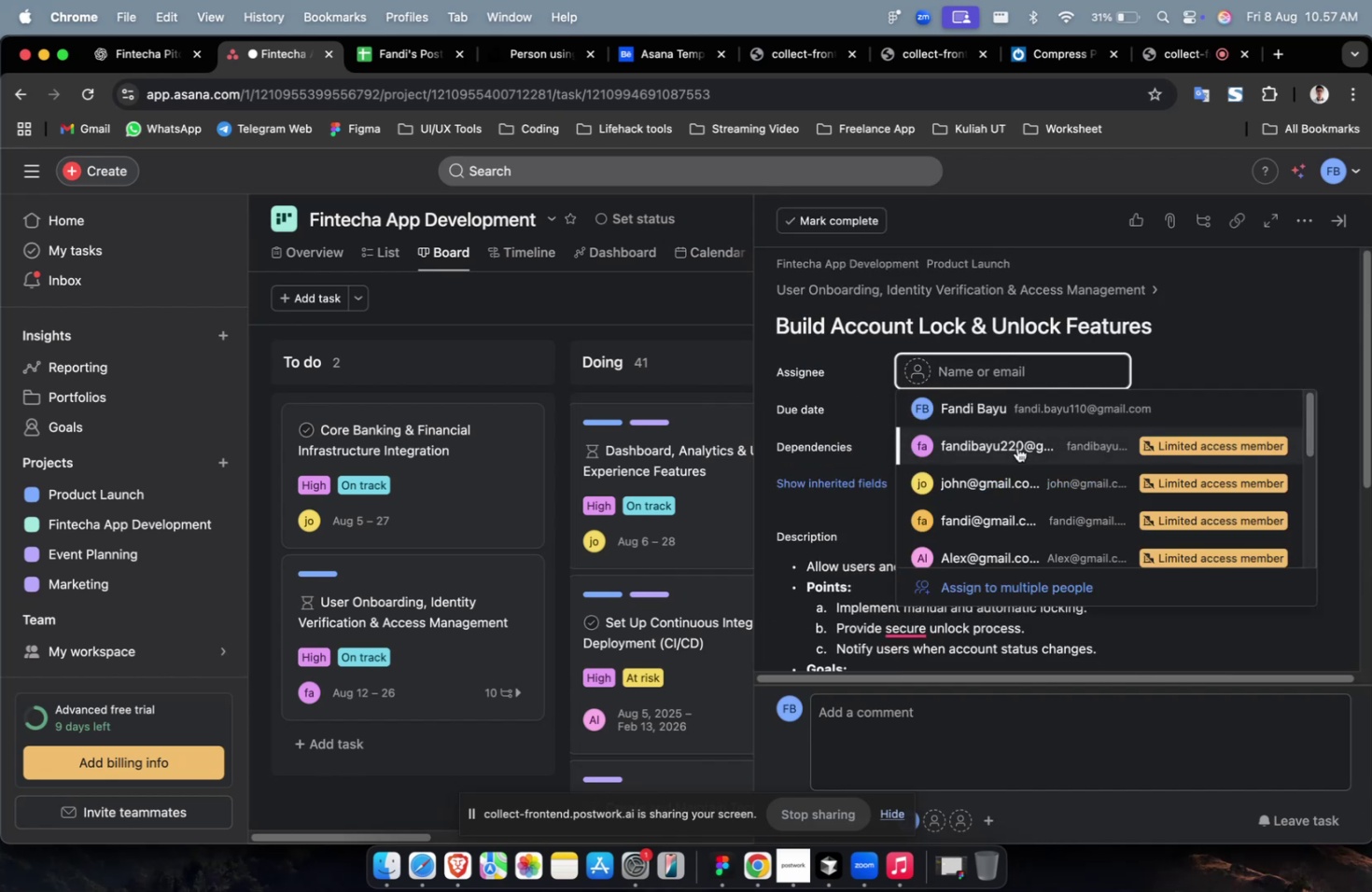 
double_click([998, 443])
 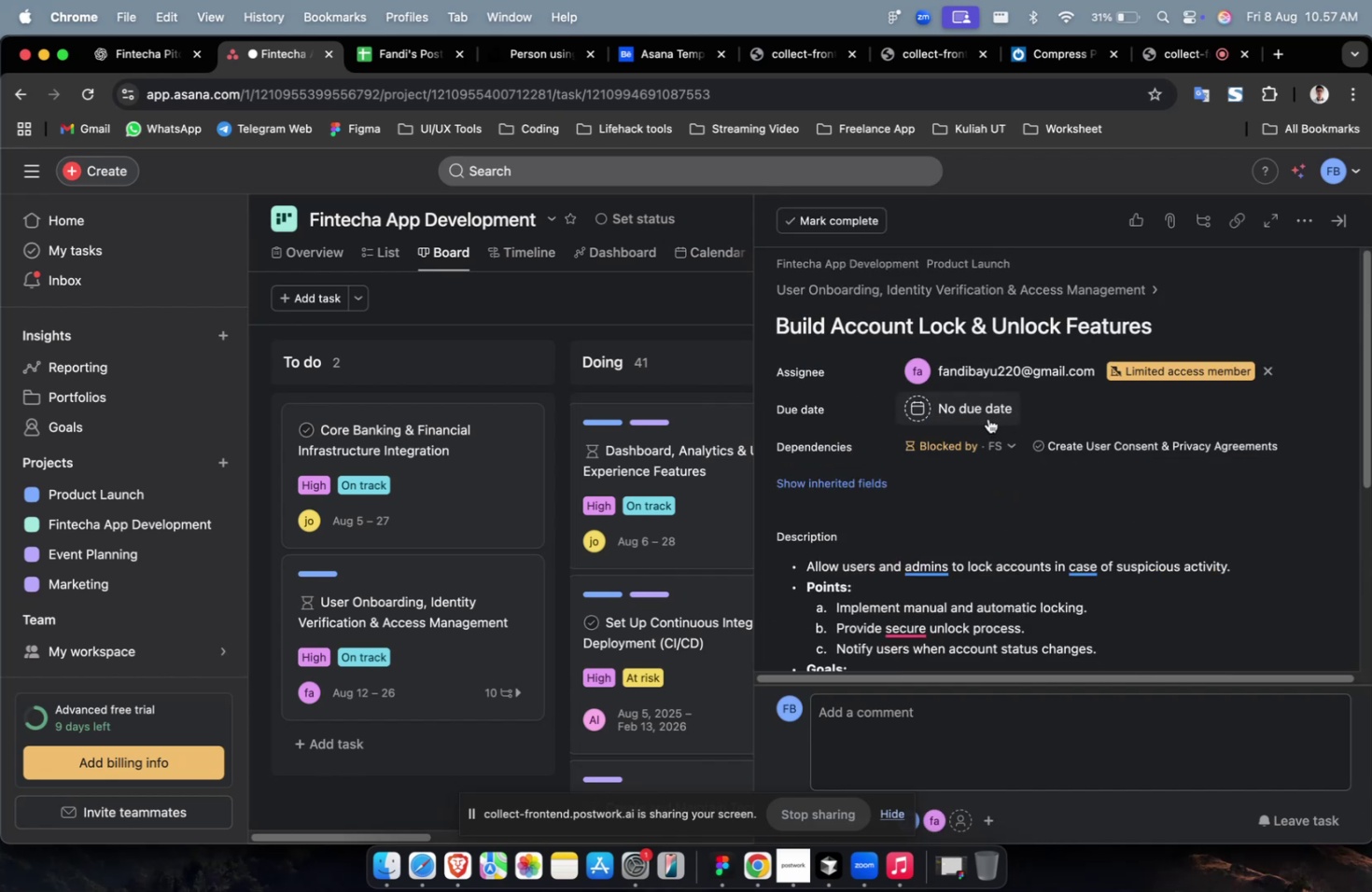 
triple_click([987, 418])
 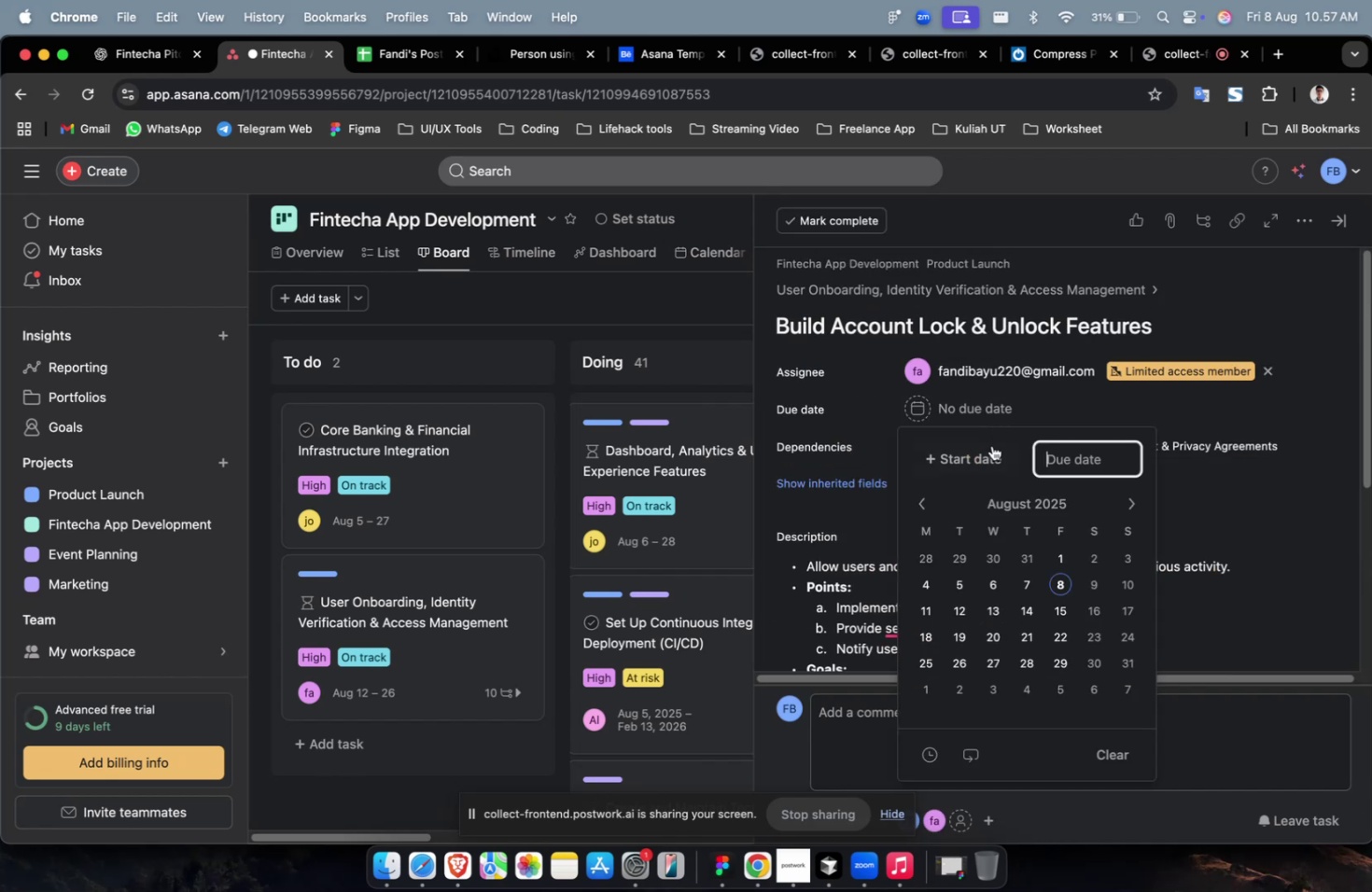 
triple_click([991, 446])
 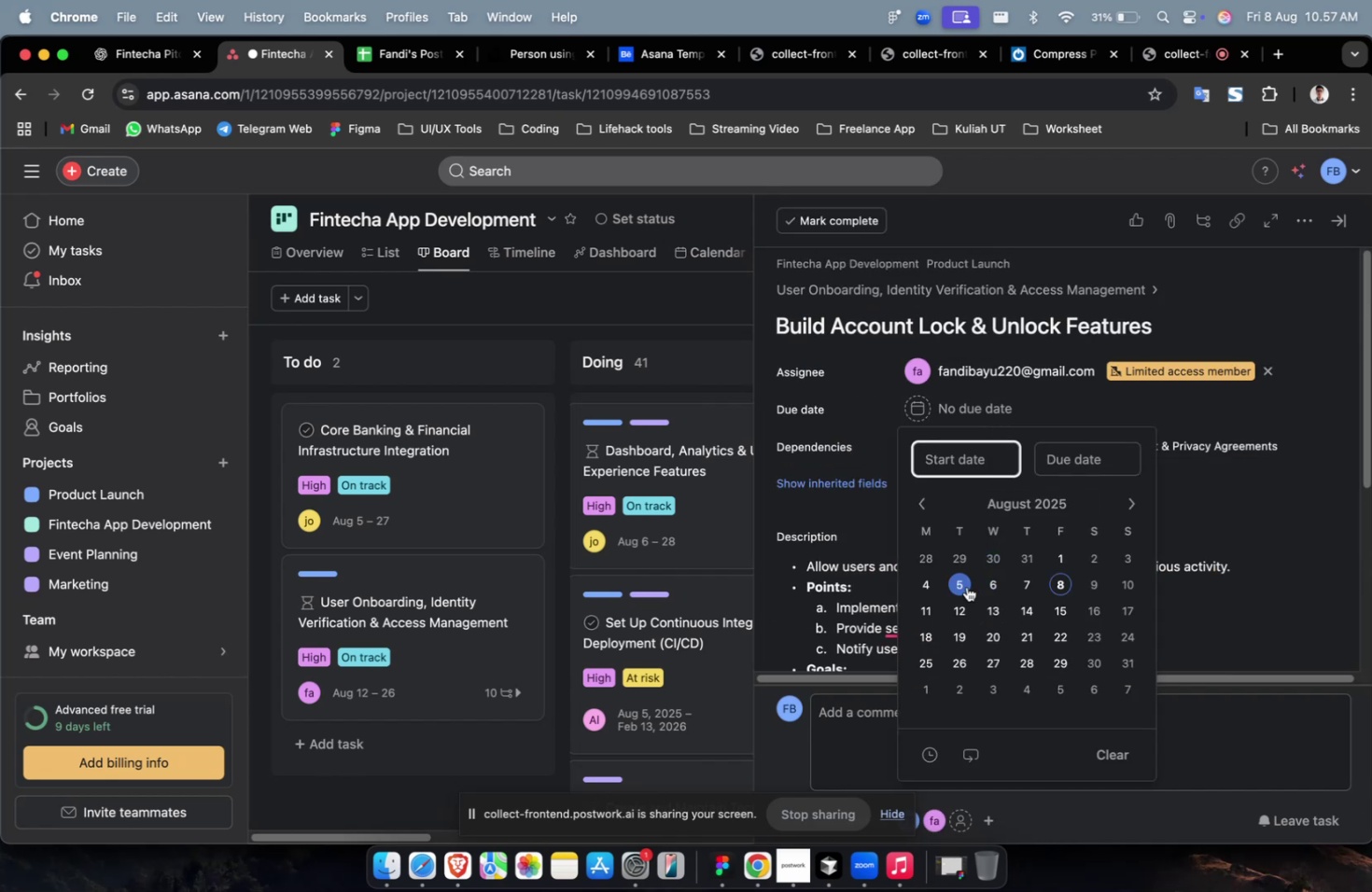 
triple_click([959, 594])
 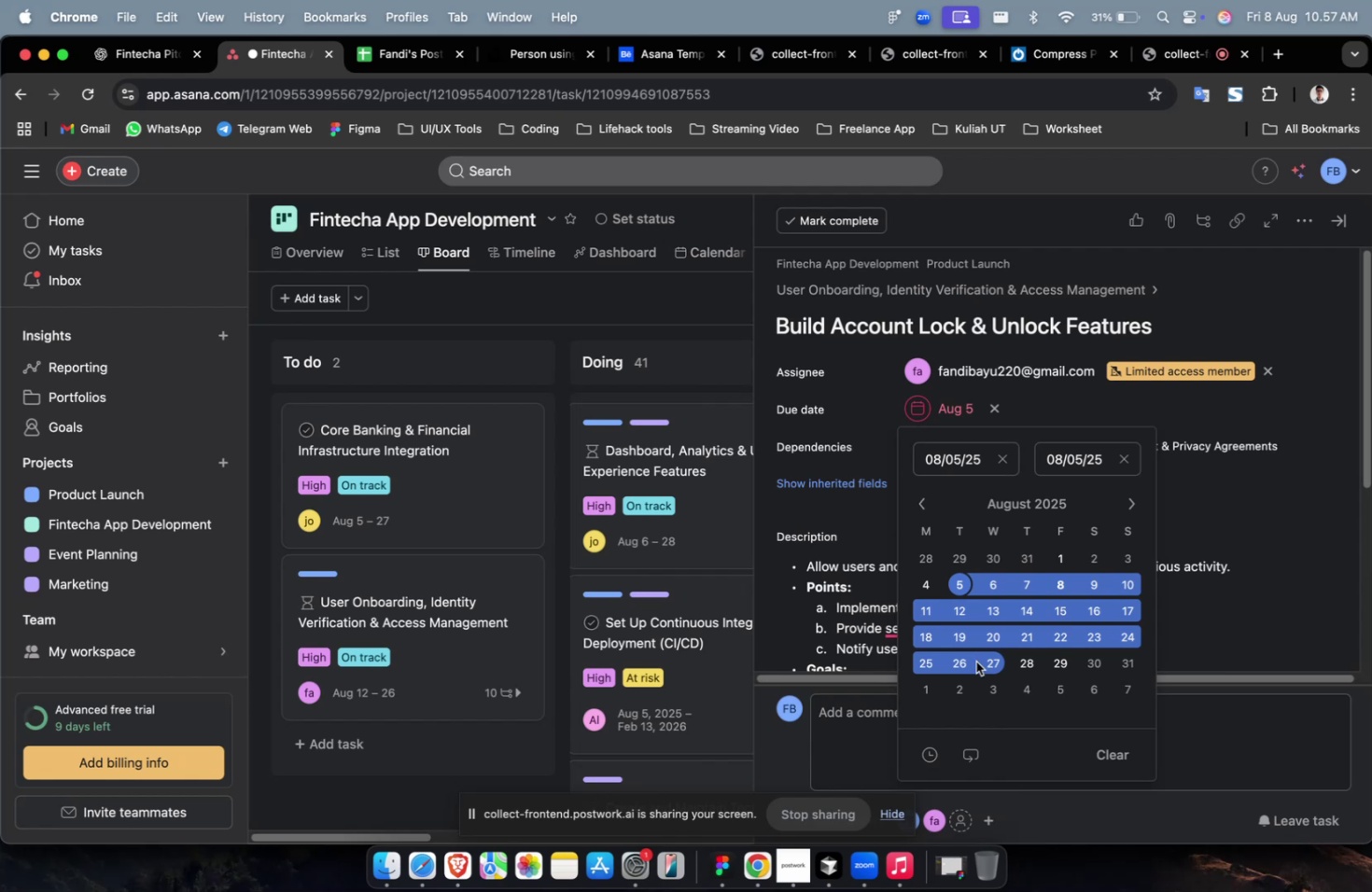 
triple_click([967, 666])
 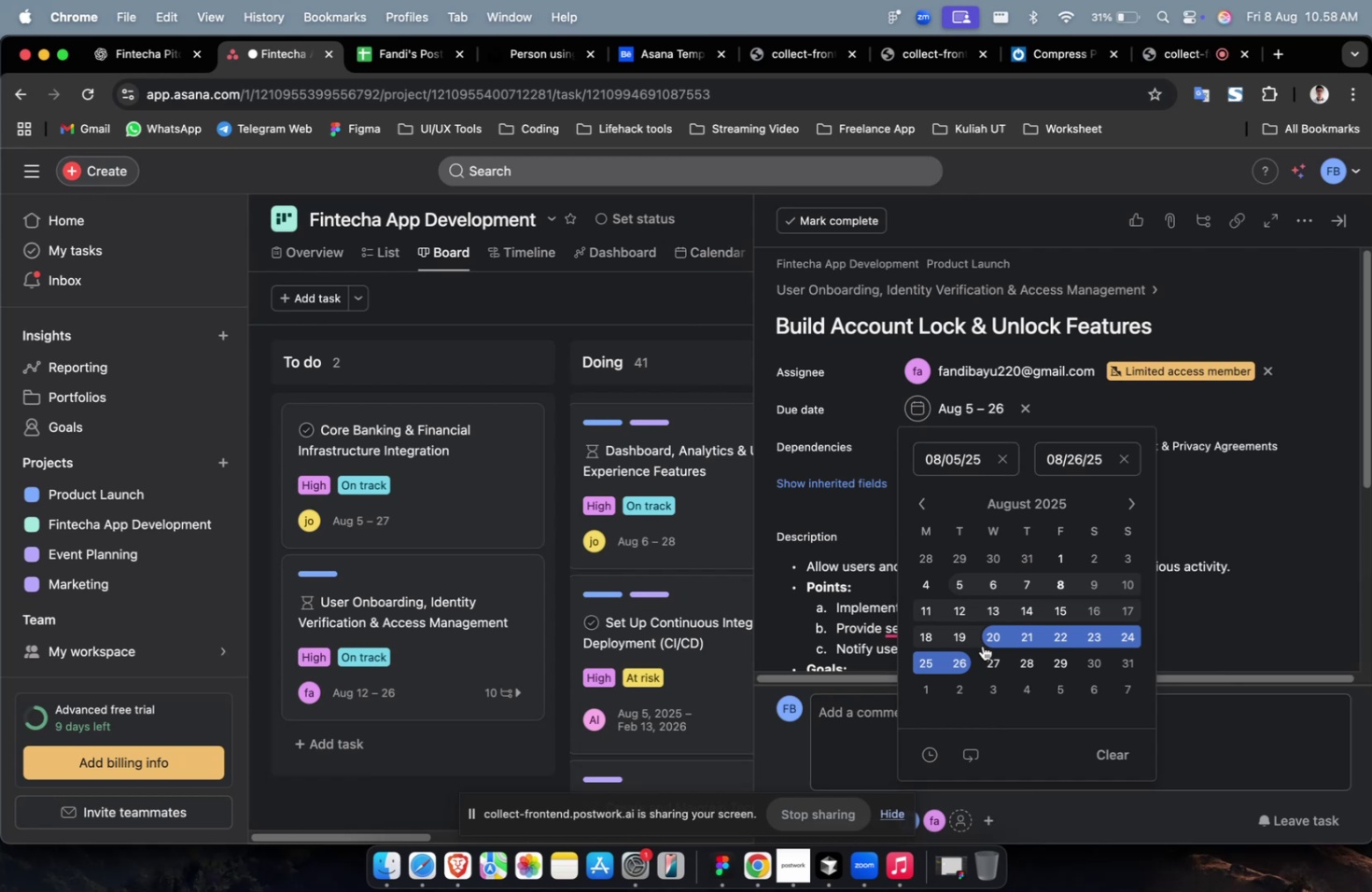 
wait(28.18)
 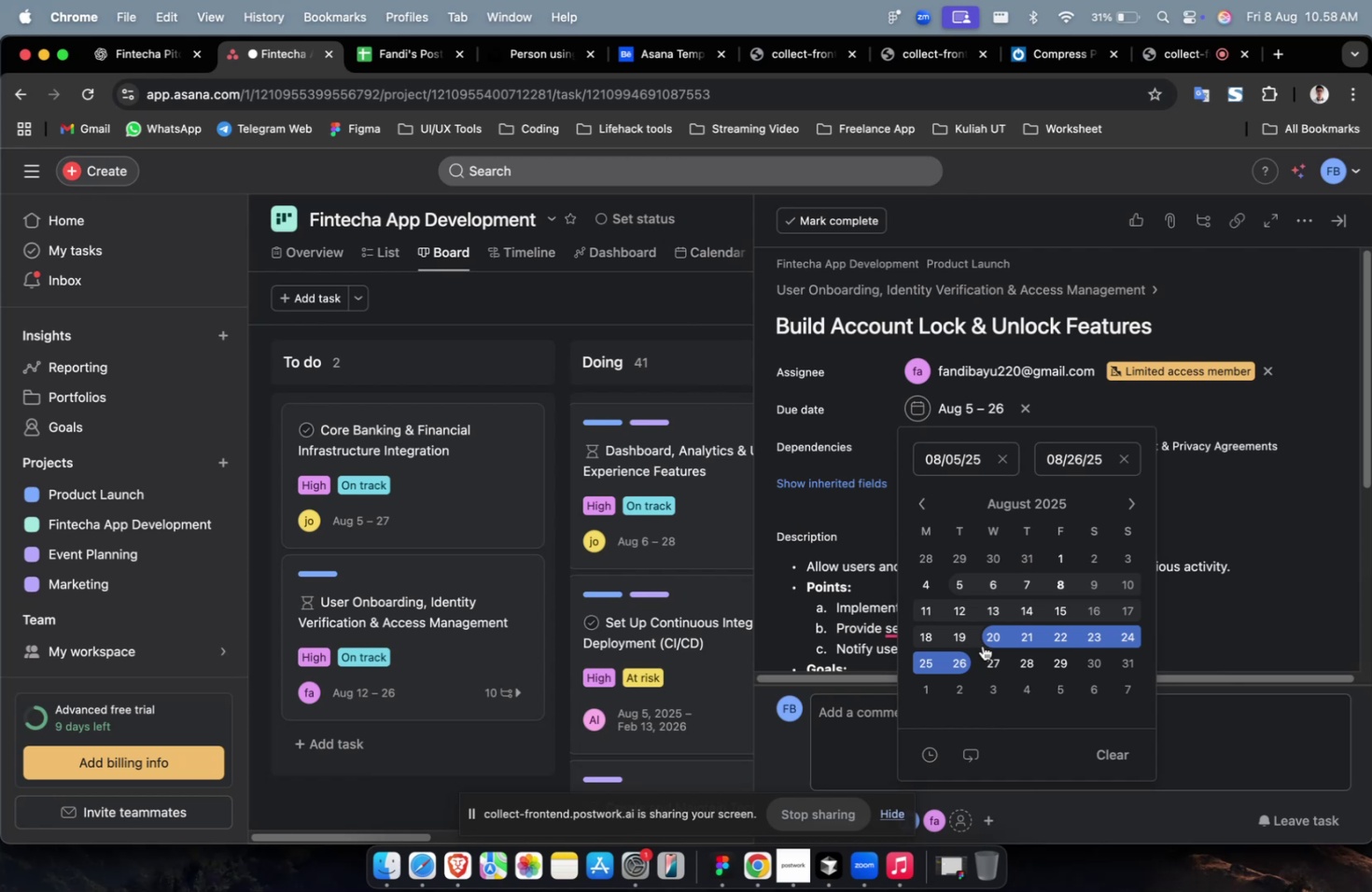 
left_click([823, 479])
 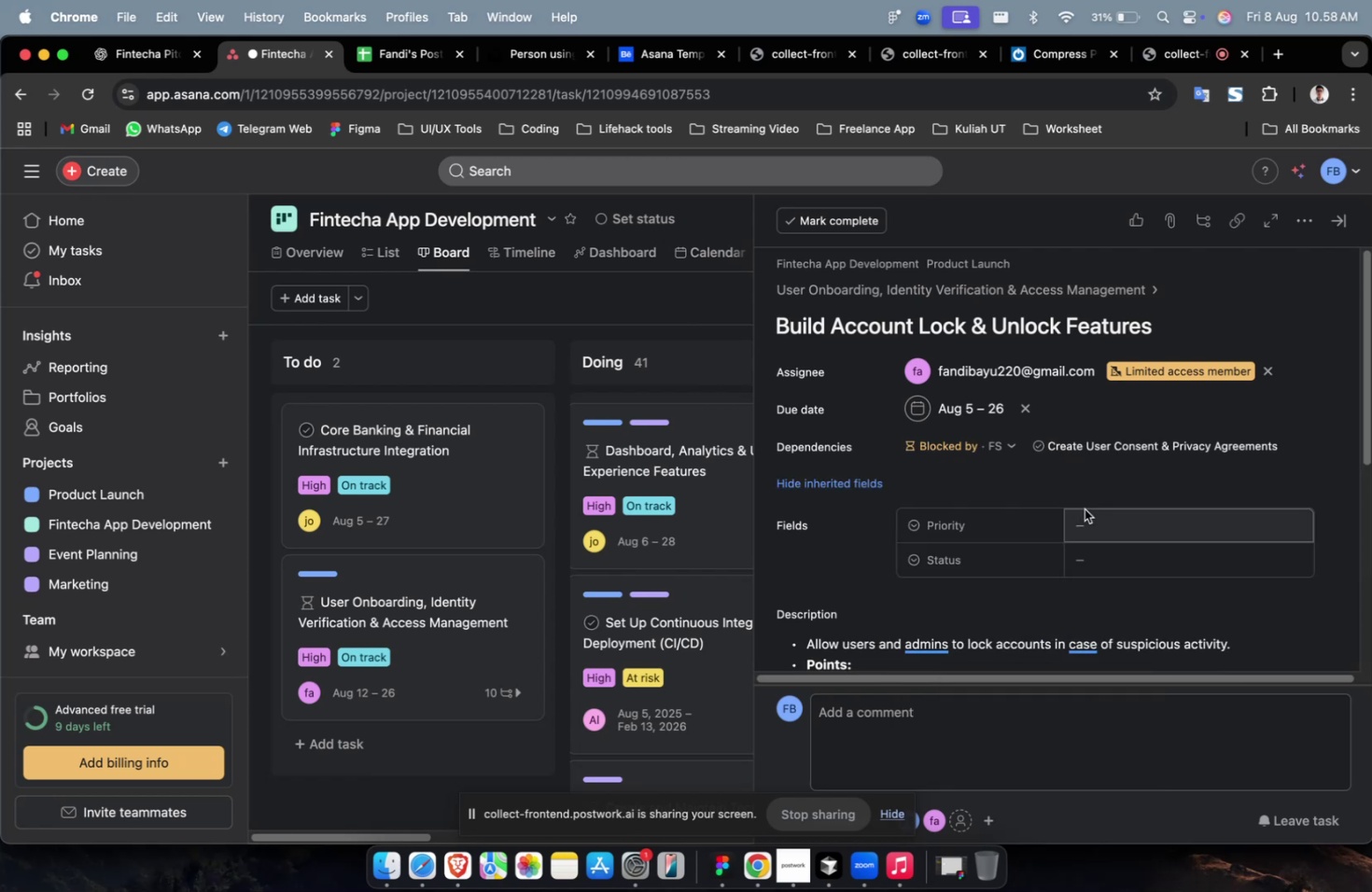 
double_click([1089, 513])
 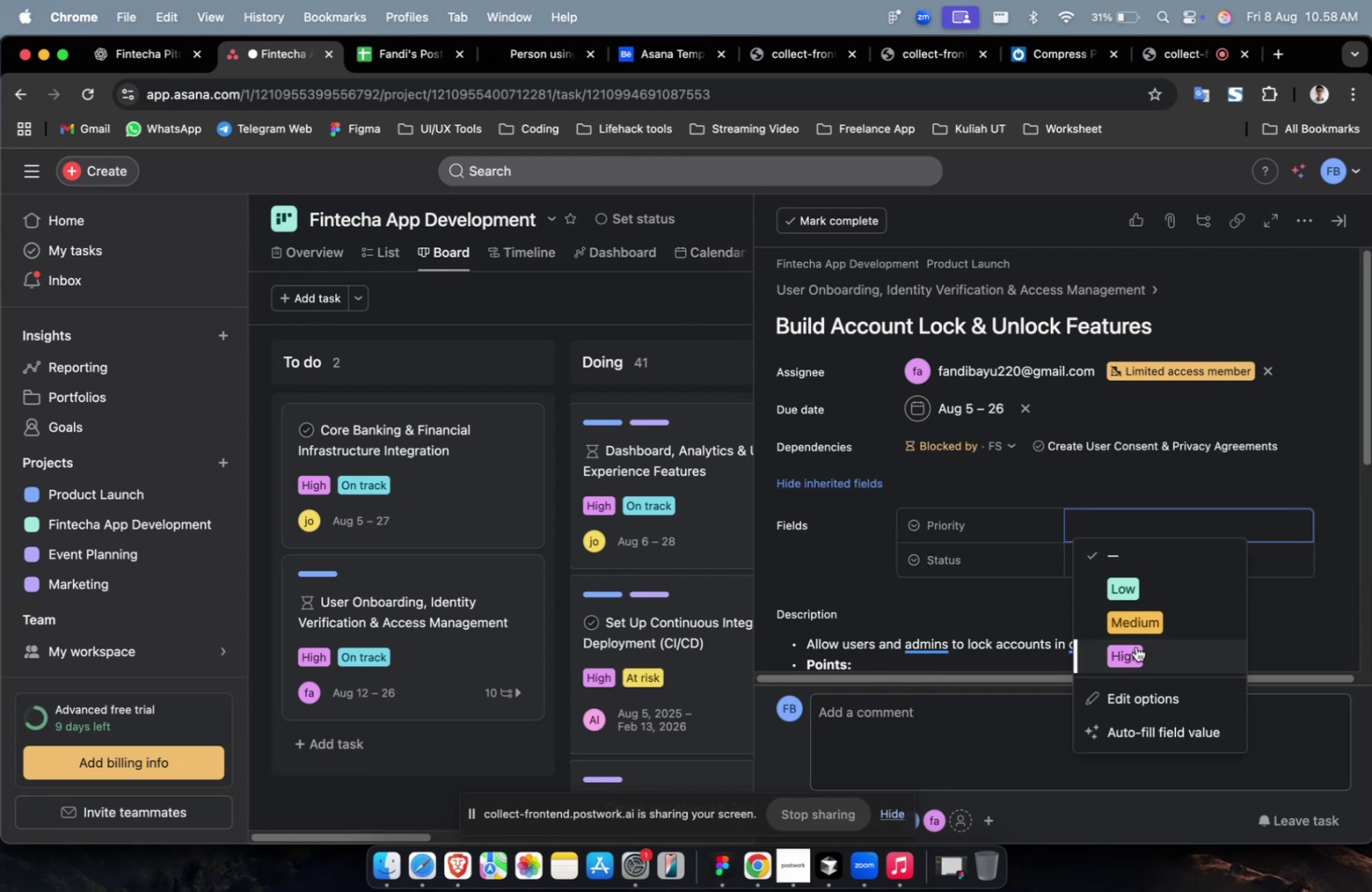 
triple_click([1135, 647])
 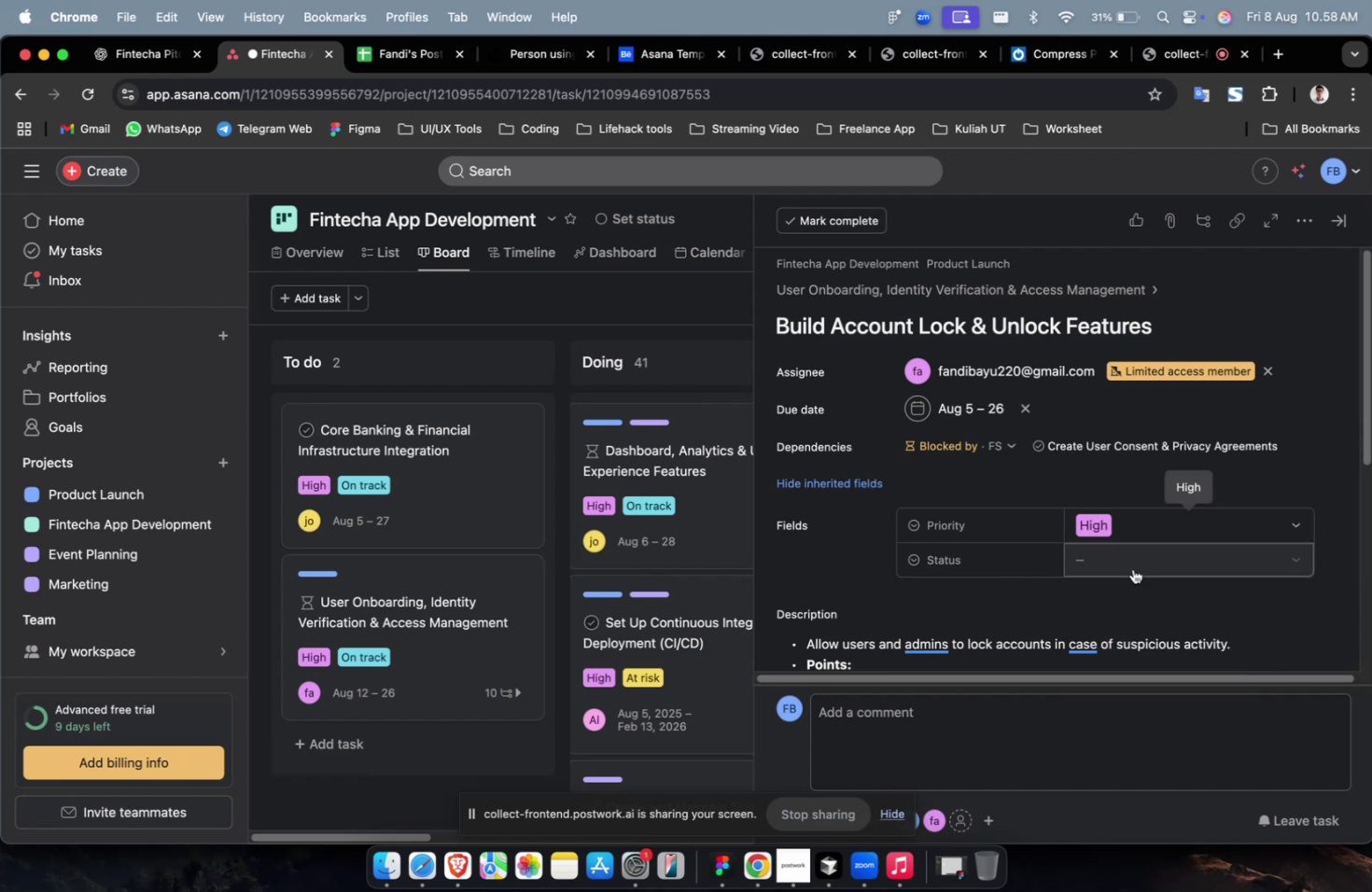 
left_click([1134, 556])
 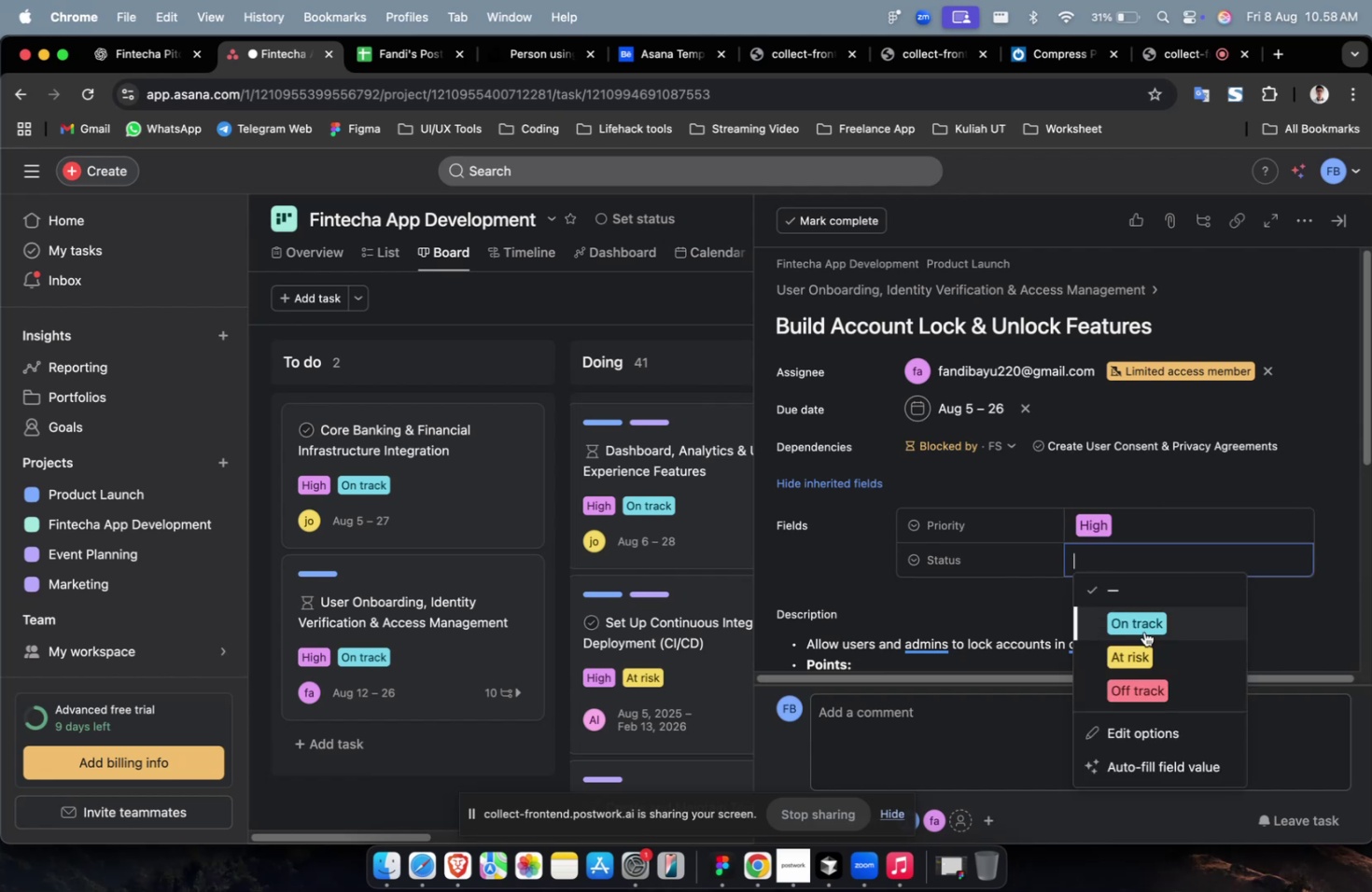 
double_click([1143, 631])
 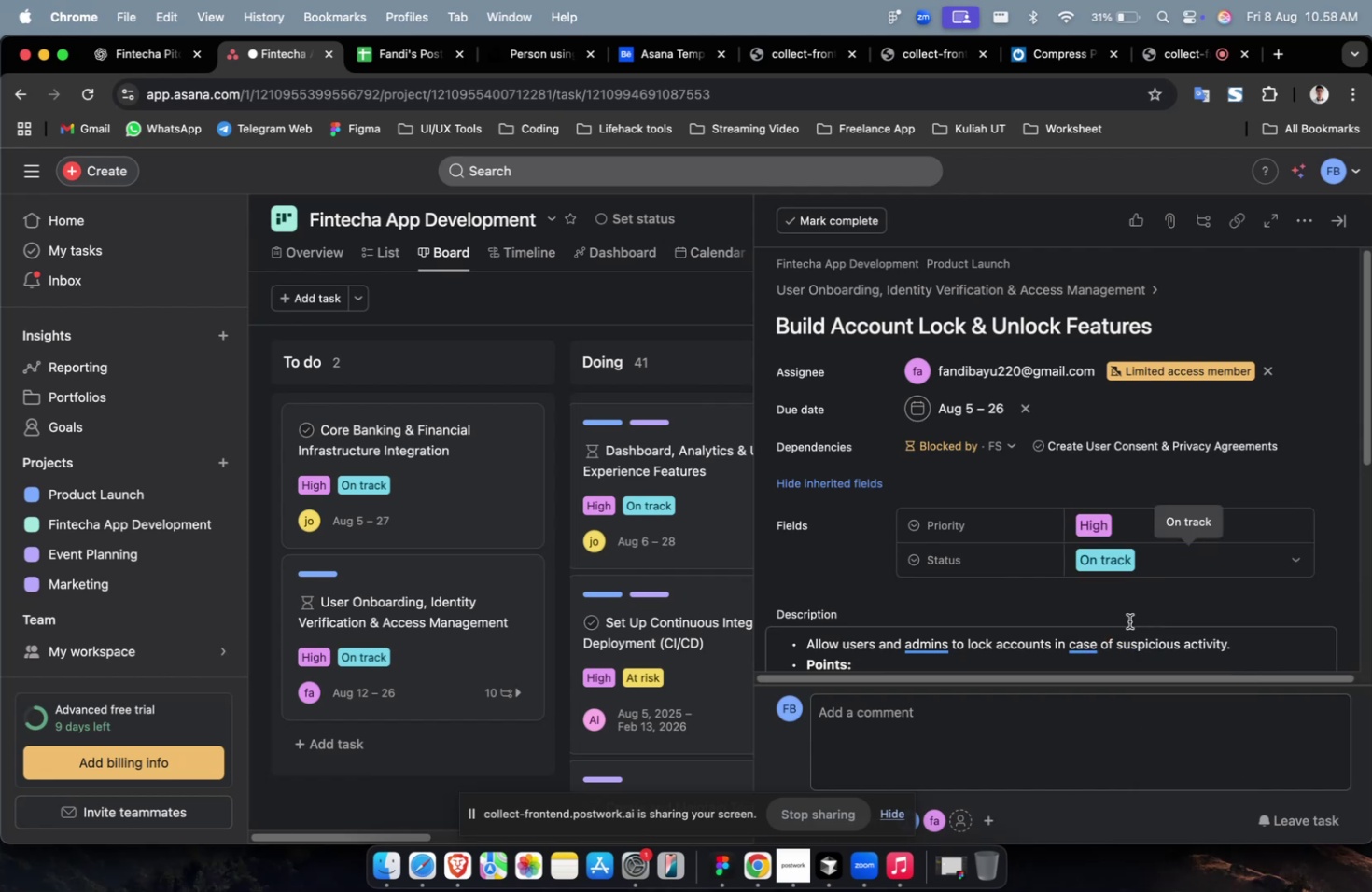 
scroll: coordinate [1056, 564], scroll_direction: down, amount: 38.0
 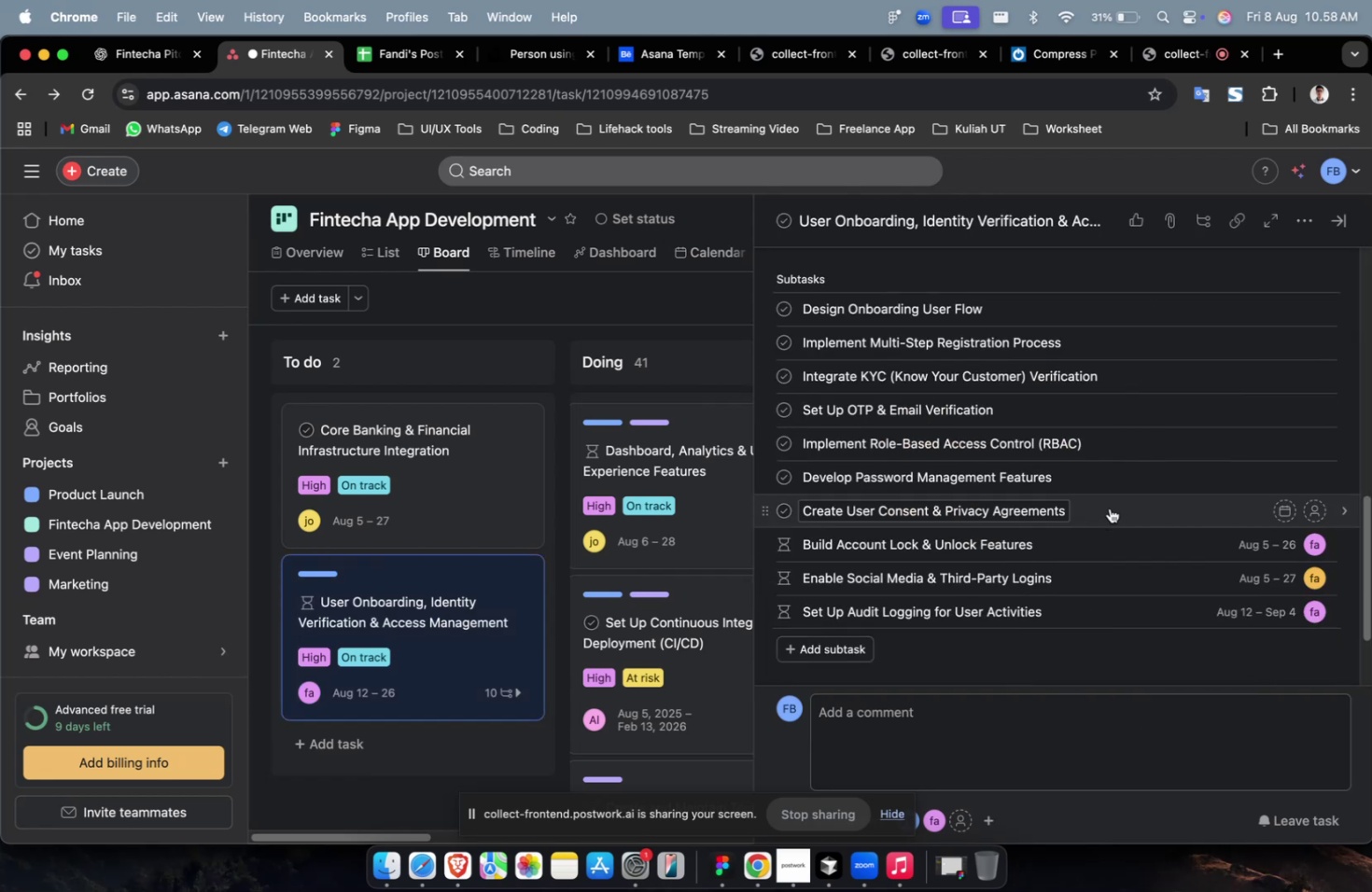 
left_click([1122, 498])
 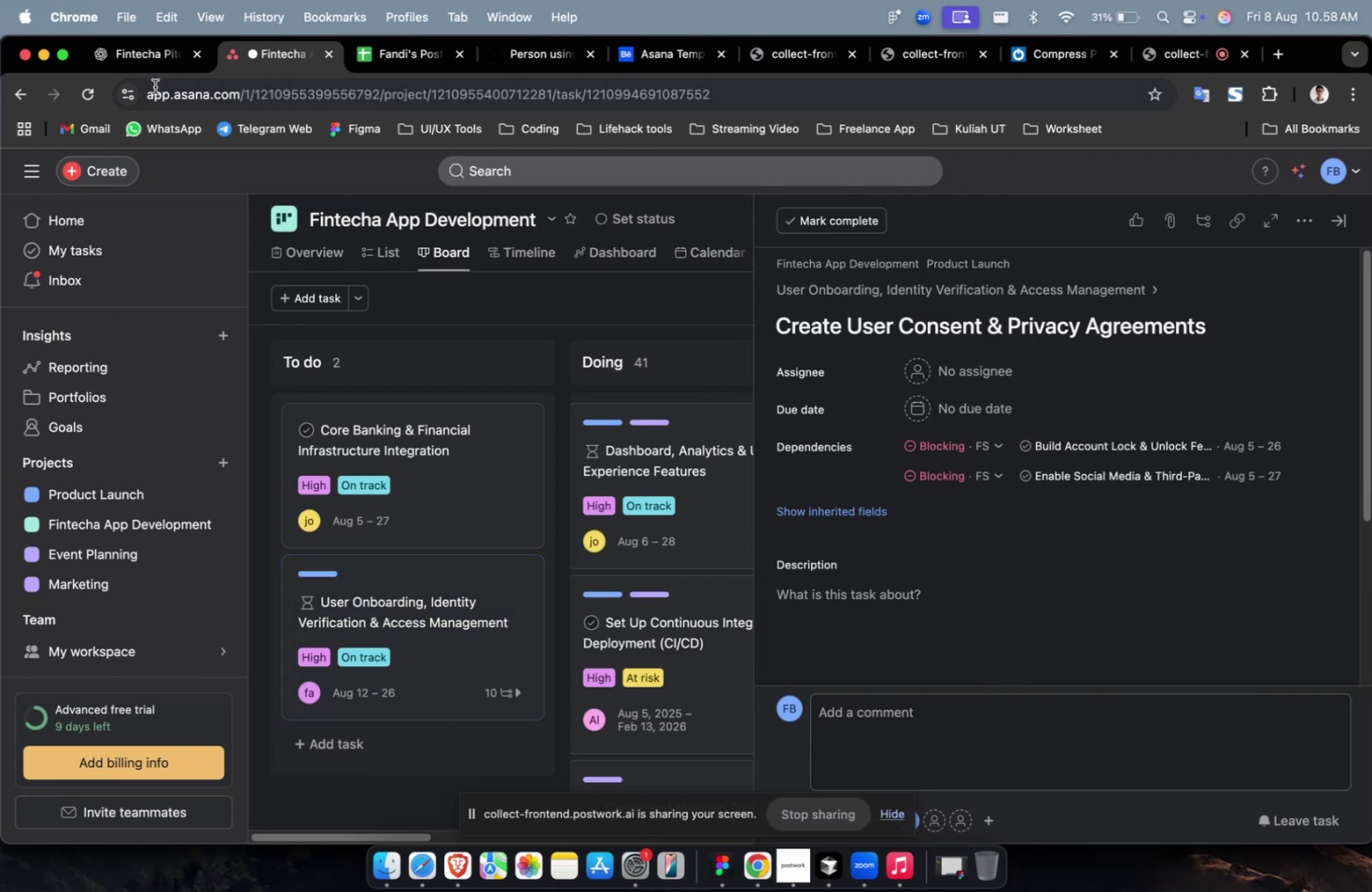 
double_click([151, 76])
 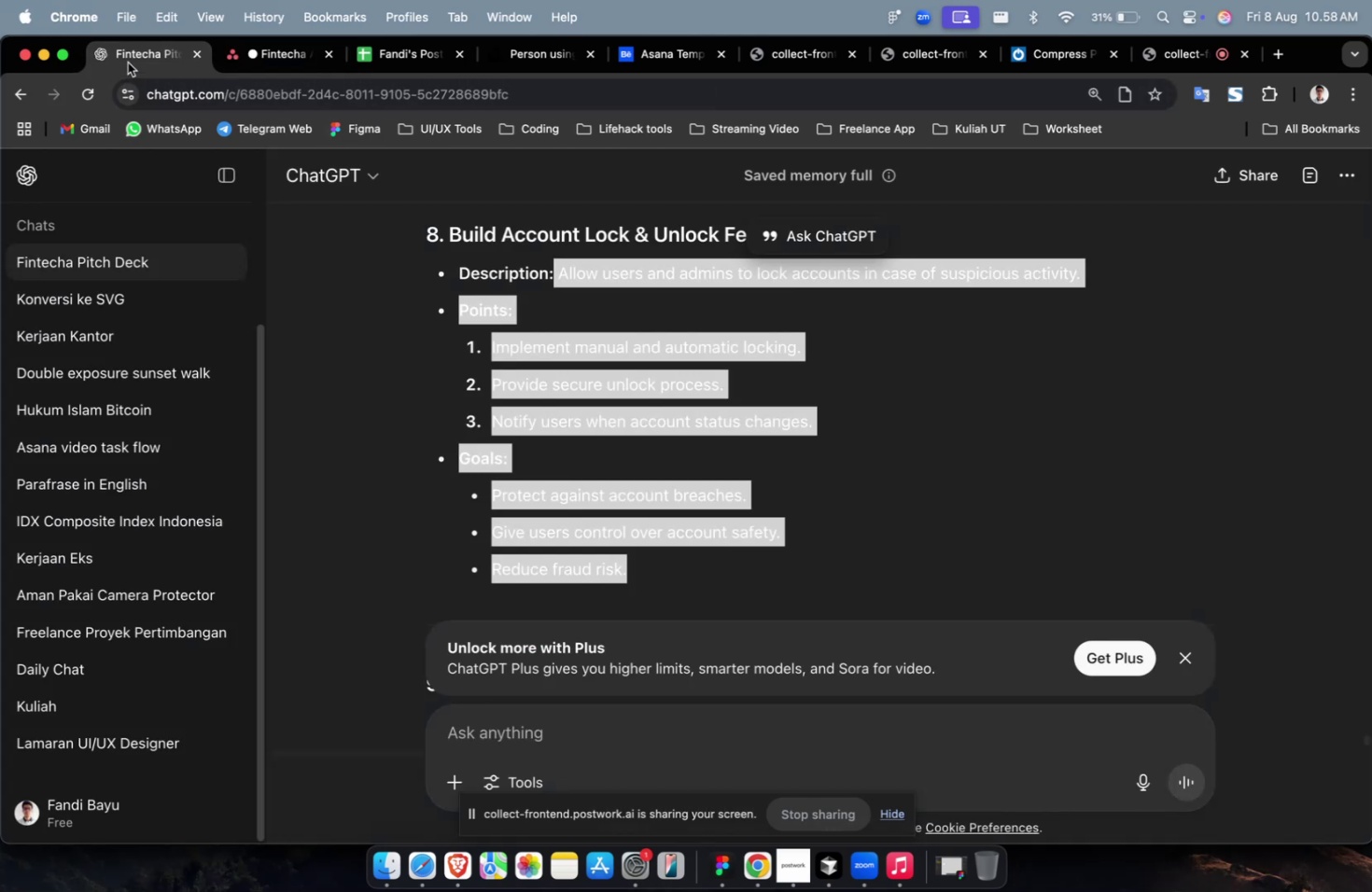 
scroll: coordinate [589, 335], scroll_direction: up, amount: 13.0
 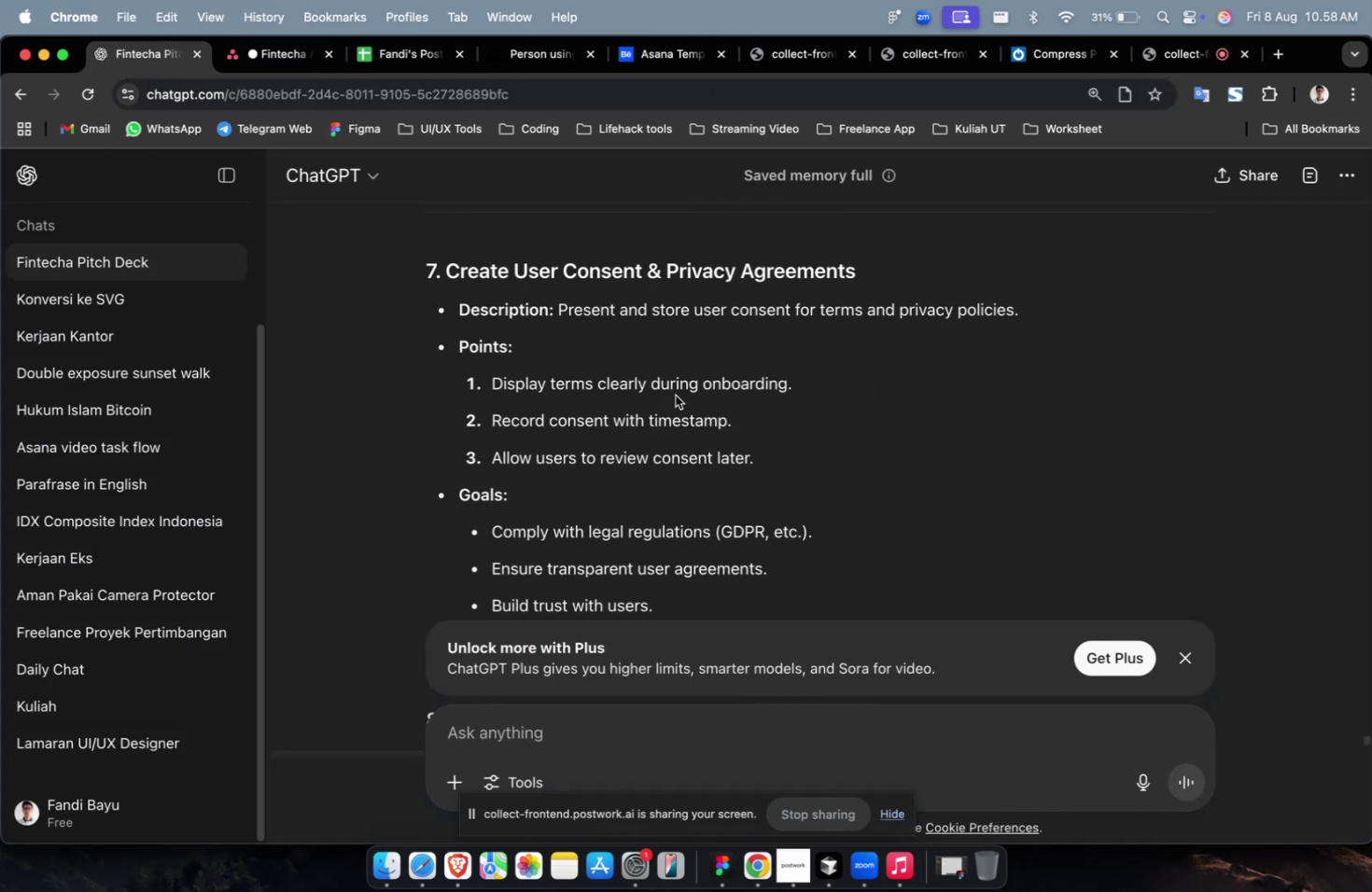 
scroll: coordinate [688, 399], scroll_direction: down, amount: 4.0
 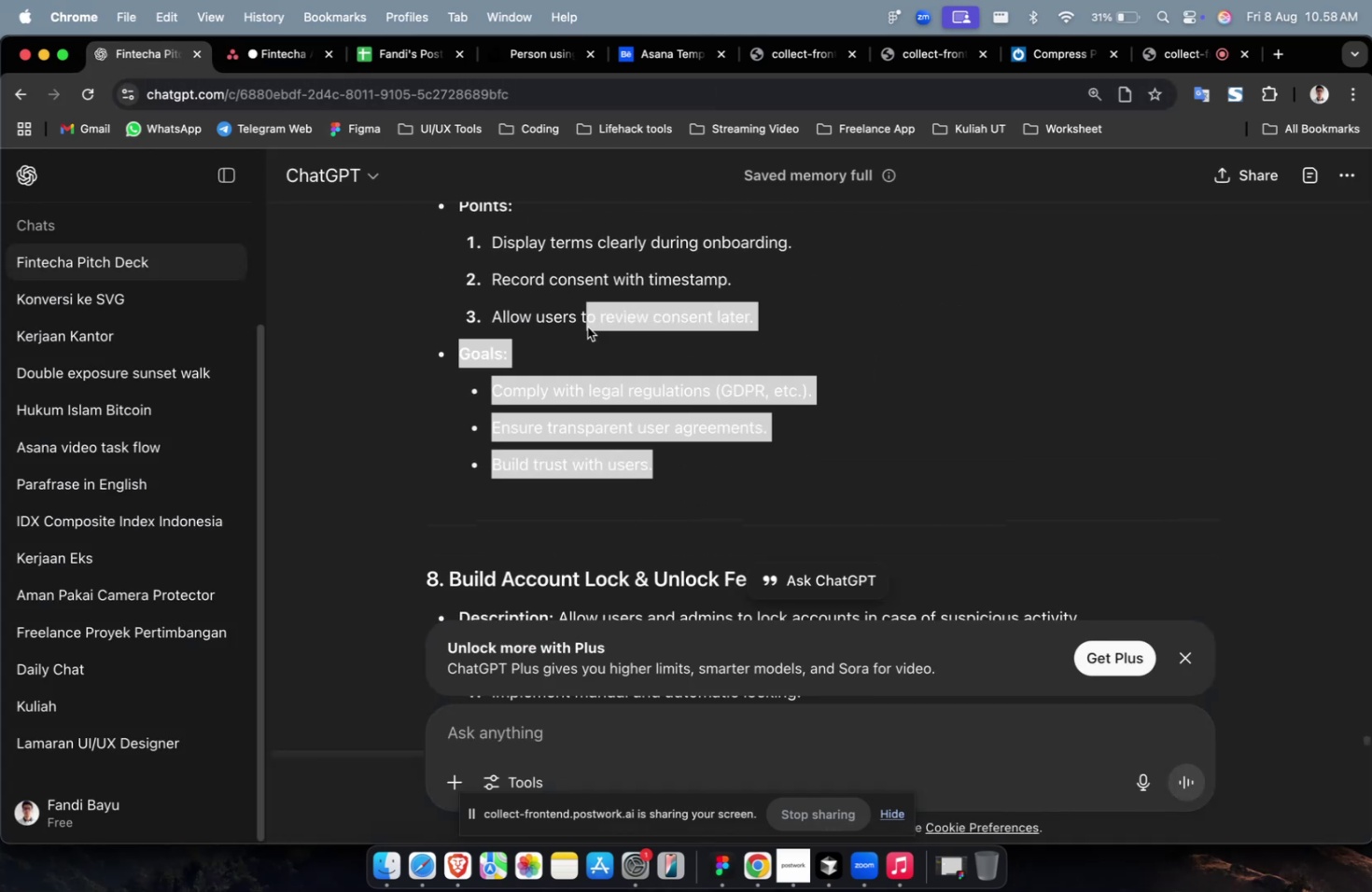 
scroll: coordinate [574, 334], scroll_direction: up, amount: 5.0
 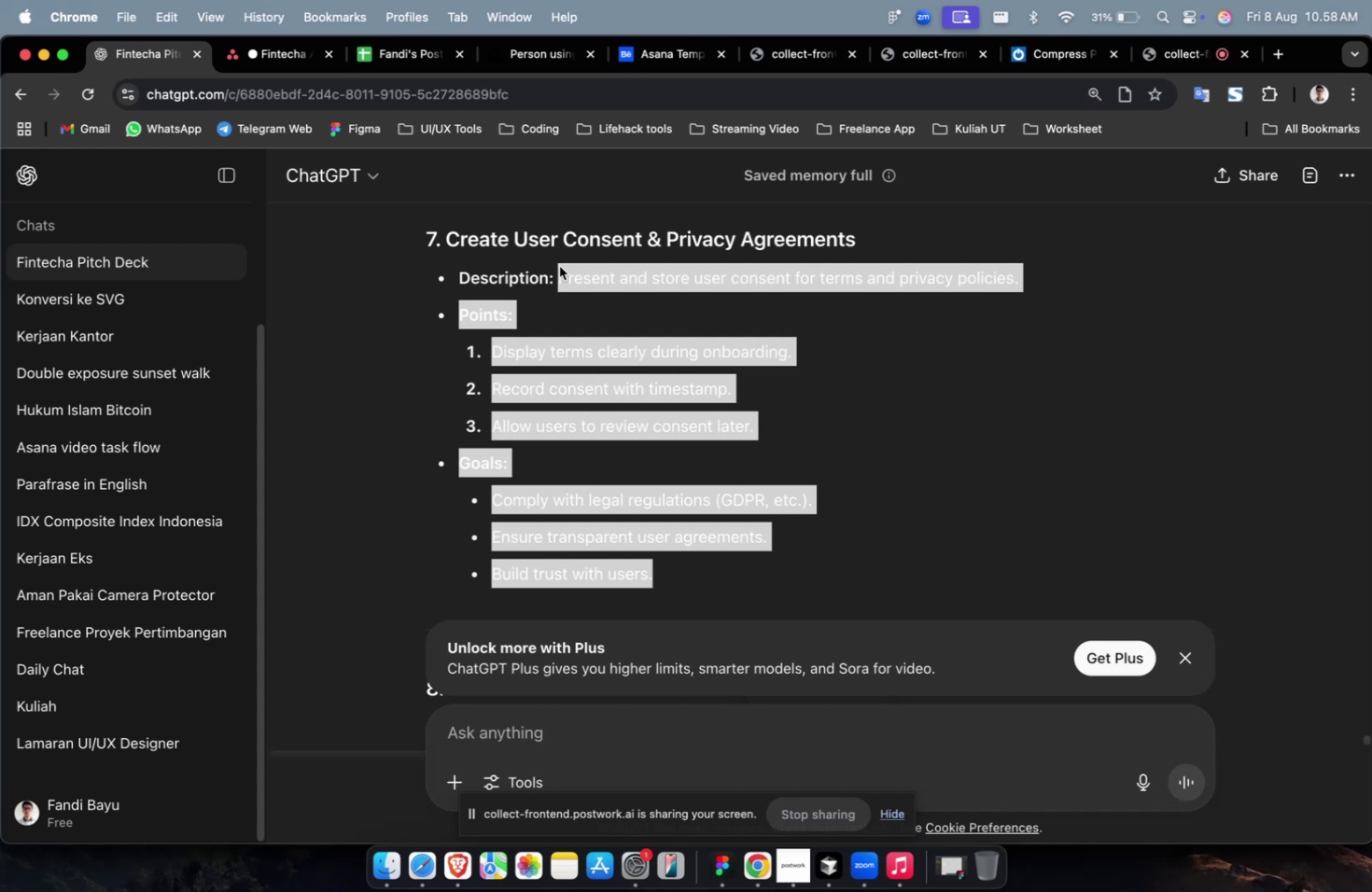 
key(Meta+C)
 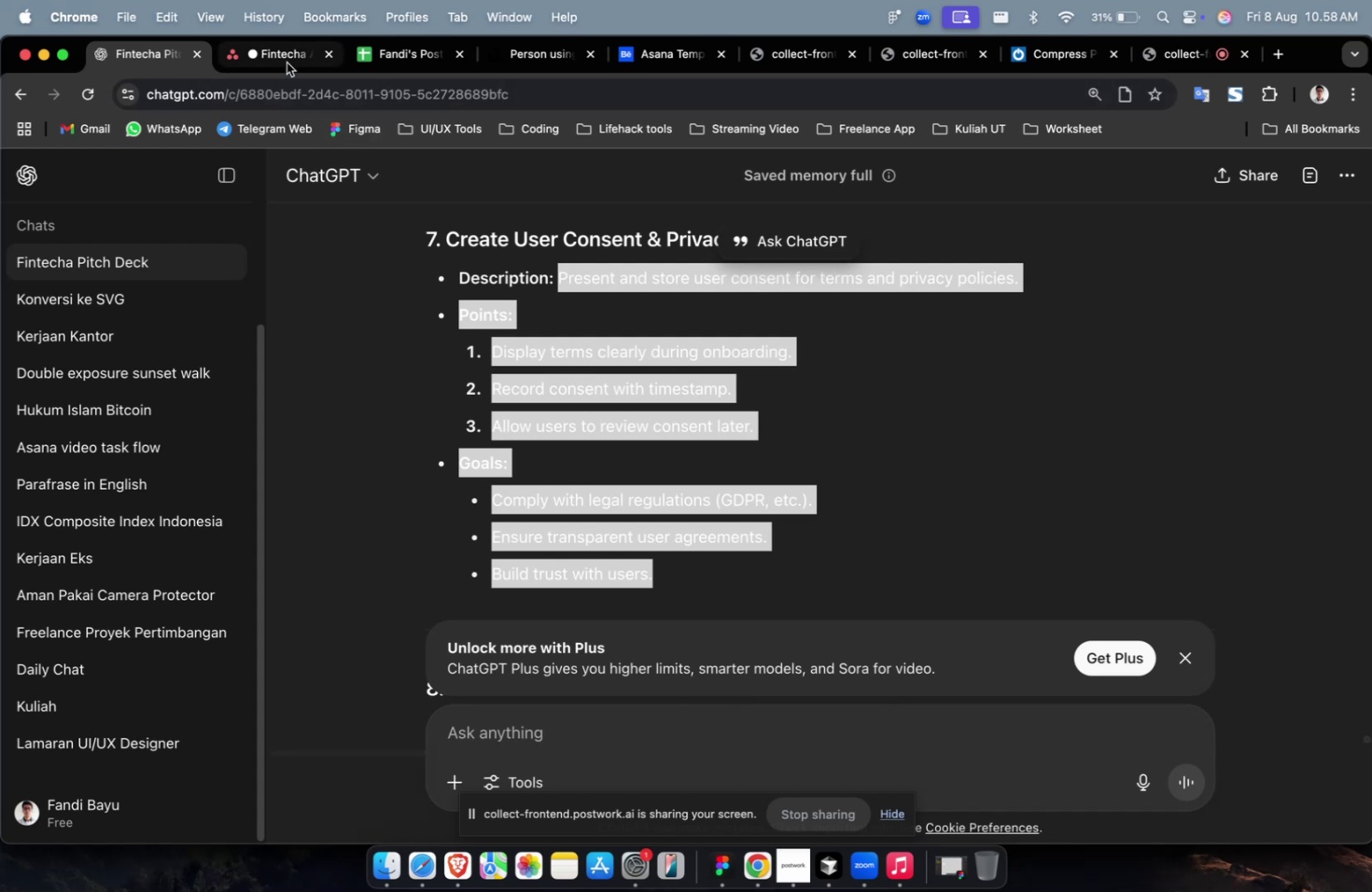 
left_click([286, 61])
 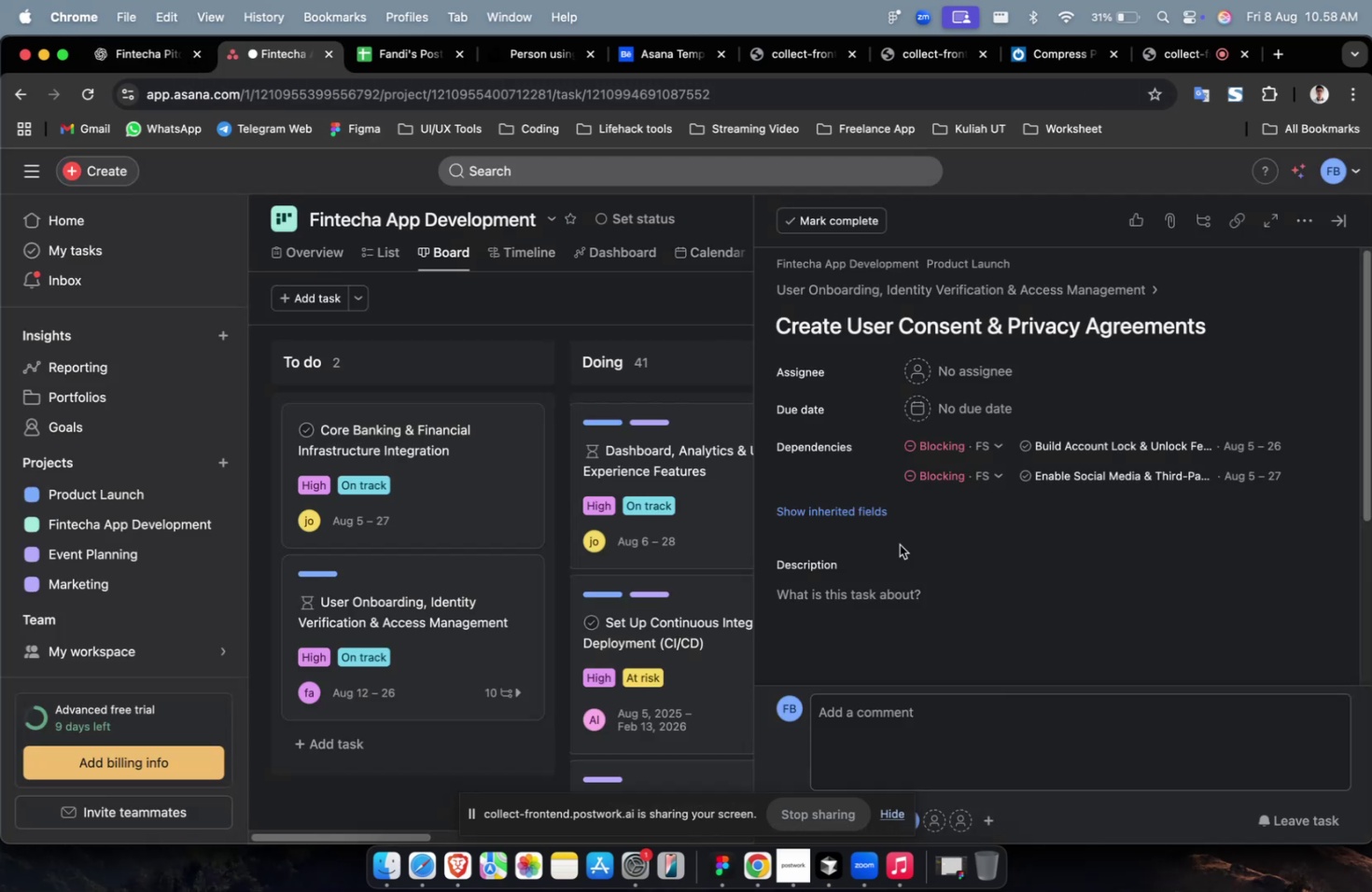 
double_click([905, 583])
 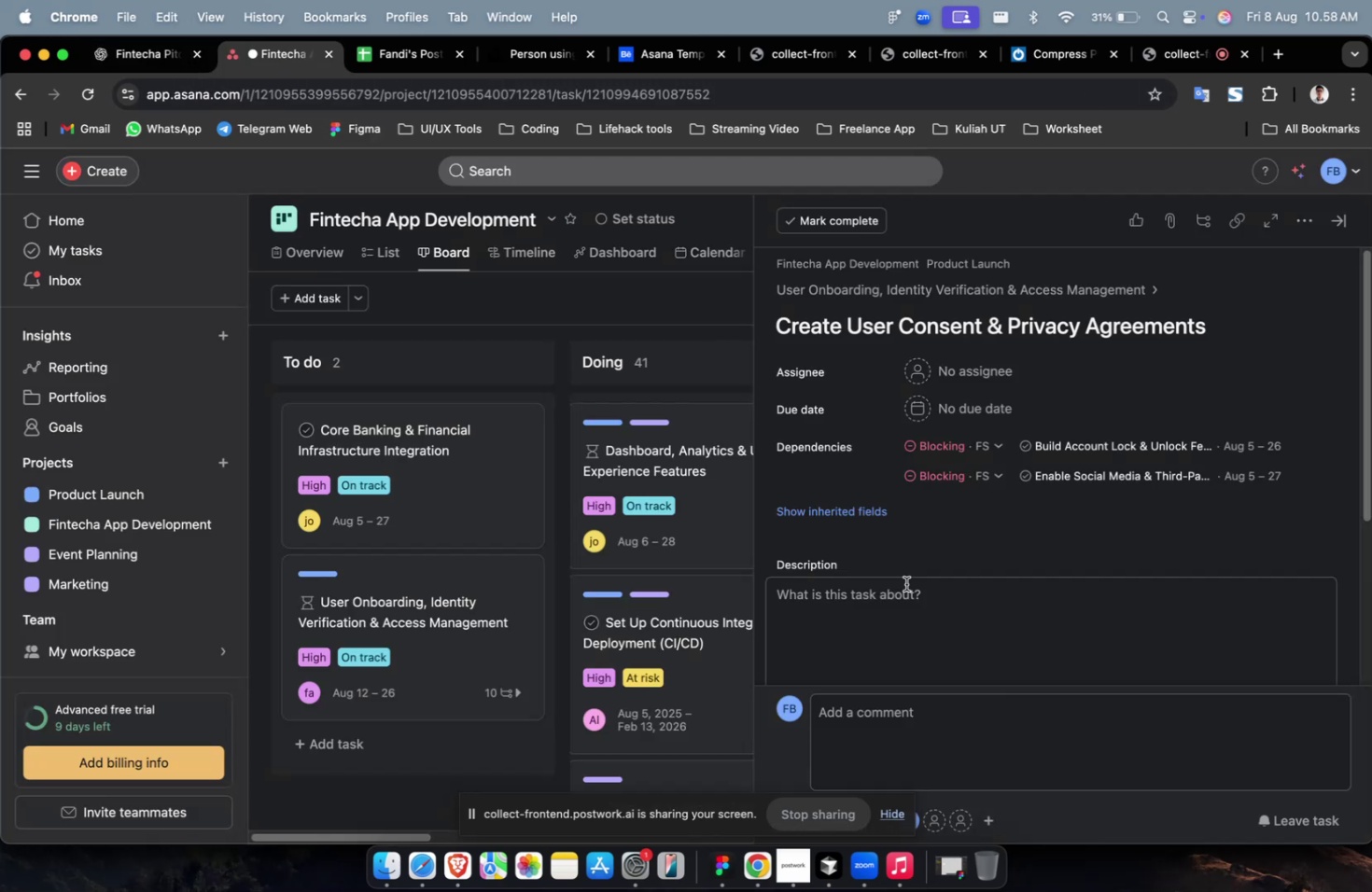 
key(Meta+CommandLeft)
 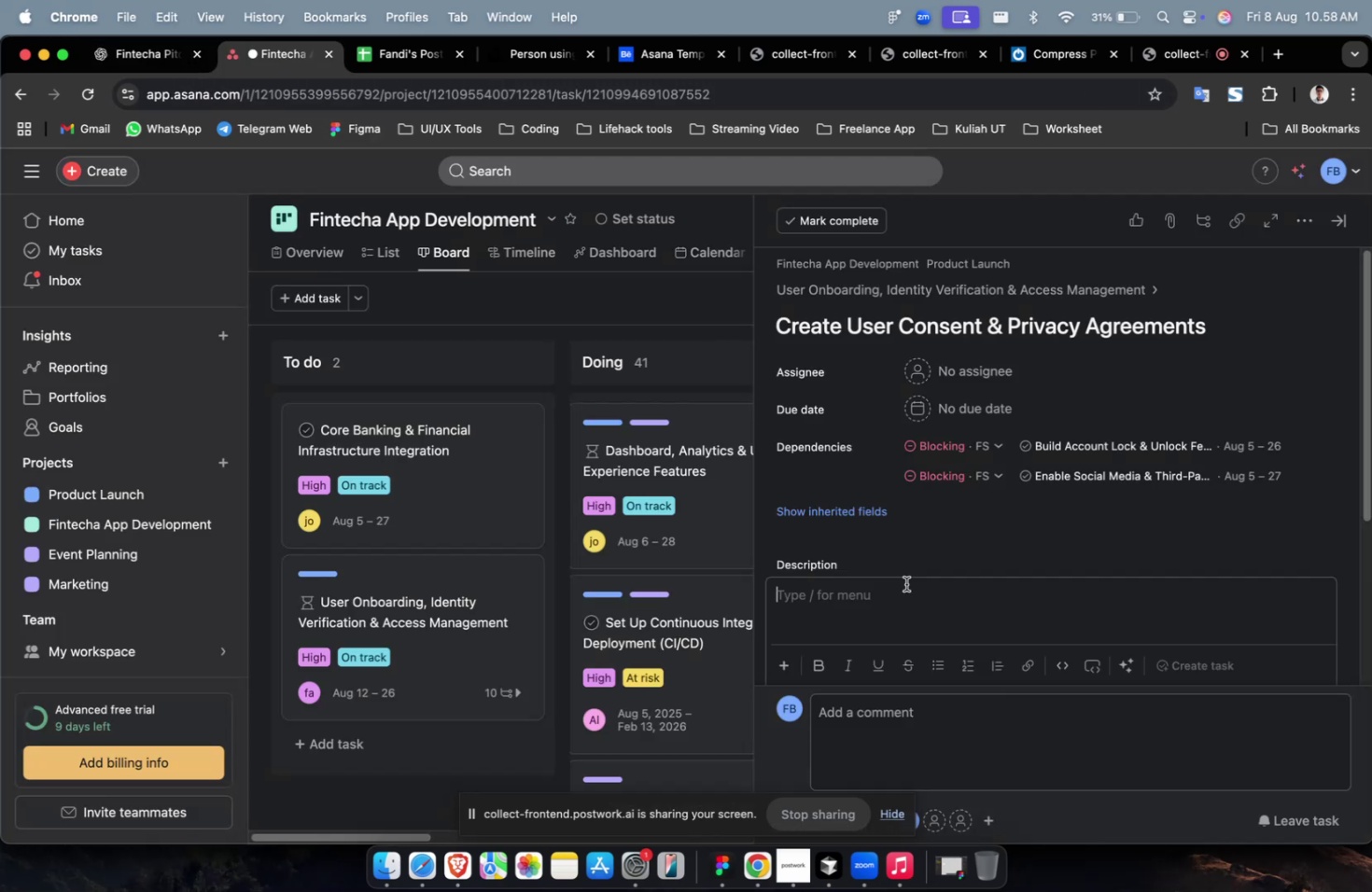 
key(Meta+V)
 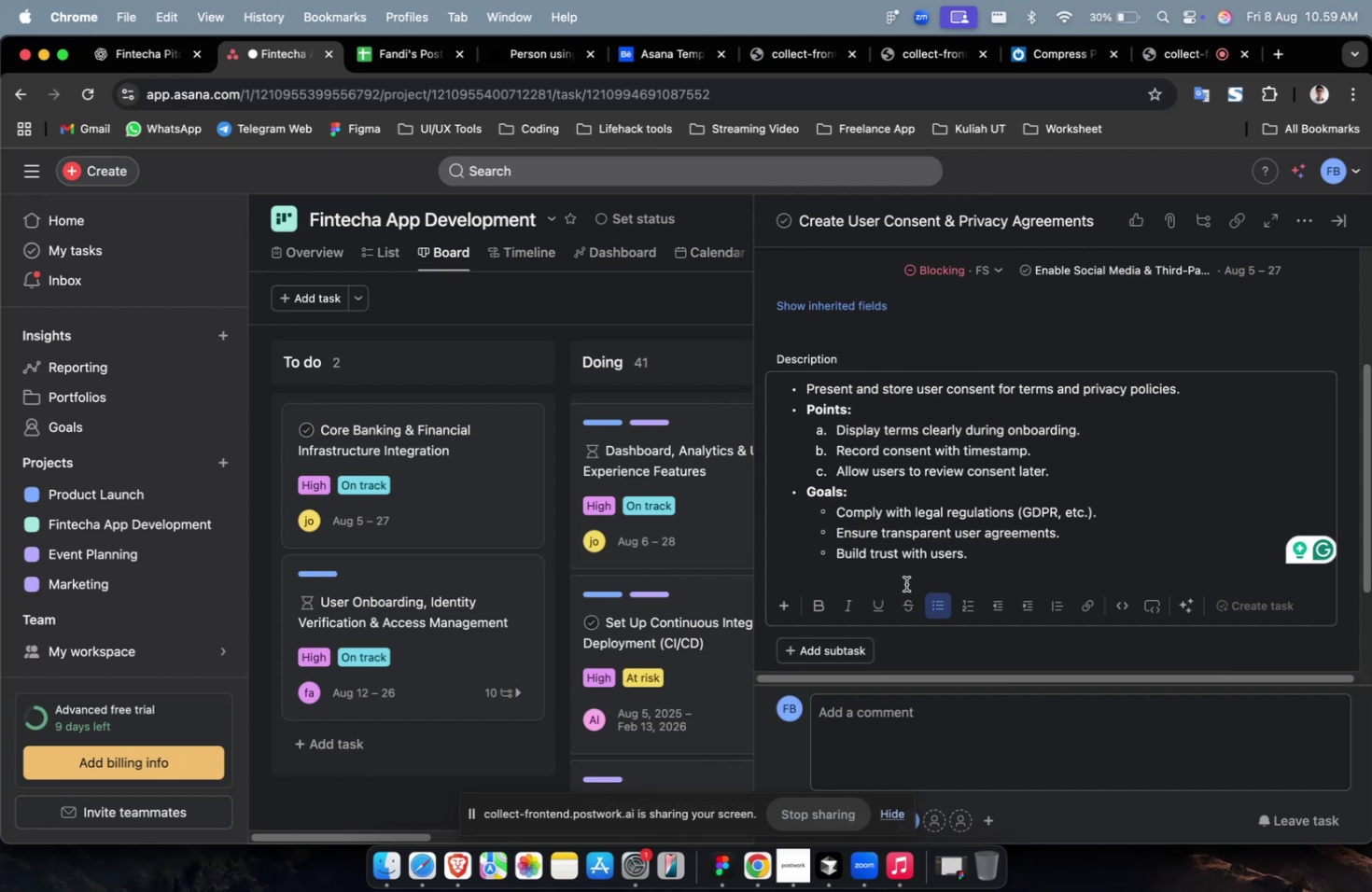 
wait(83.98)
 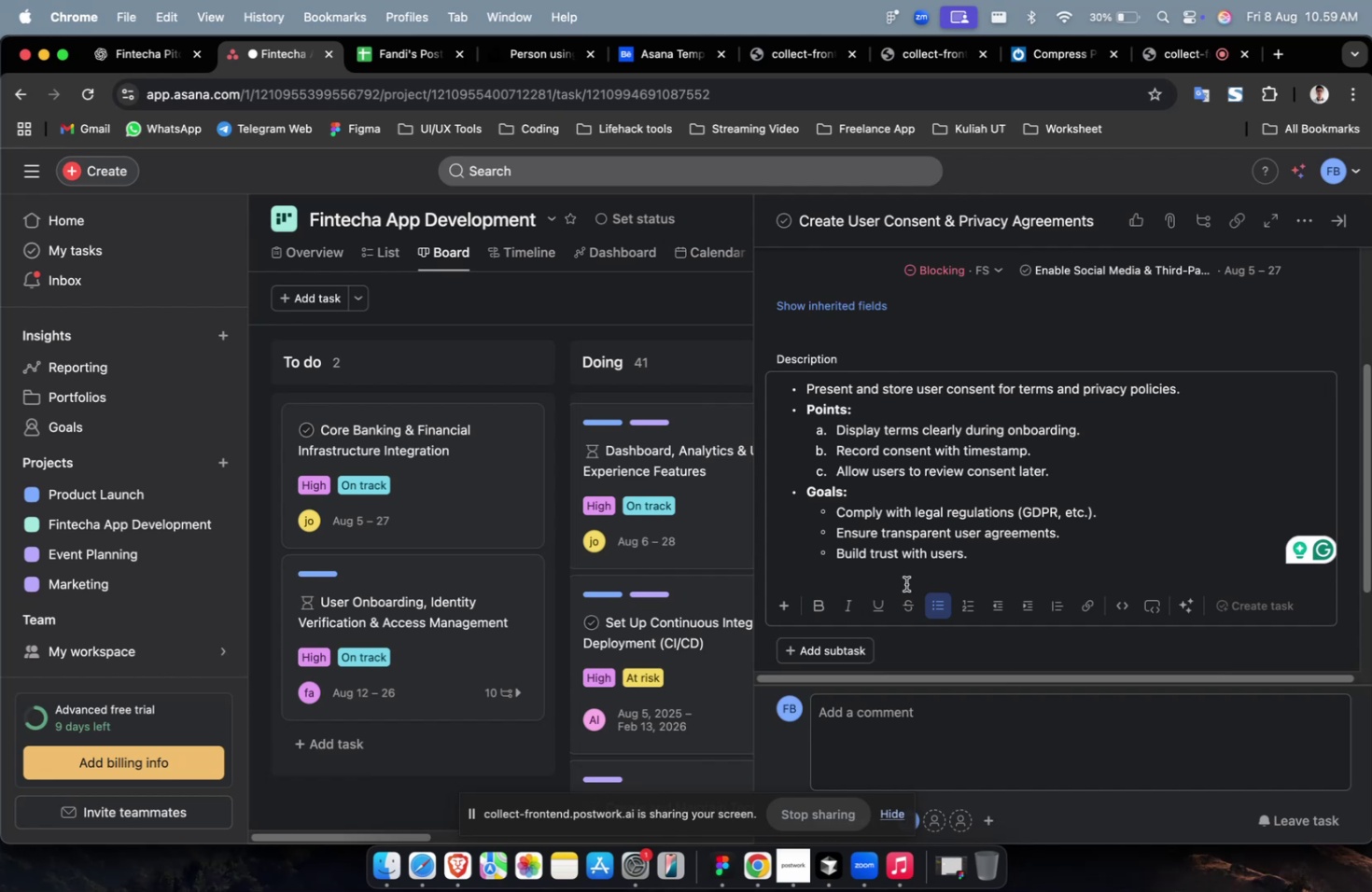 
scroll: coordinate [905, 583], scroll_direction: up, amount: 13.0
 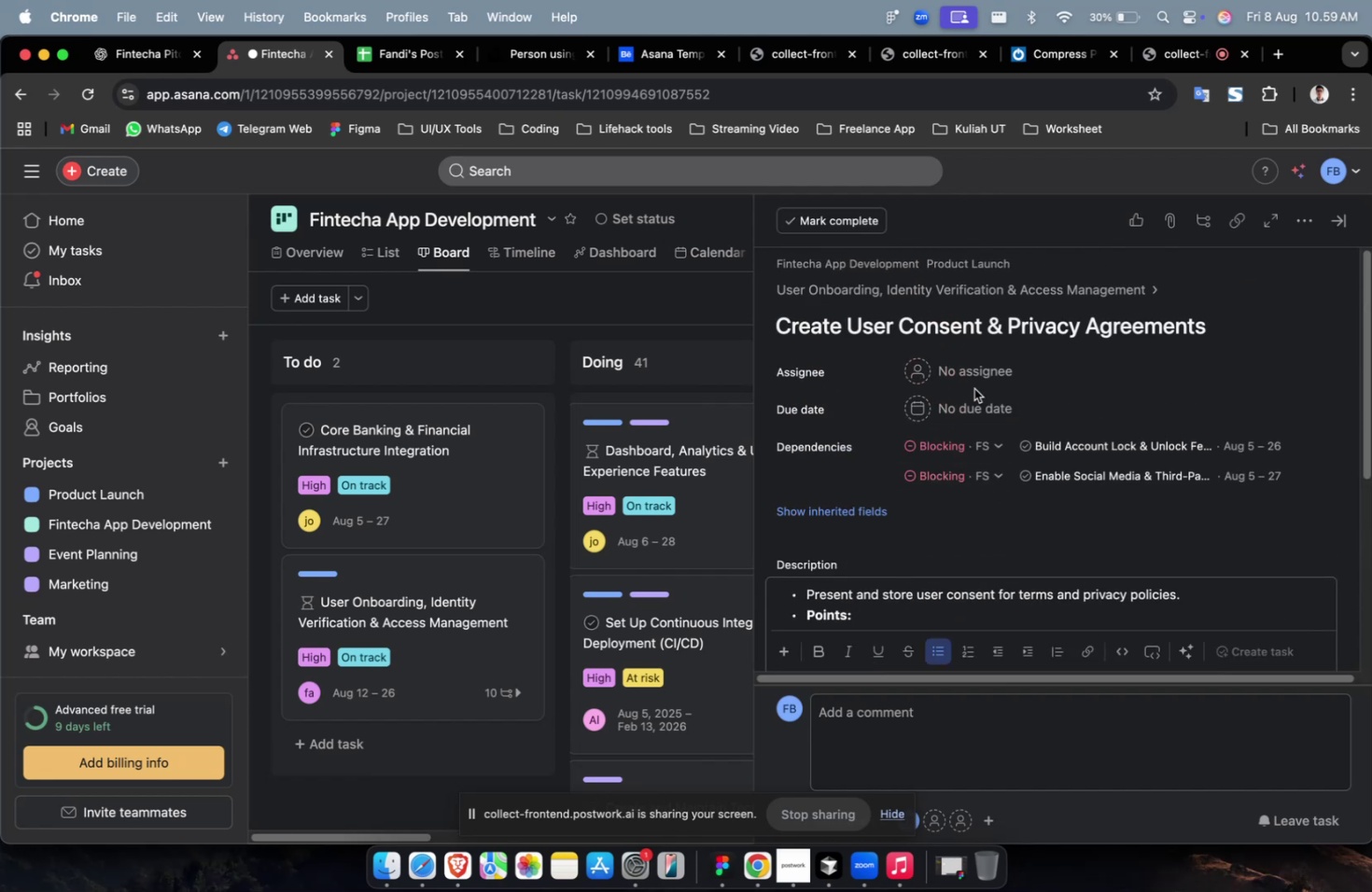 
left_click([993, 372])
 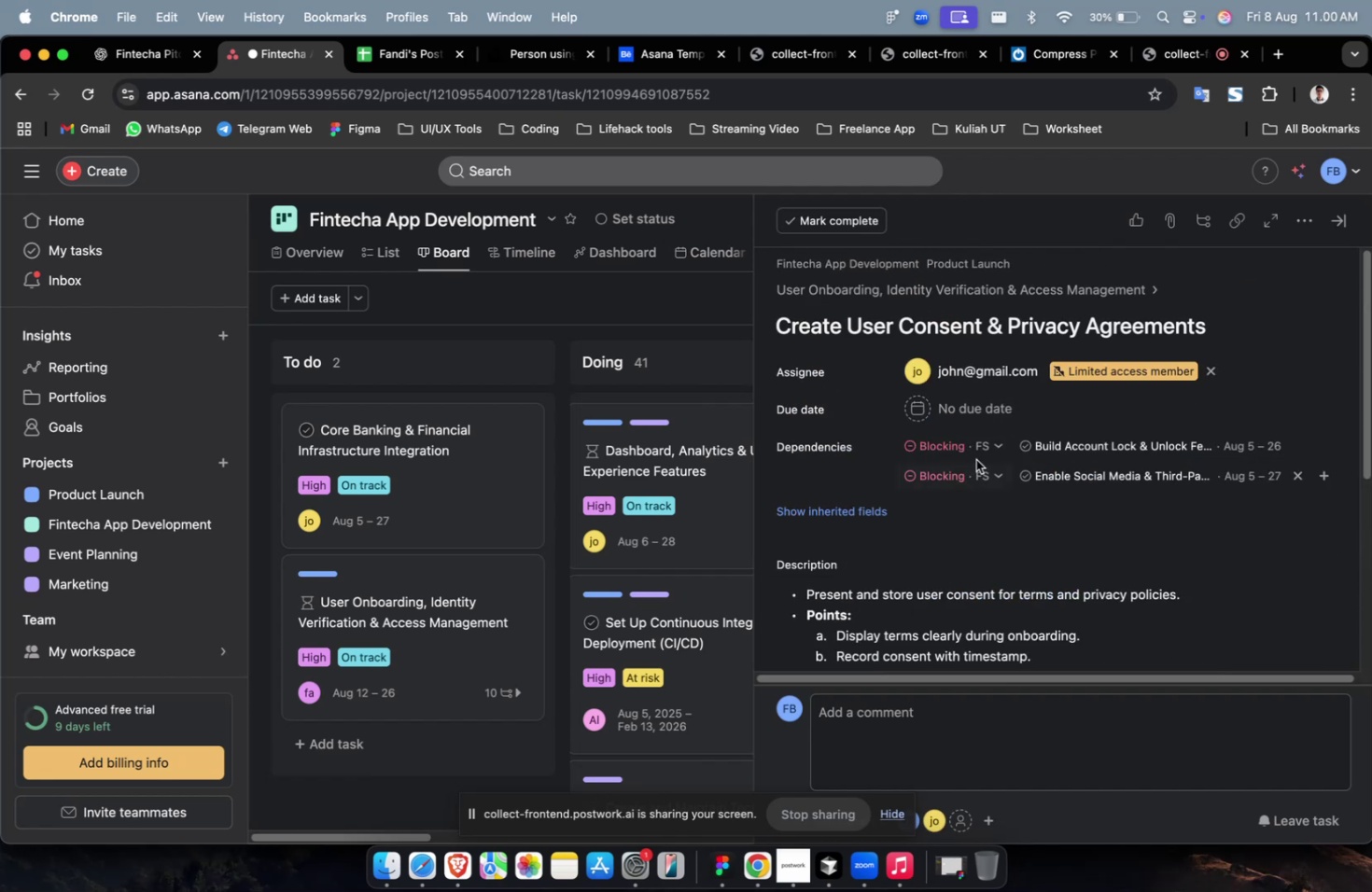 
double_click([982, 410])
 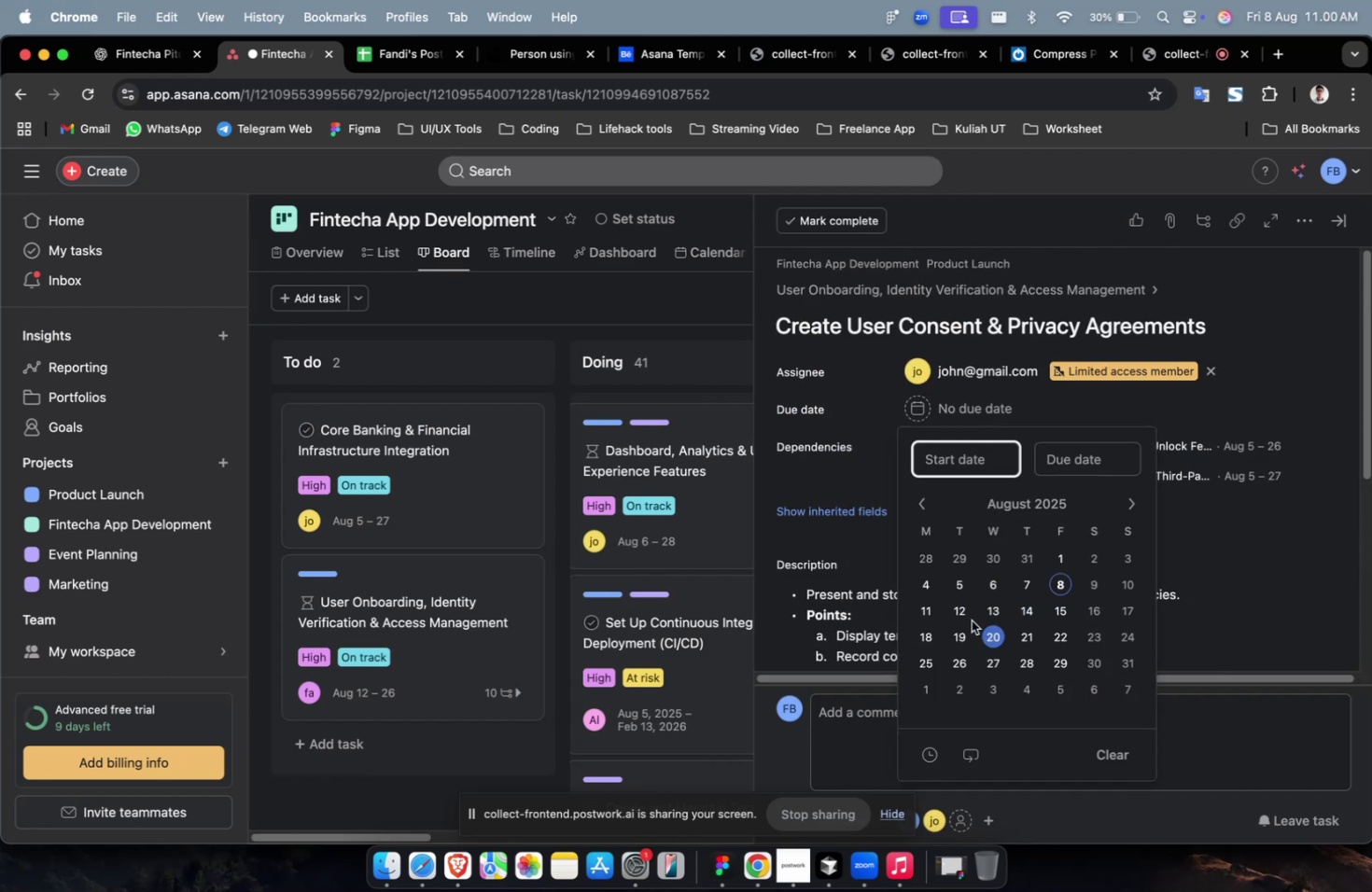 
left_click([966, 611])
 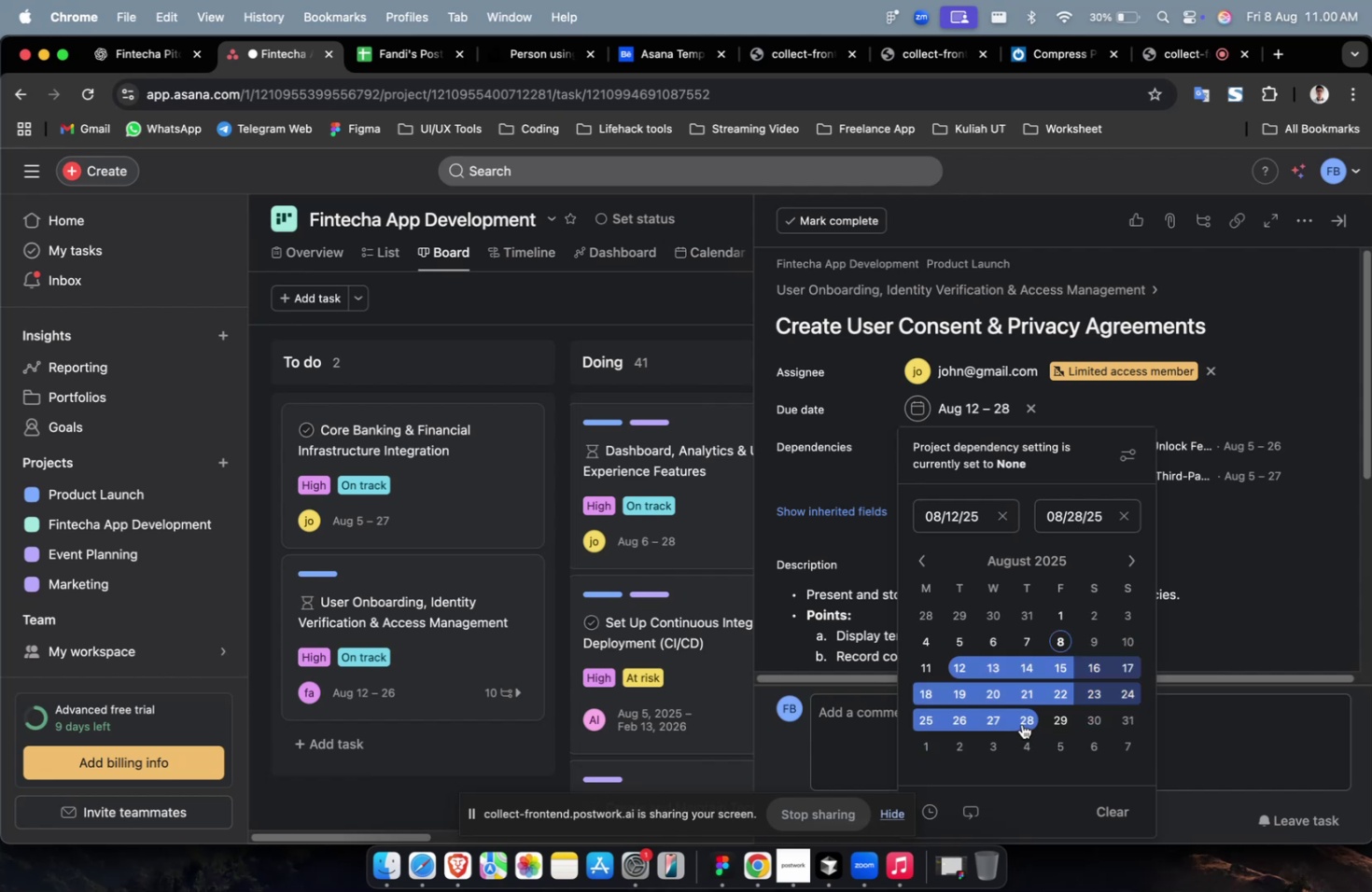 
double_click([1215, 343])
 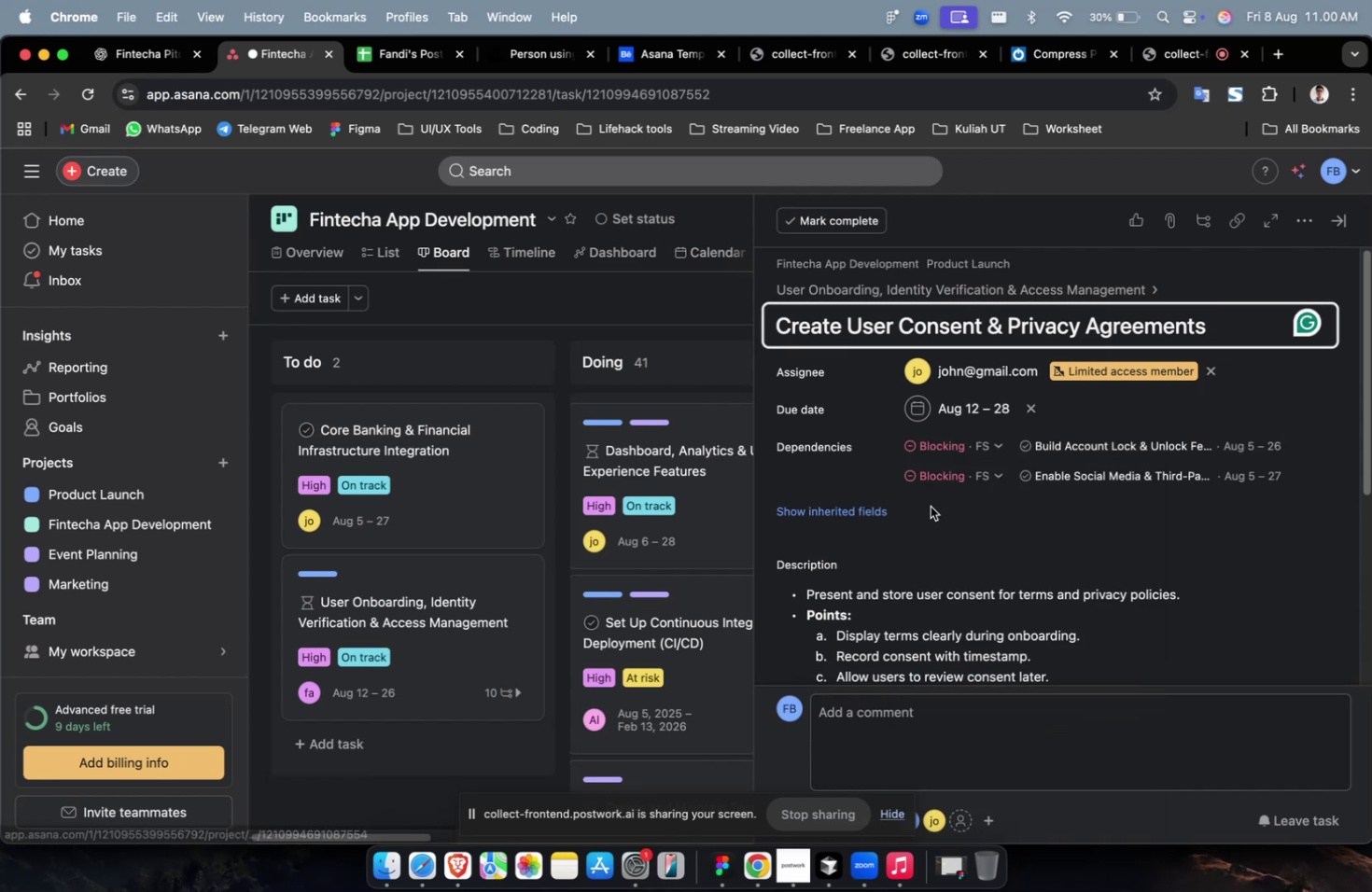 
left_click([878, 517])
 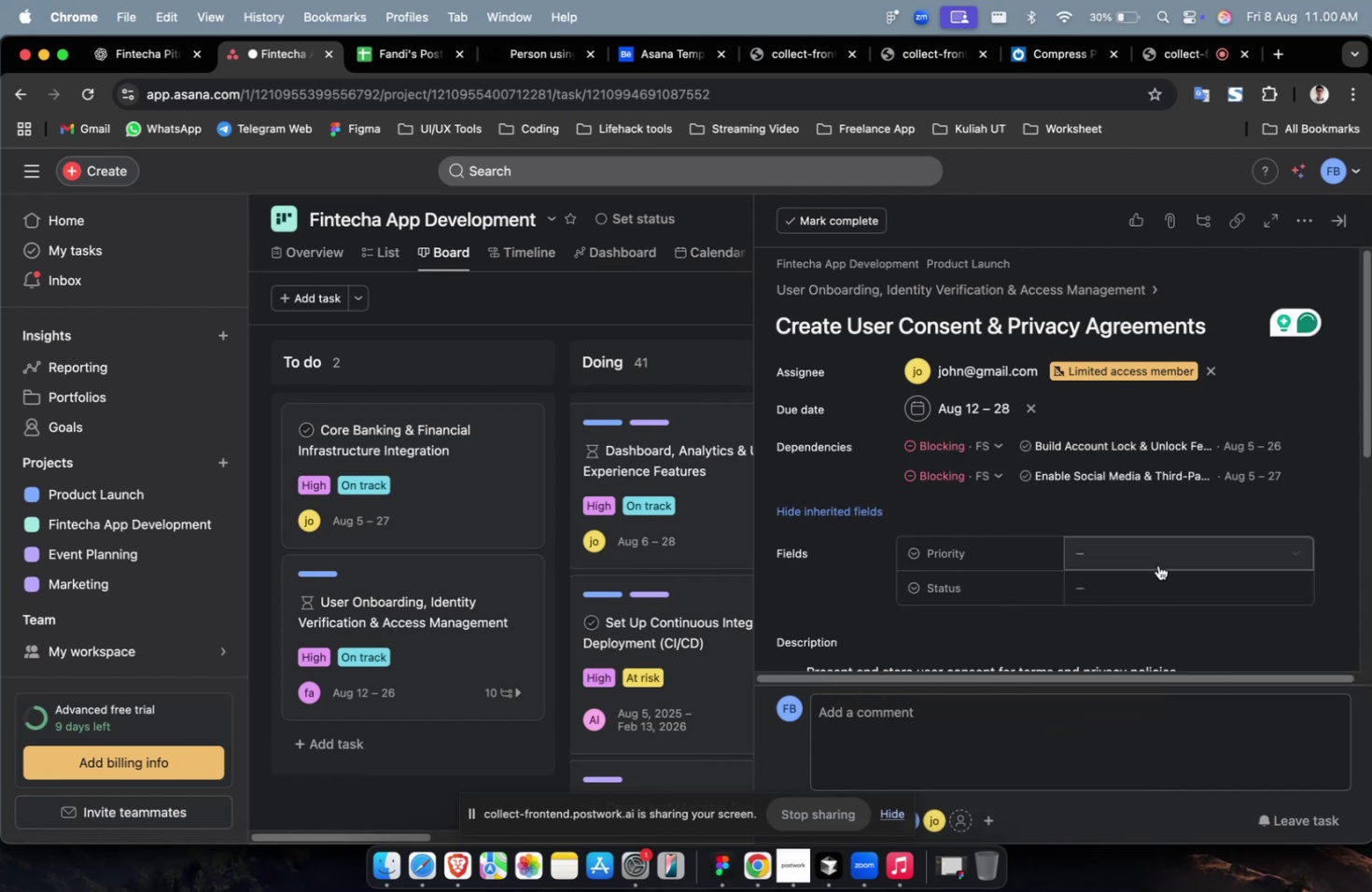 
double_click([1163, 555])
 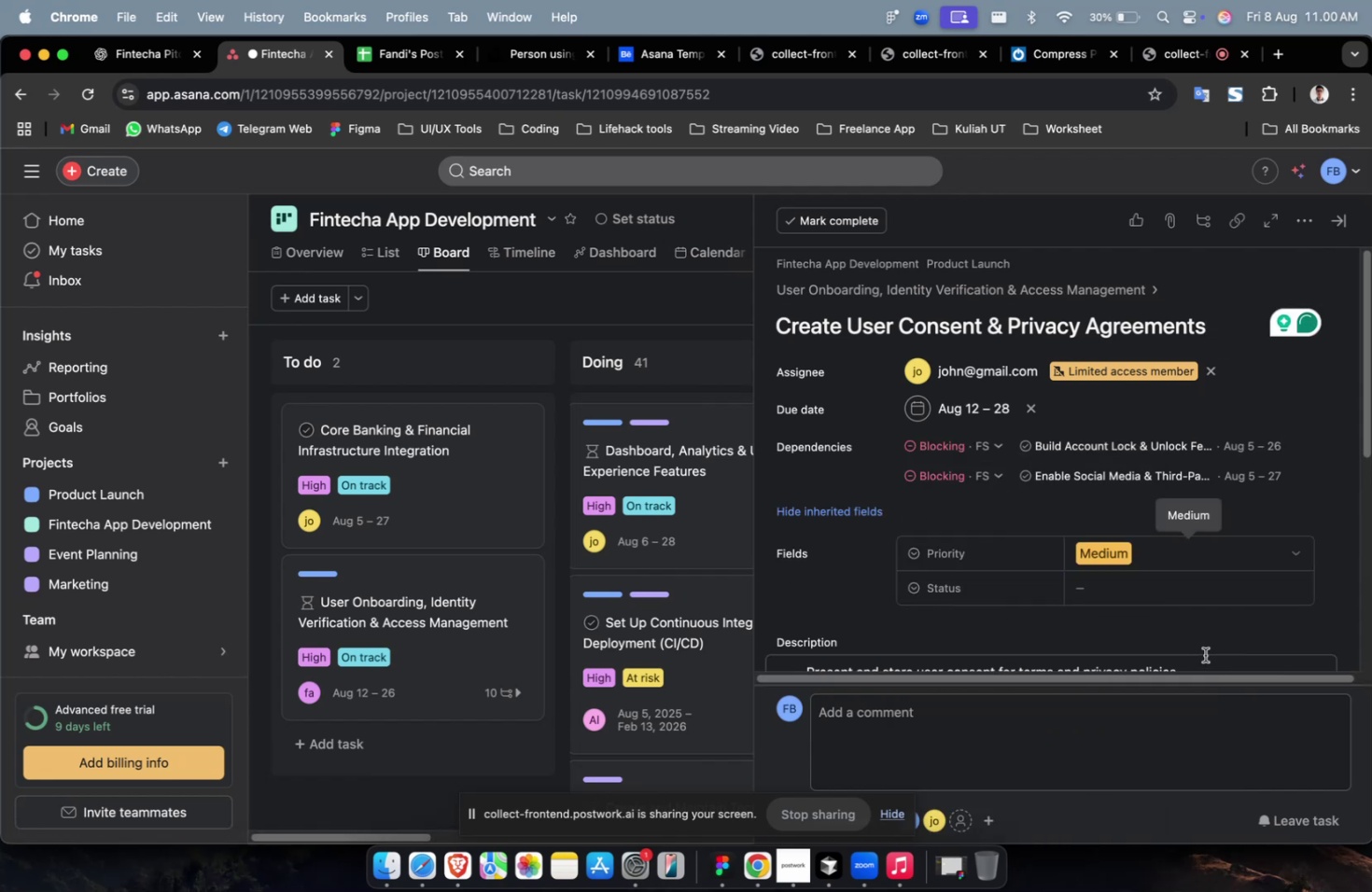 
double_click([1180, 606])
 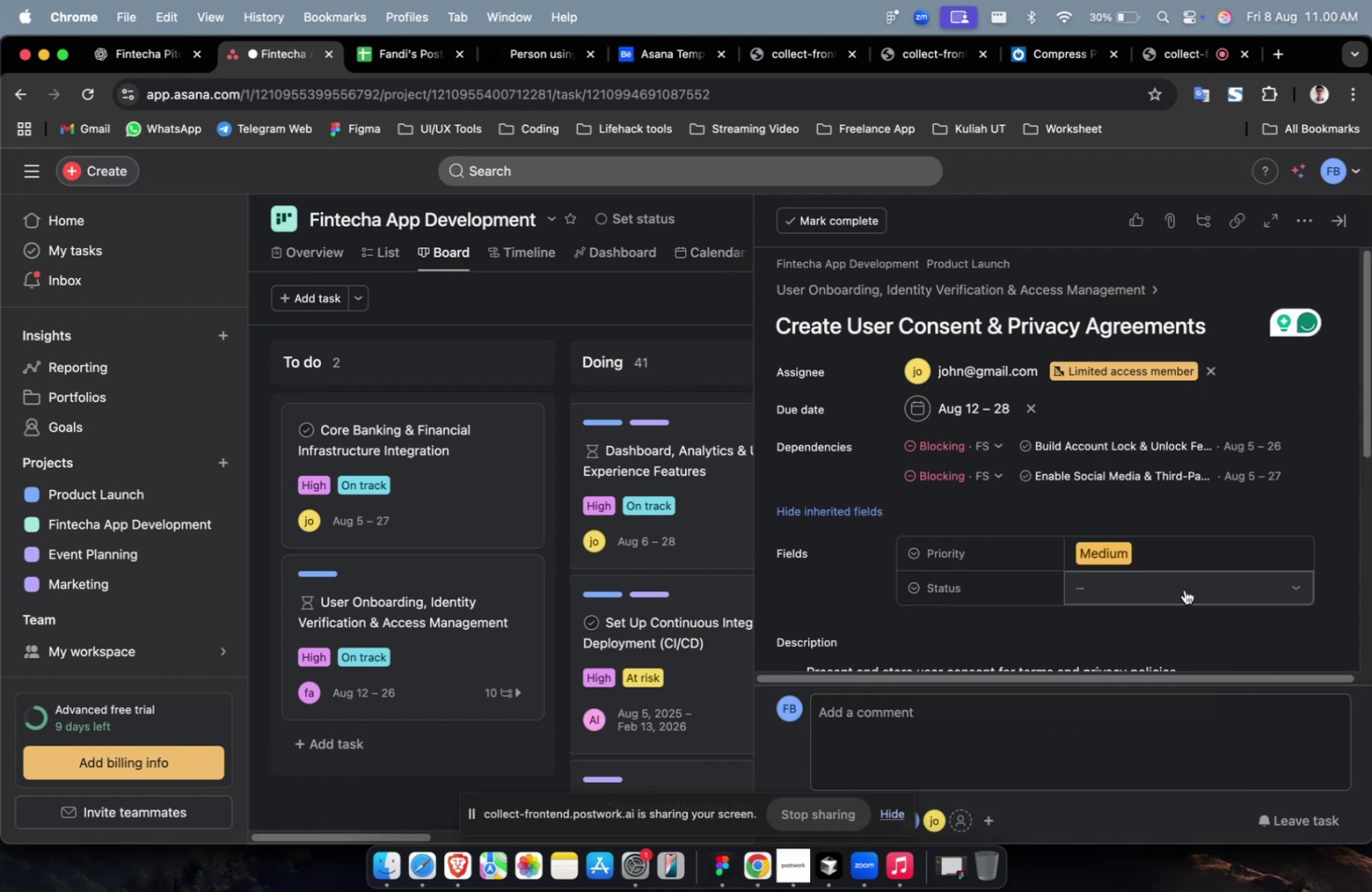 
triple_click([1183, 589])
 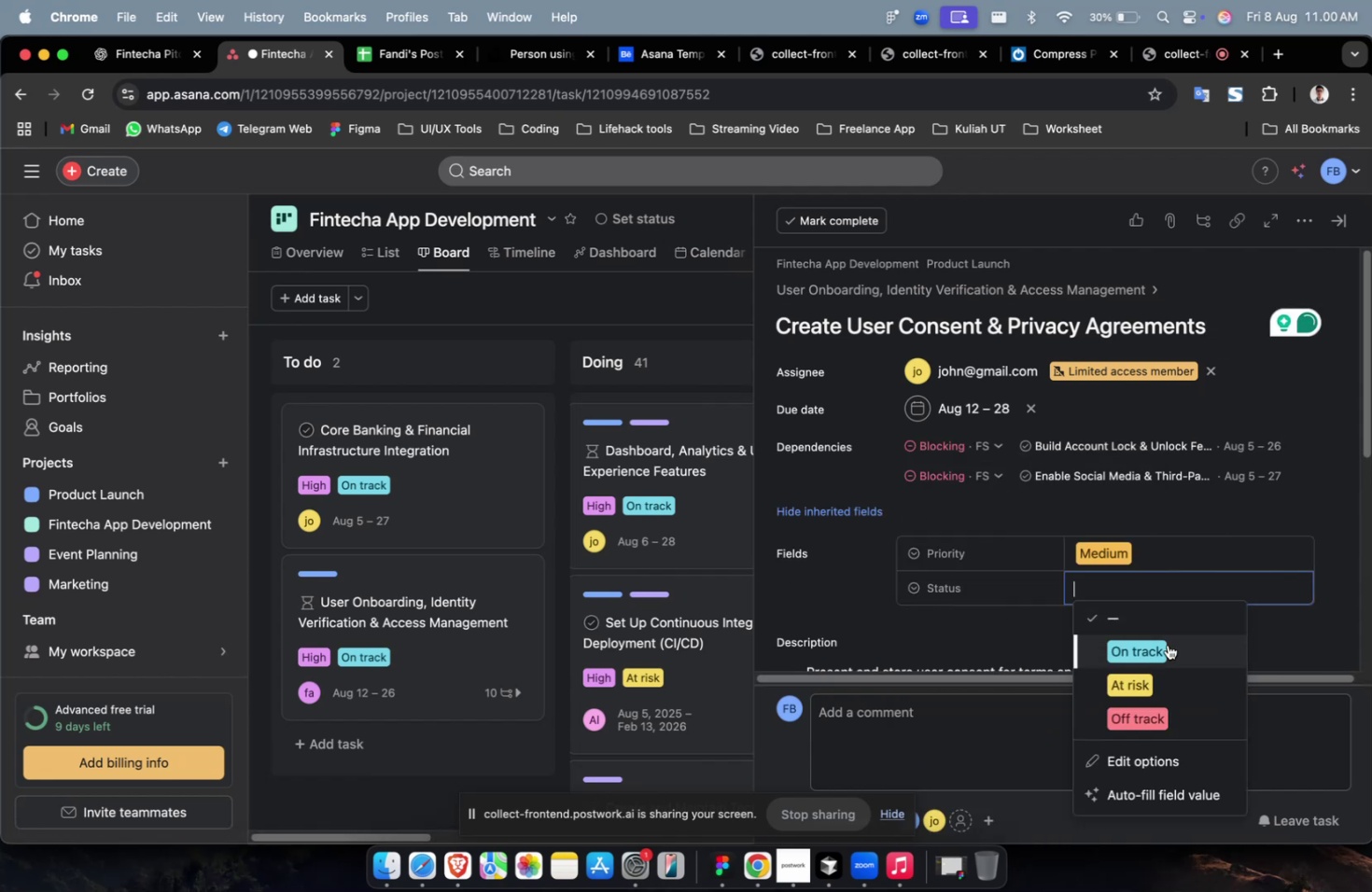 
triple_click([1167, 649])
 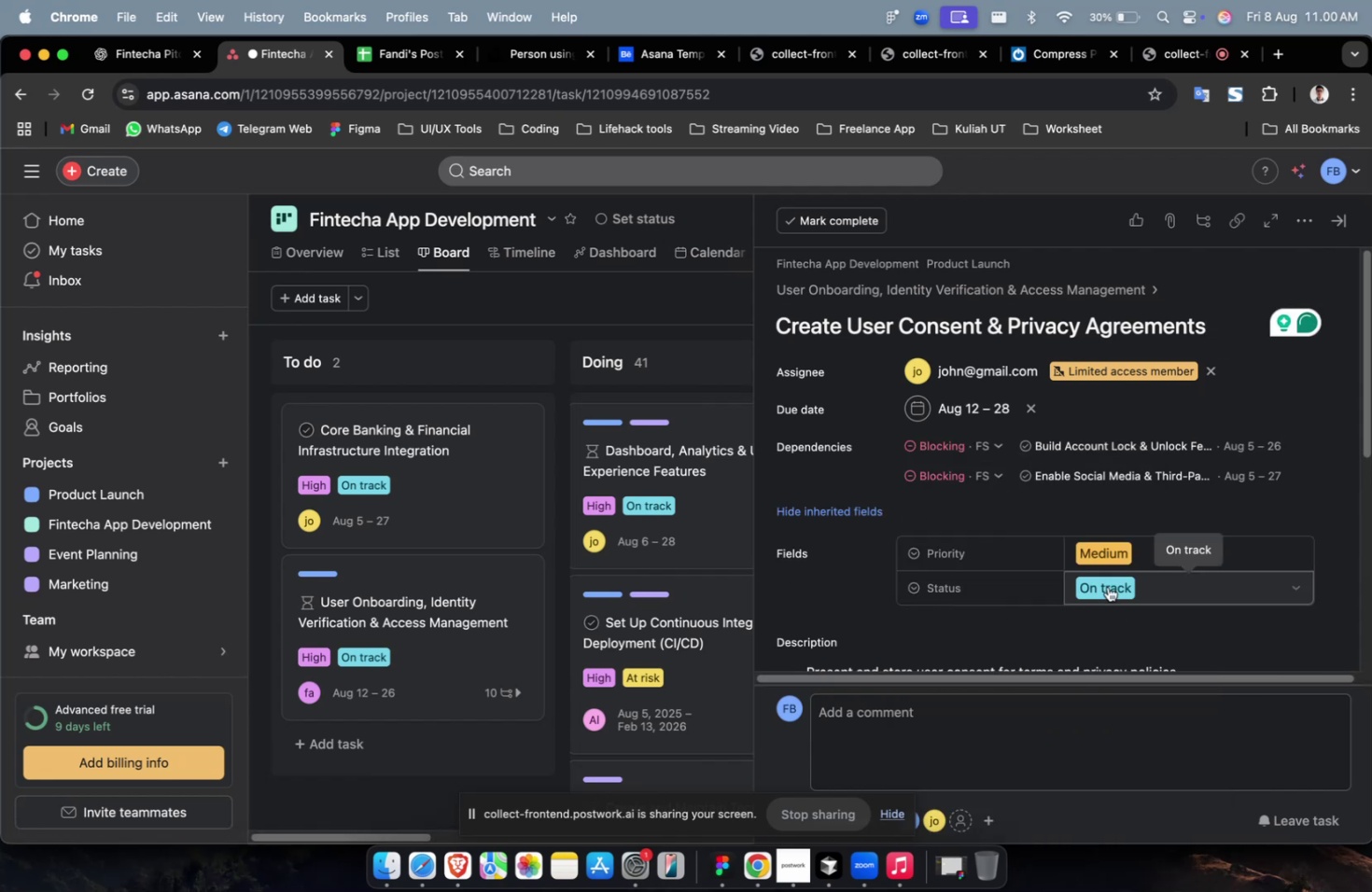 
scroll: coordinate [1075, 465], scroll_direction: down, amount: 55.0
 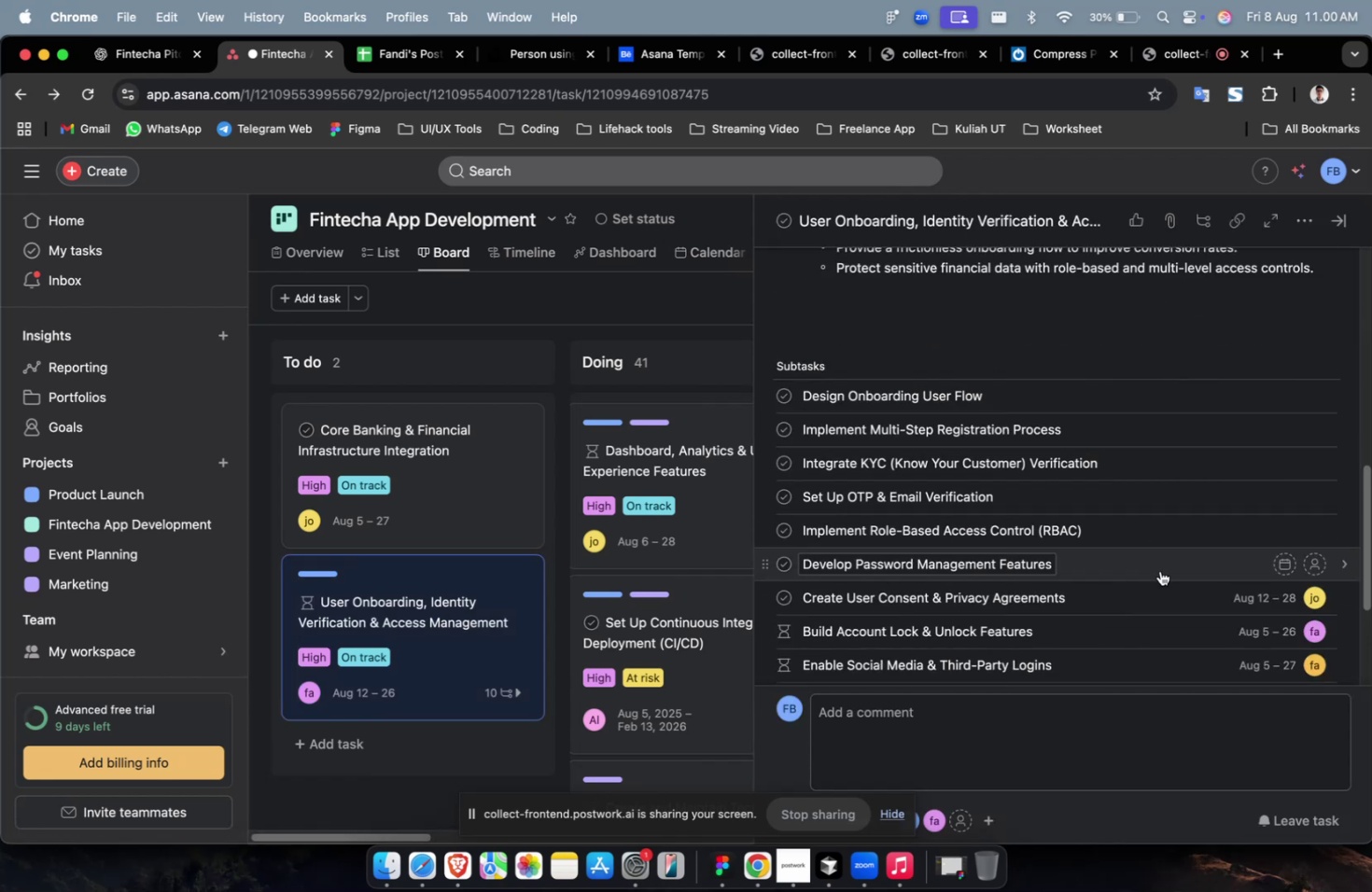 
left_click([1159, 572])
 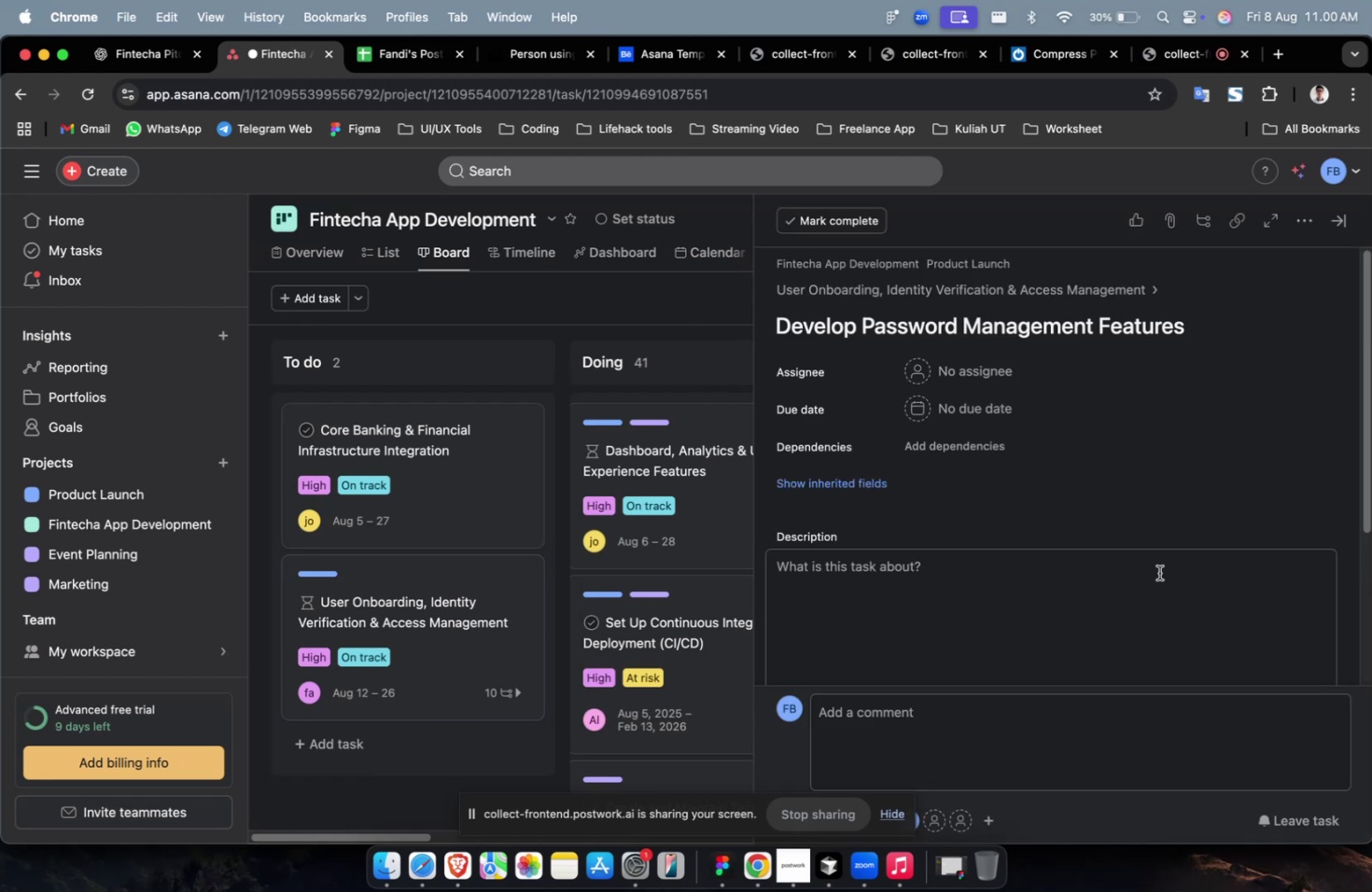 
wait(6.54)
 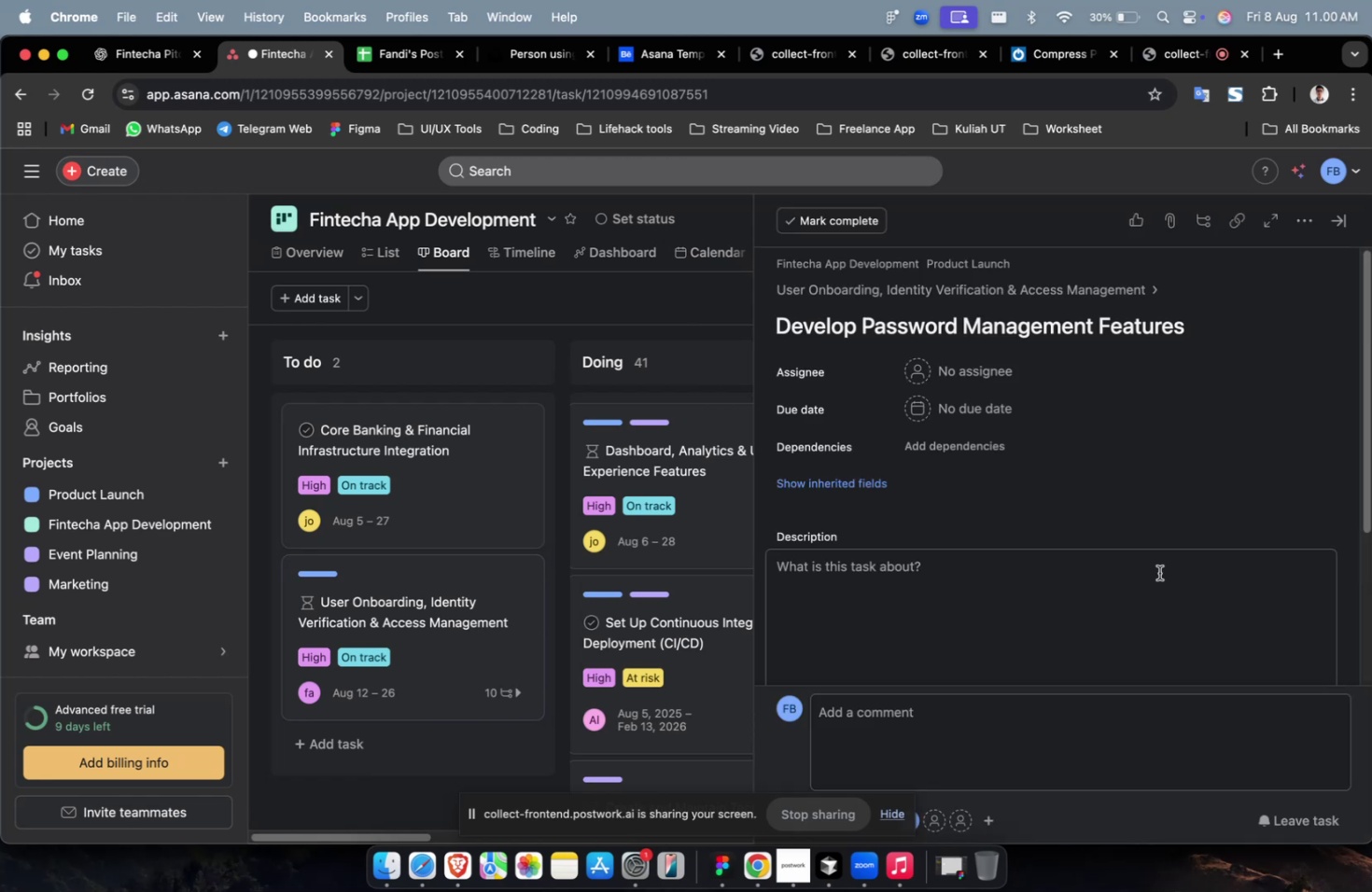 
left_click([166, 54])
 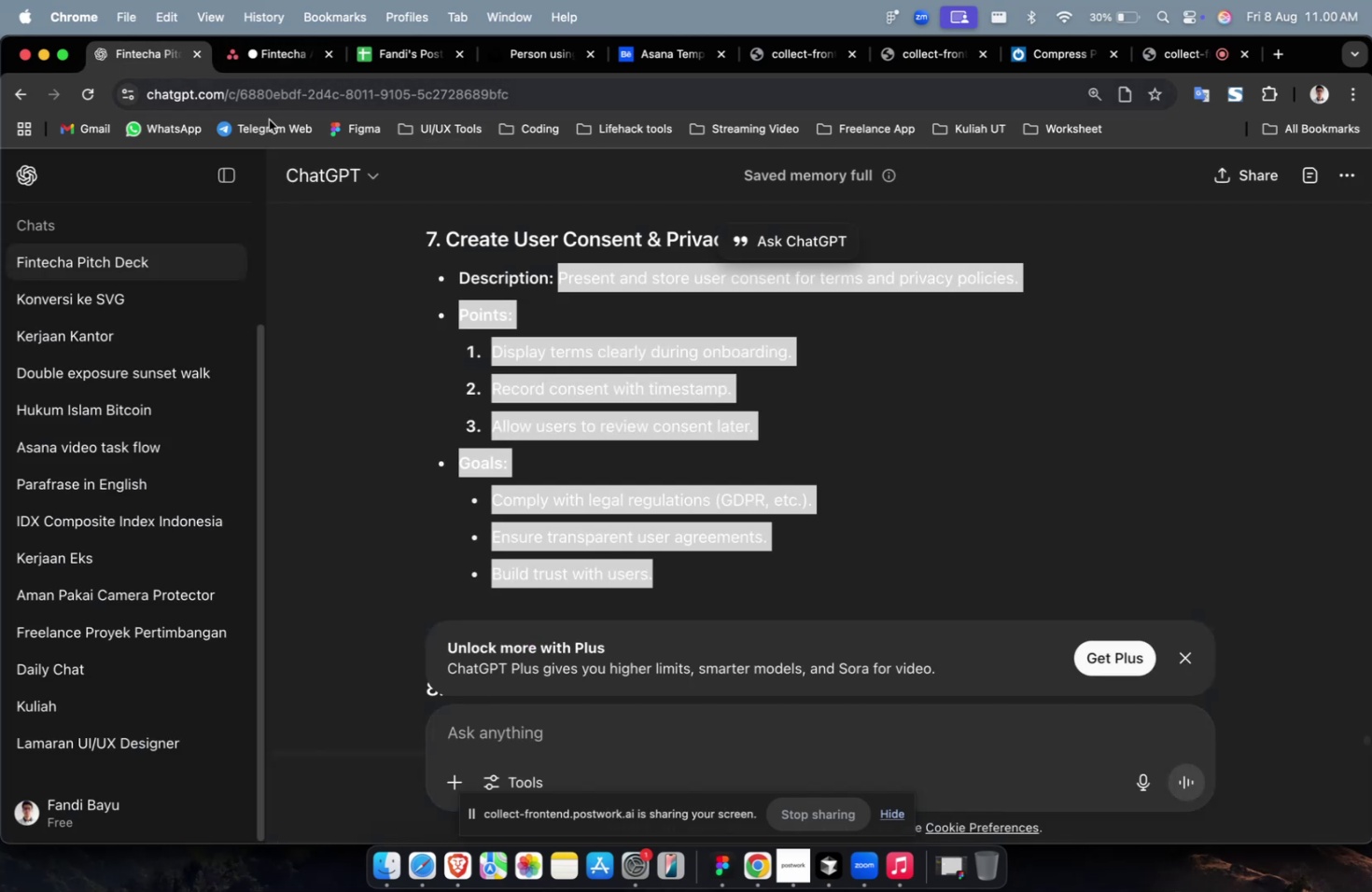 
scroll: coordinate [712, 350], scroll_direction: up, amount: 21.0
 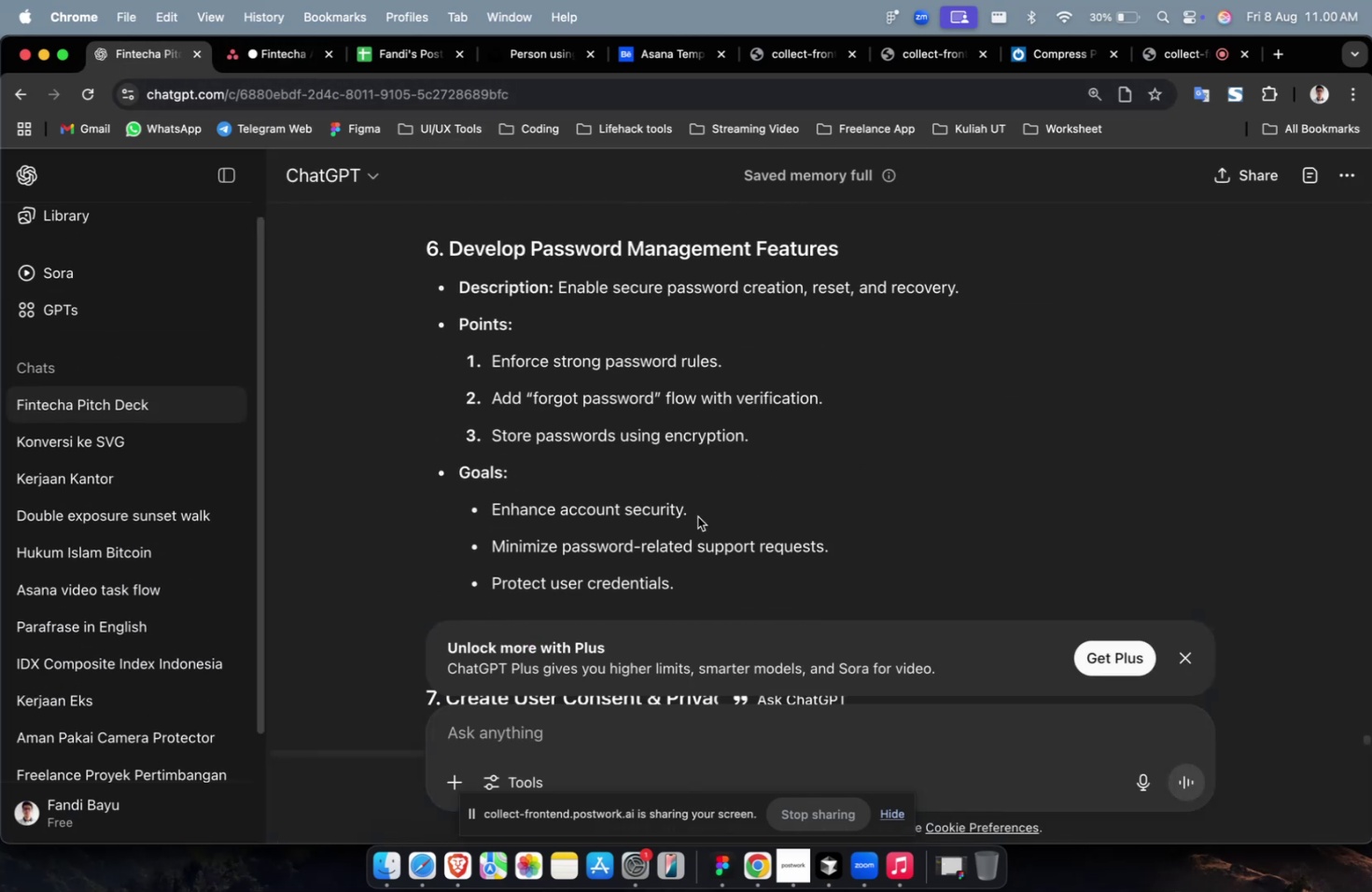 
scroll: coordinate [693, 522], scroll_direction: none, amount: 0.0
 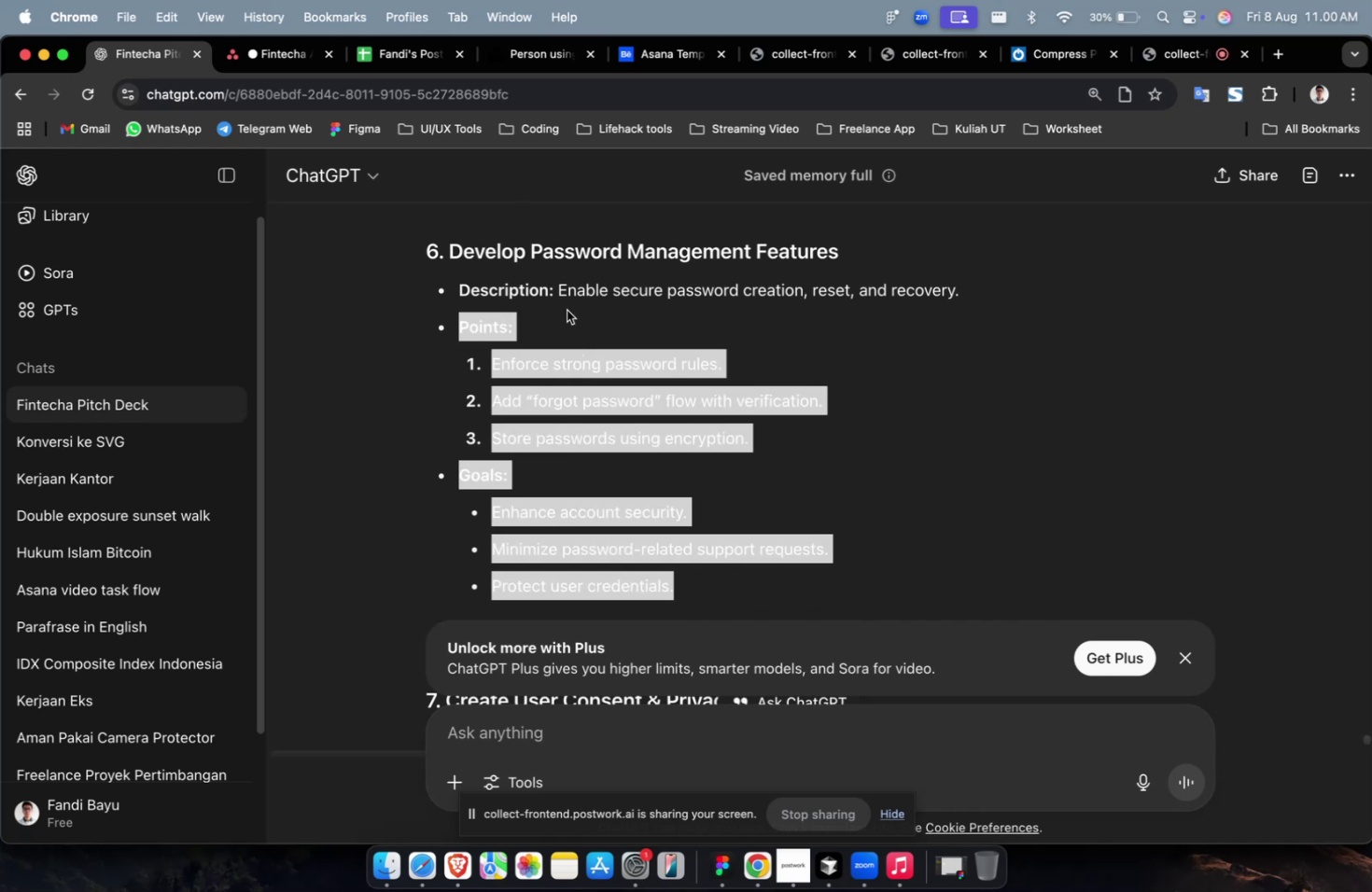 
key(Meta+C)
 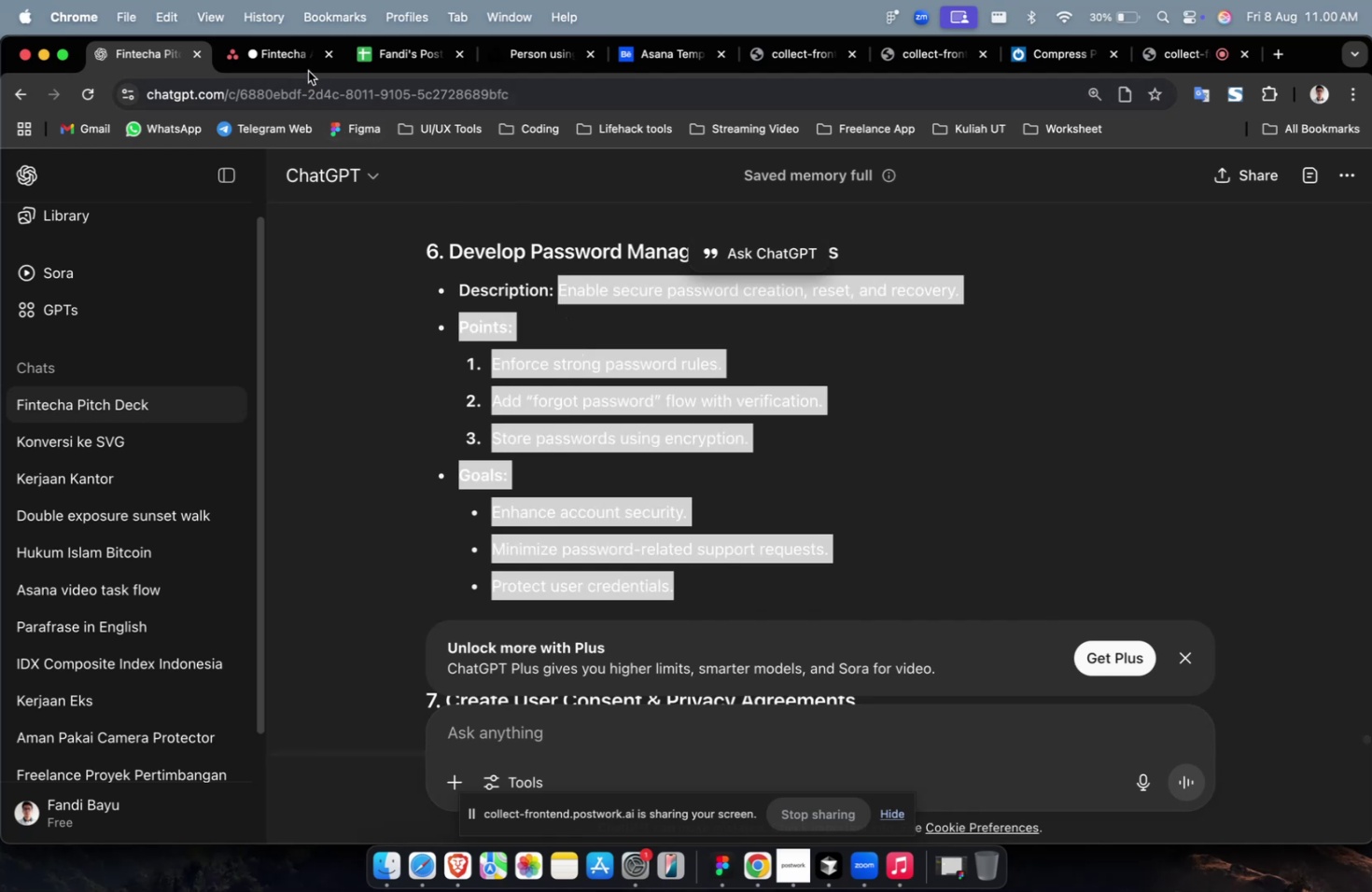 
left_click([314, 63])
 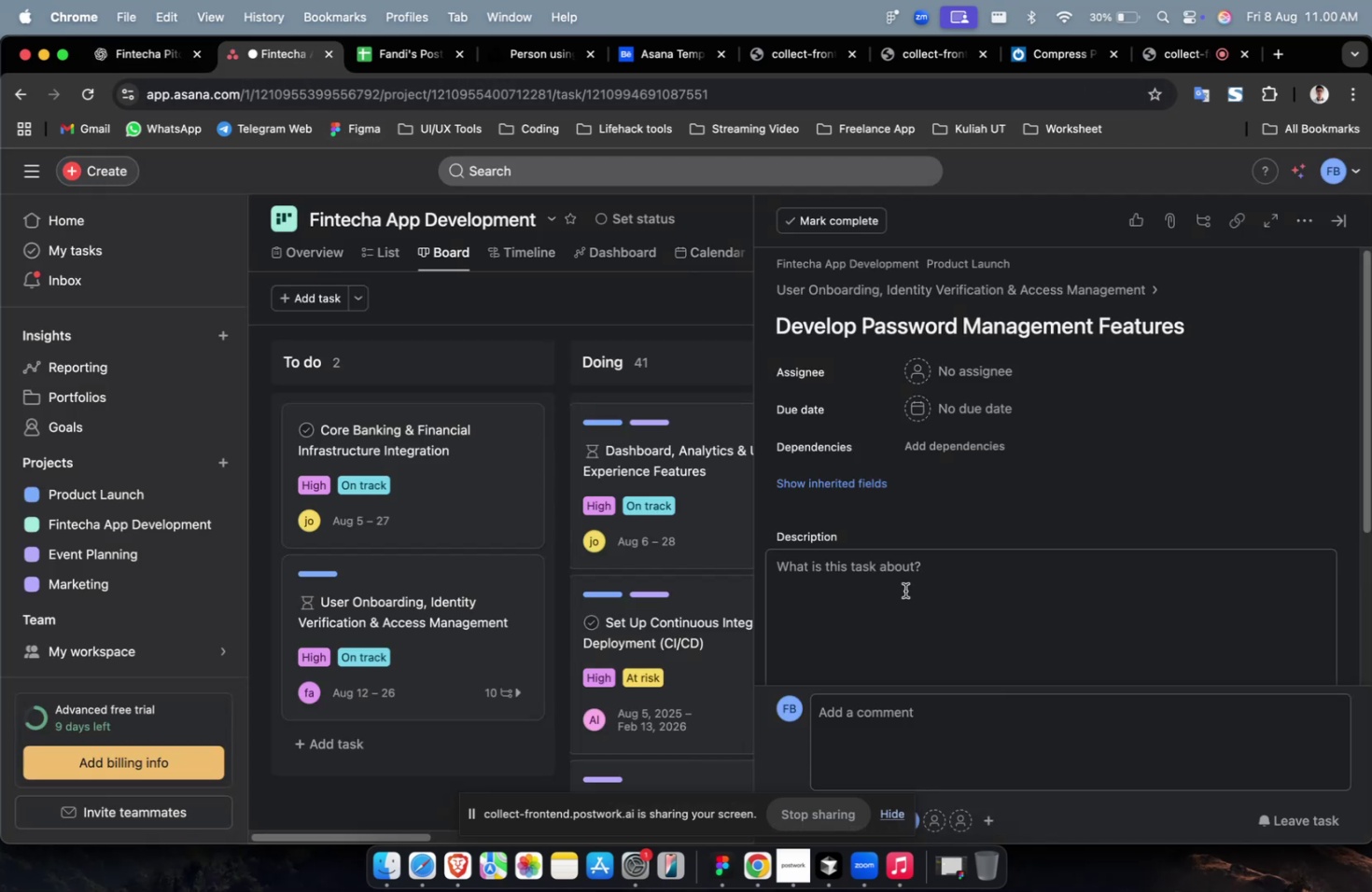 
double_click([923, 618])
 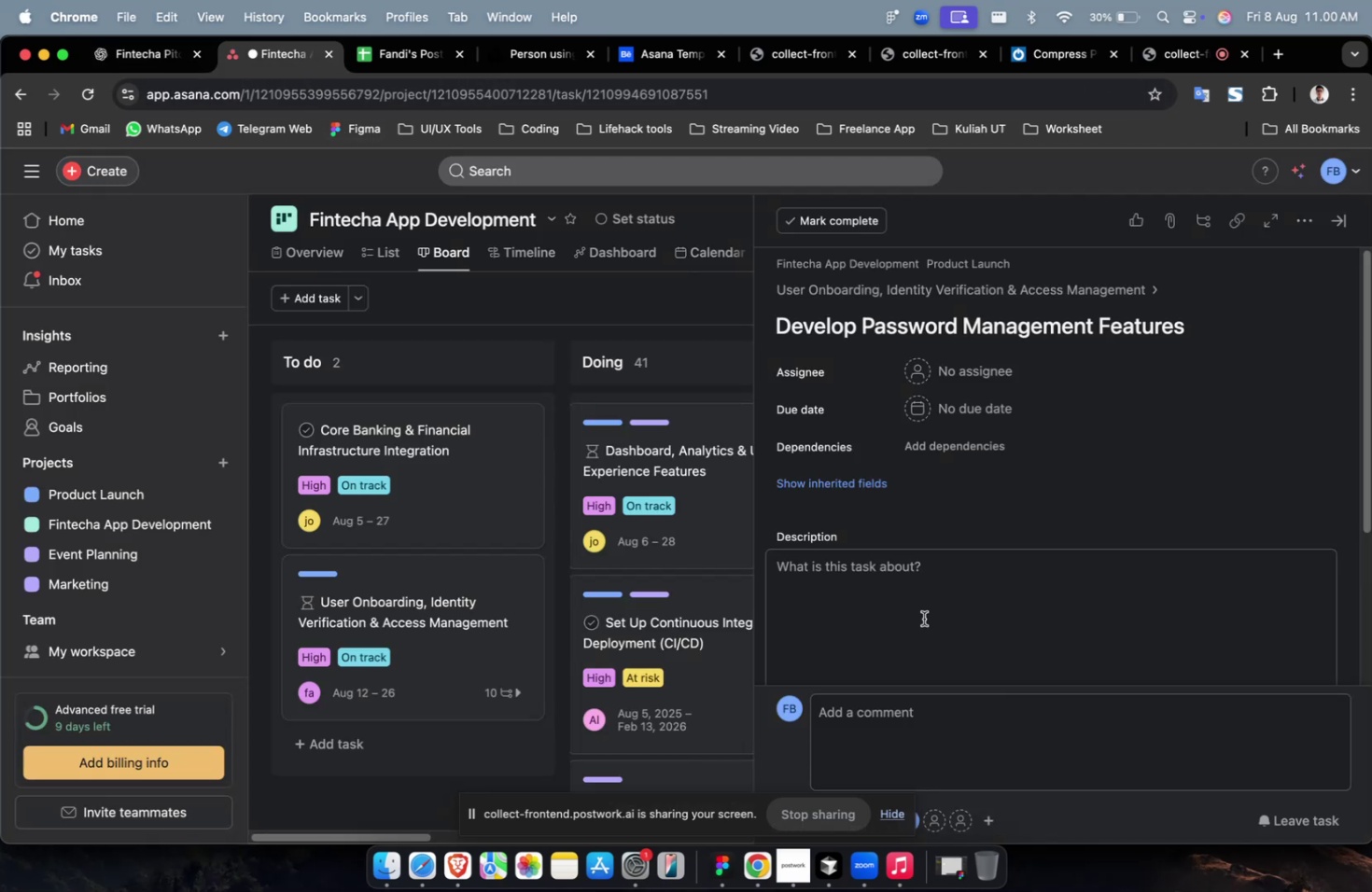 
key(Meta+CommandLeft)
 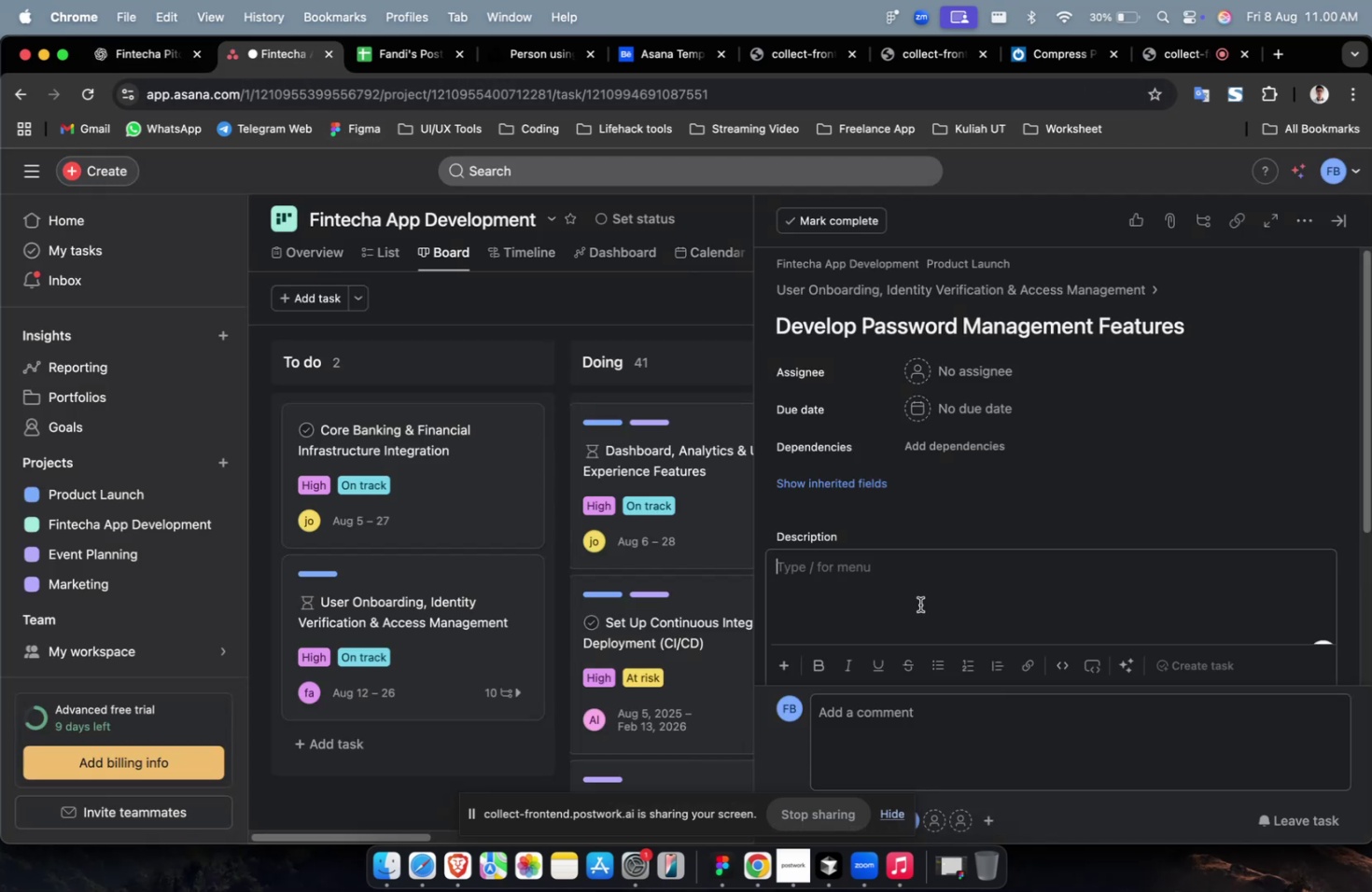 
key(Meta+V)
 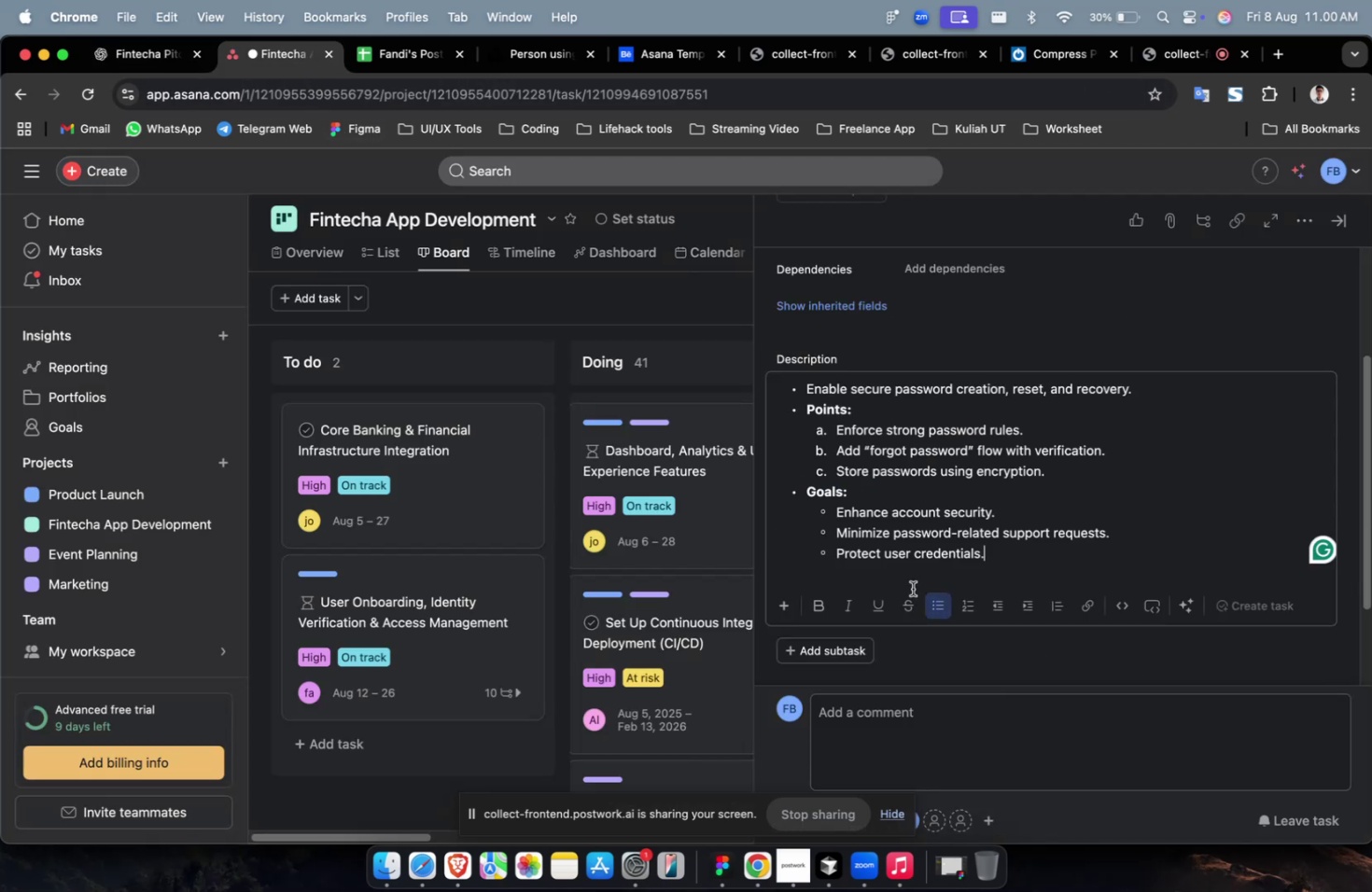 
scroll: coordinate [912, 588], scroll_direction: up, amount: 7.0
 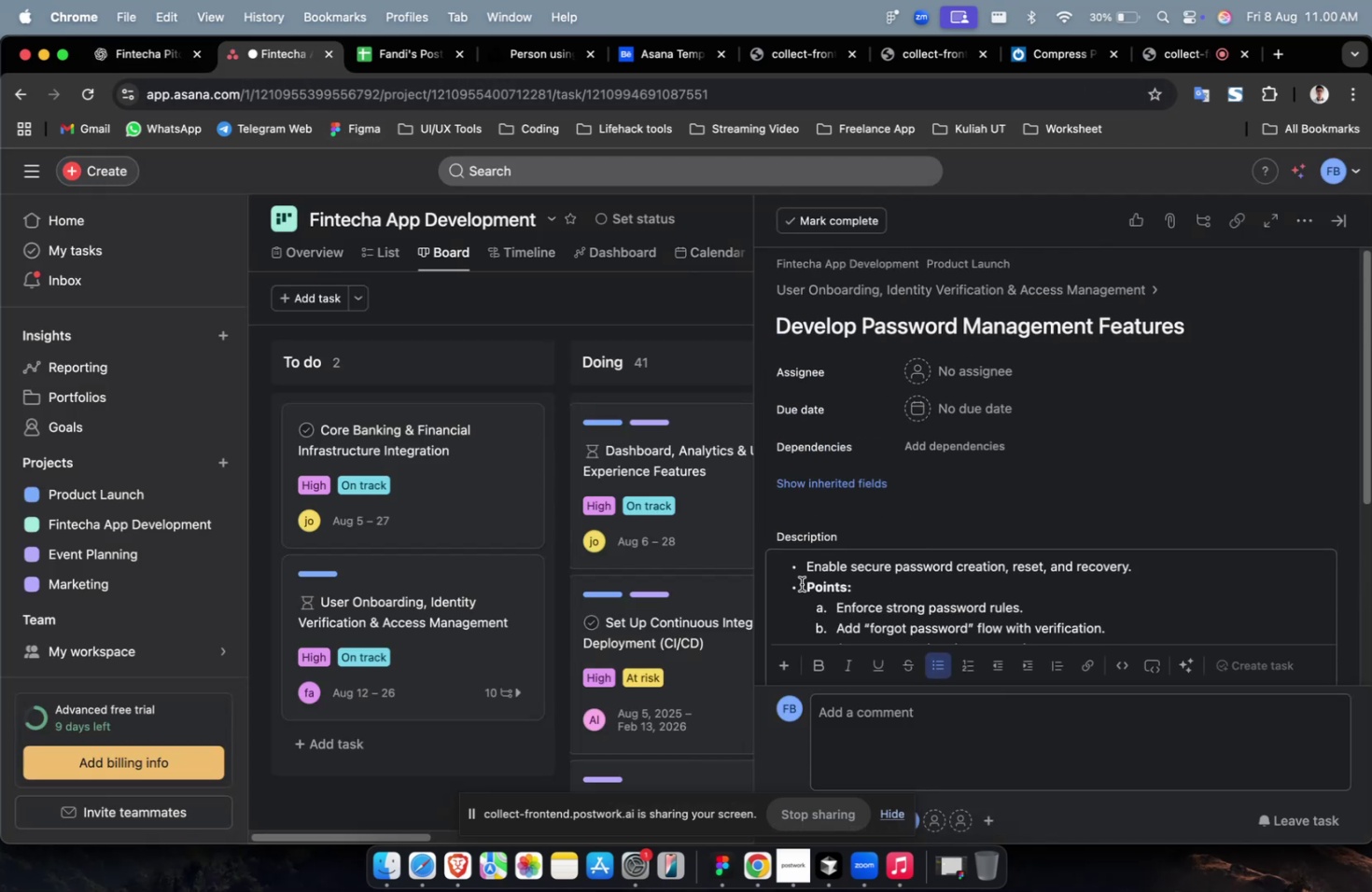 
left_click([804, 570])
 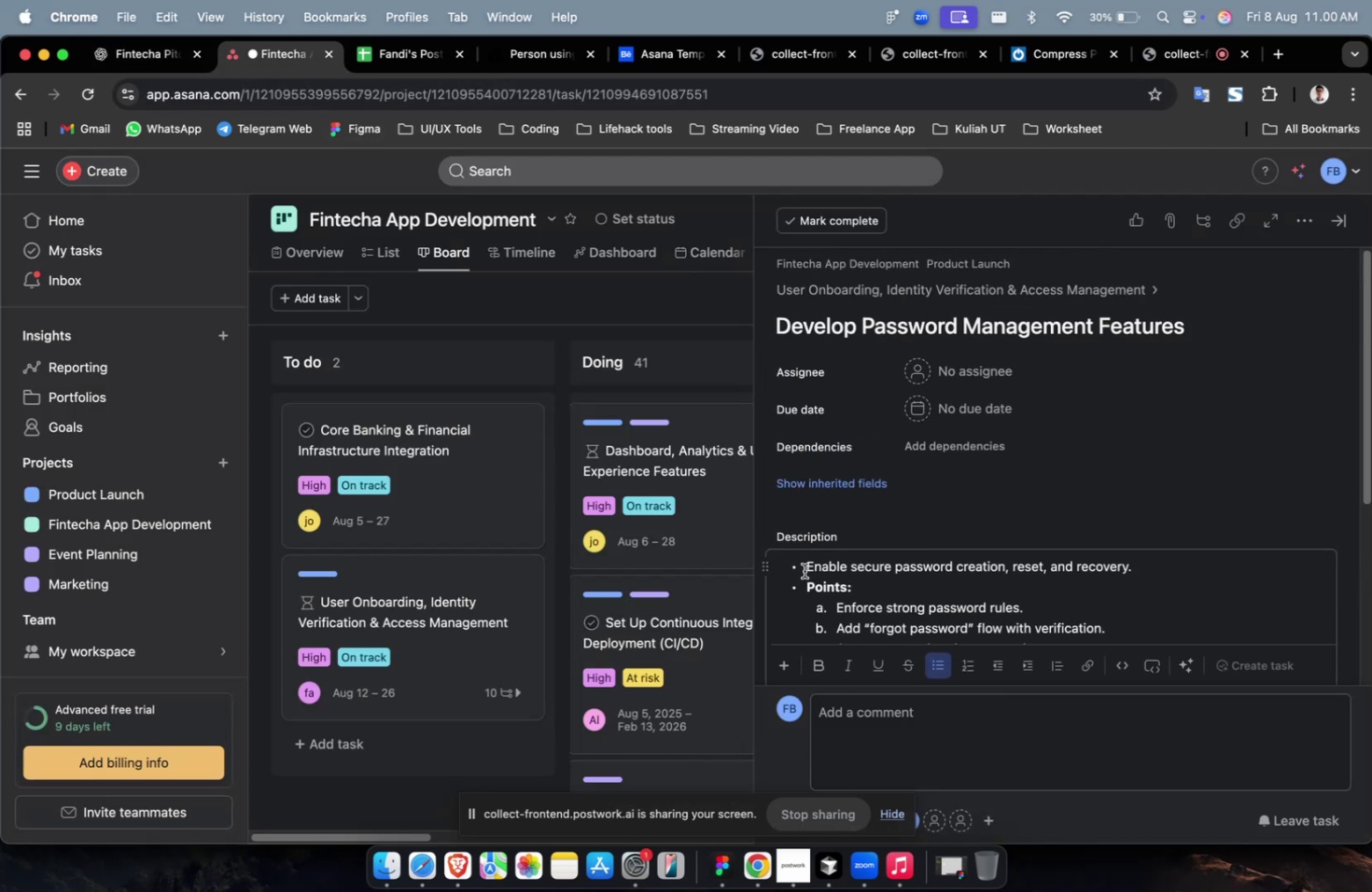 
key(Backspace)
 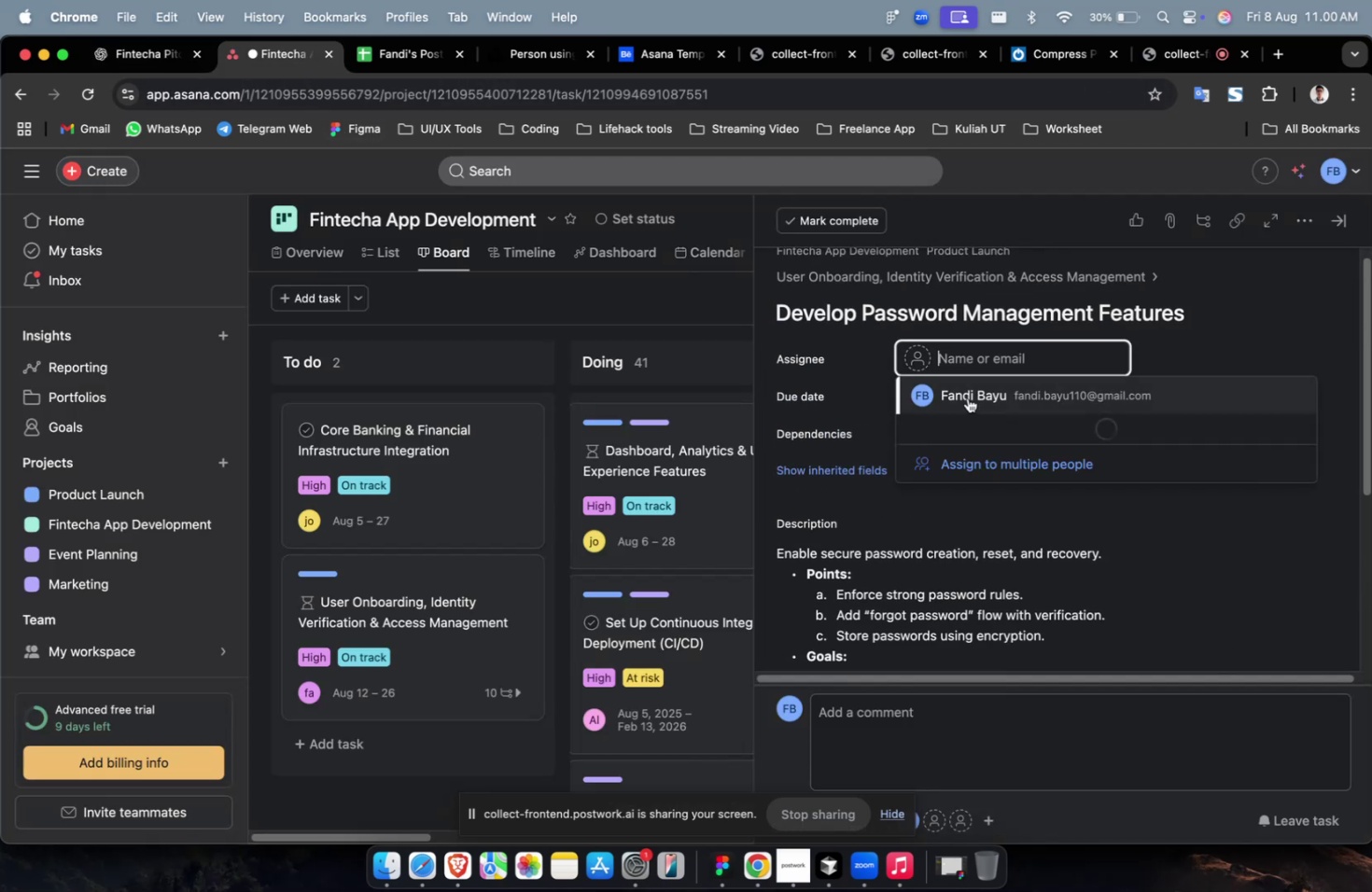 
left_click([970, 459])
 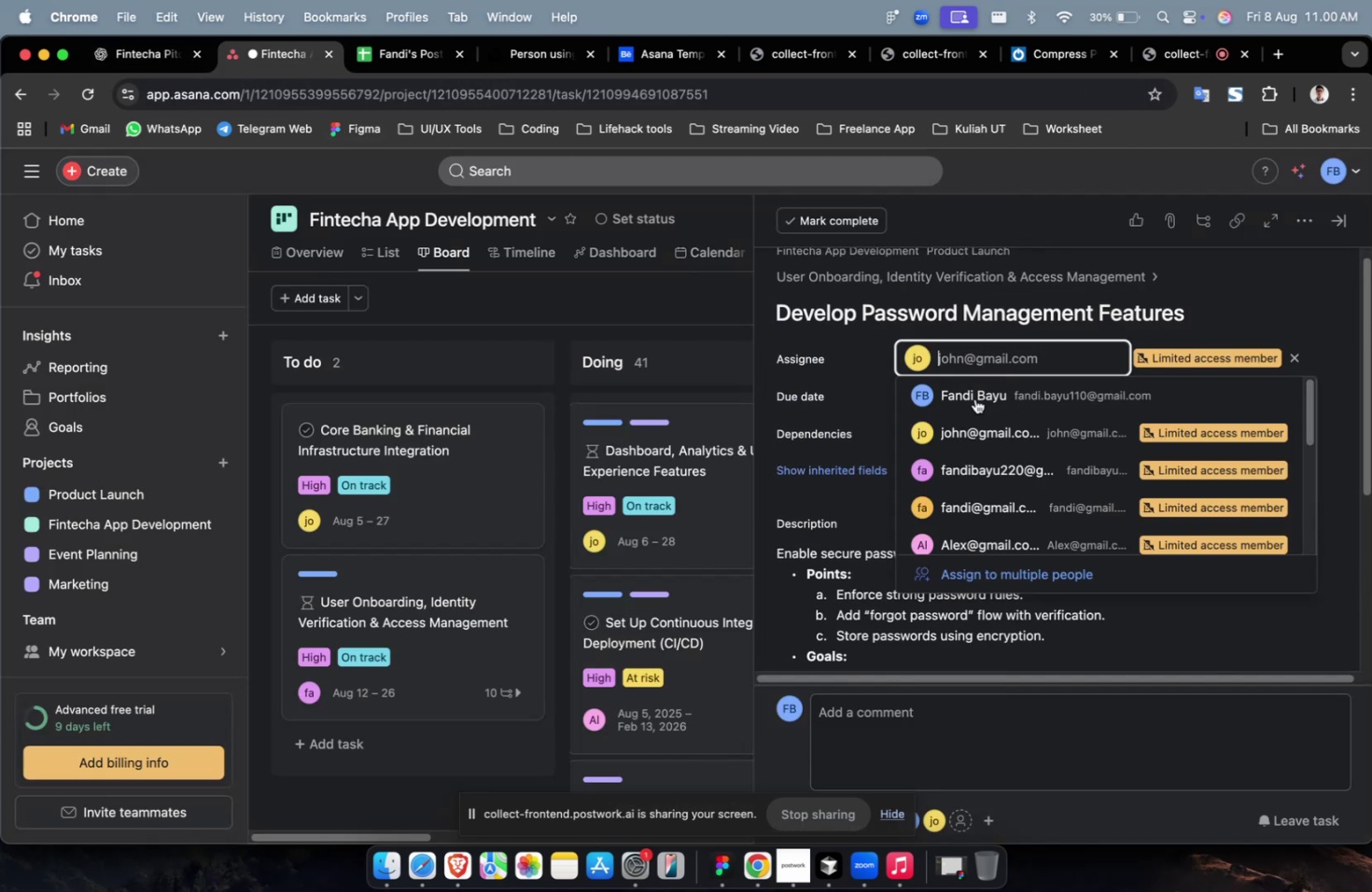 
scroll: coordinate [973, 511], scroll_direction: down, amount: 8.0
 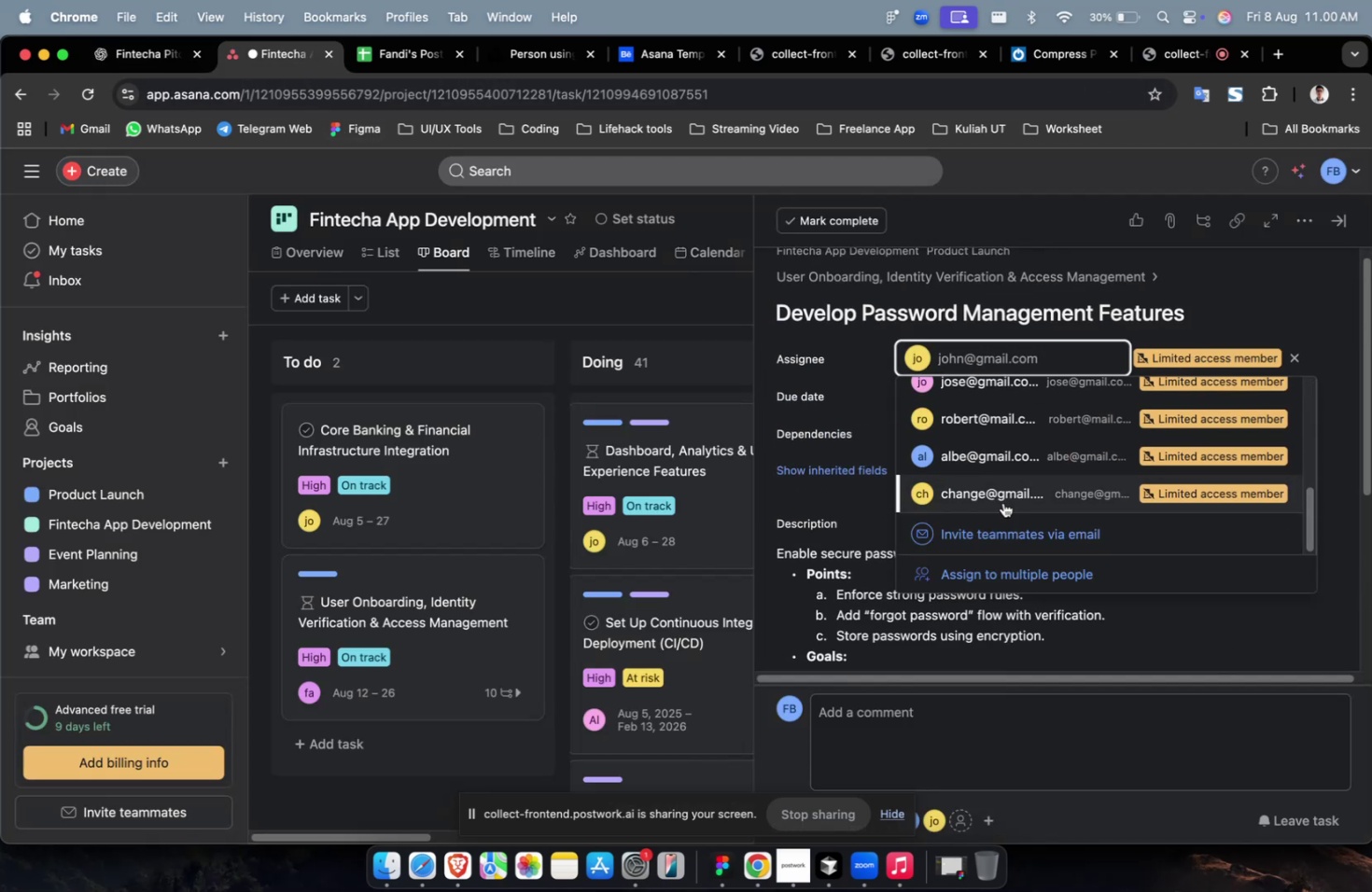 
left_click([1002, 502])
 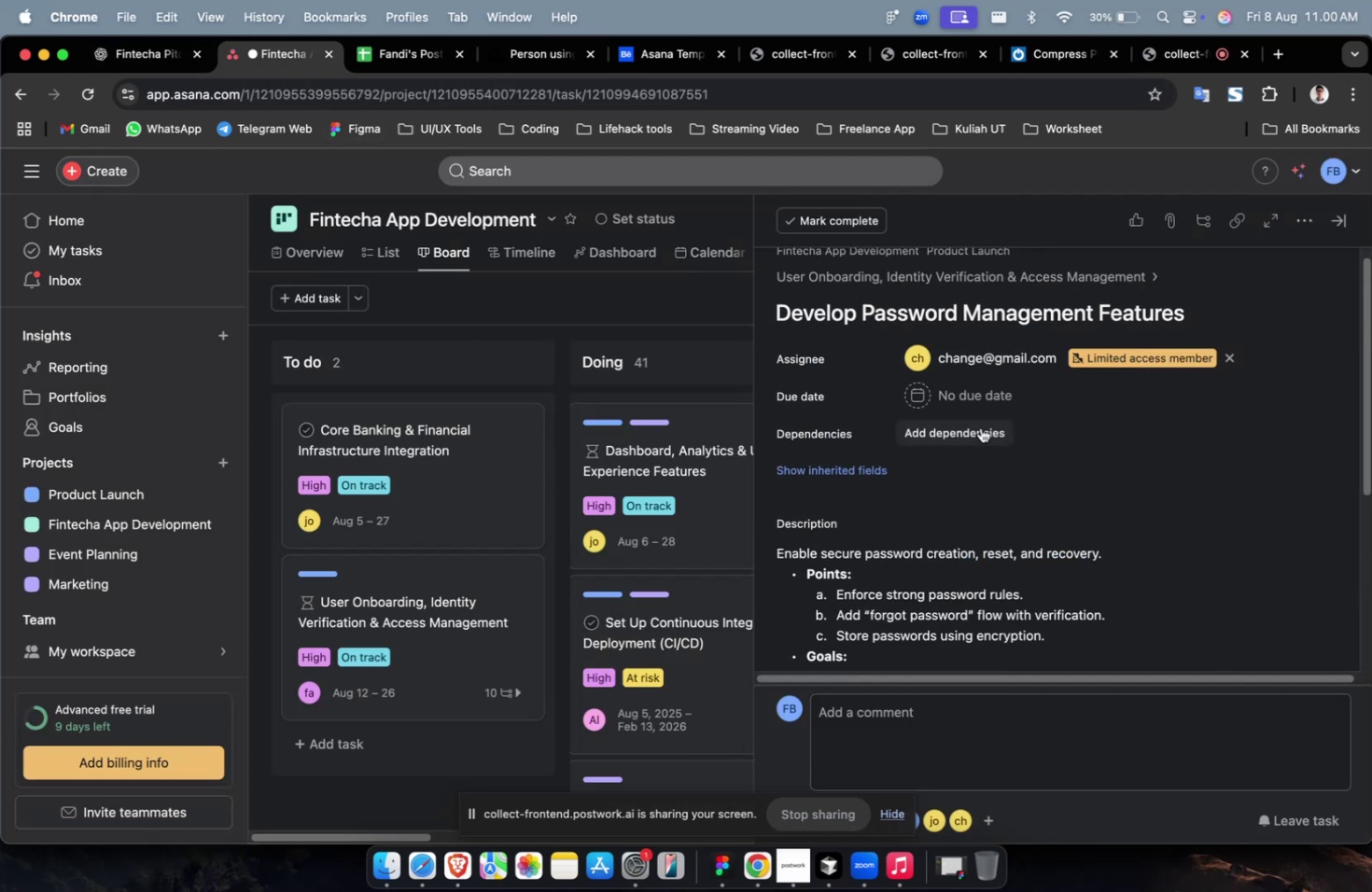 
double_click([982, 397])
 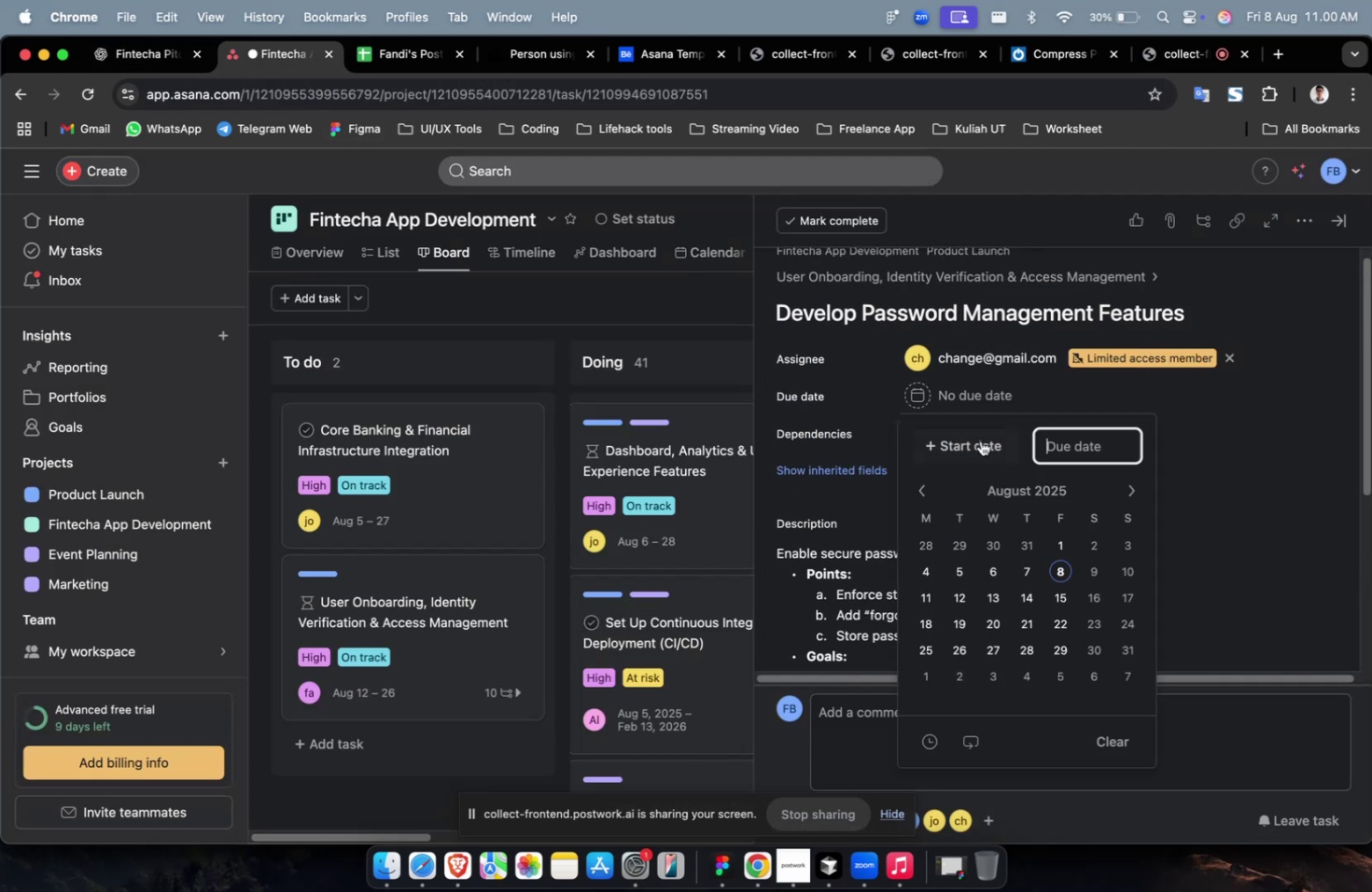 
triple_click([979, 444])
 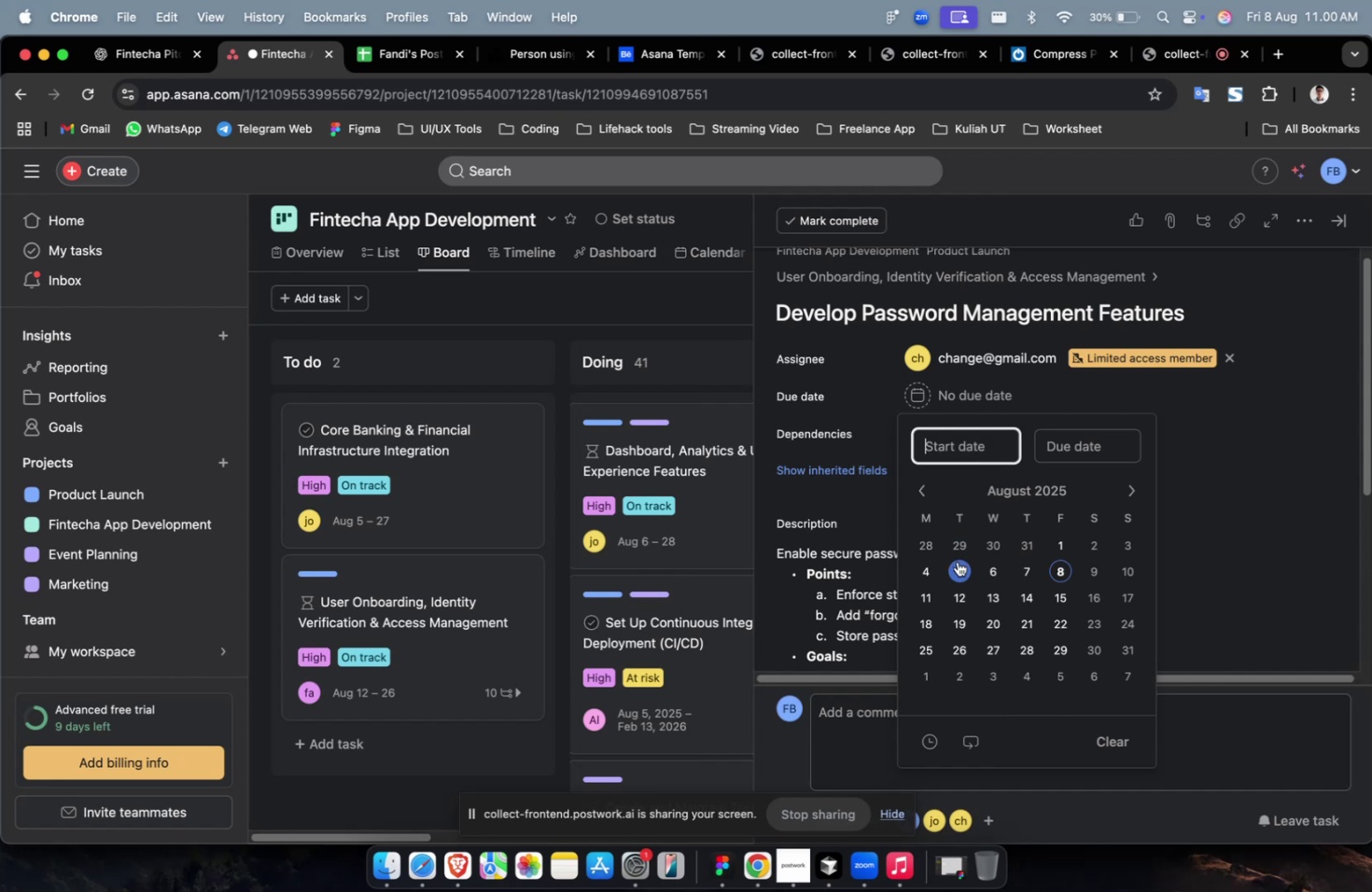 
triple_click([957, 561])
 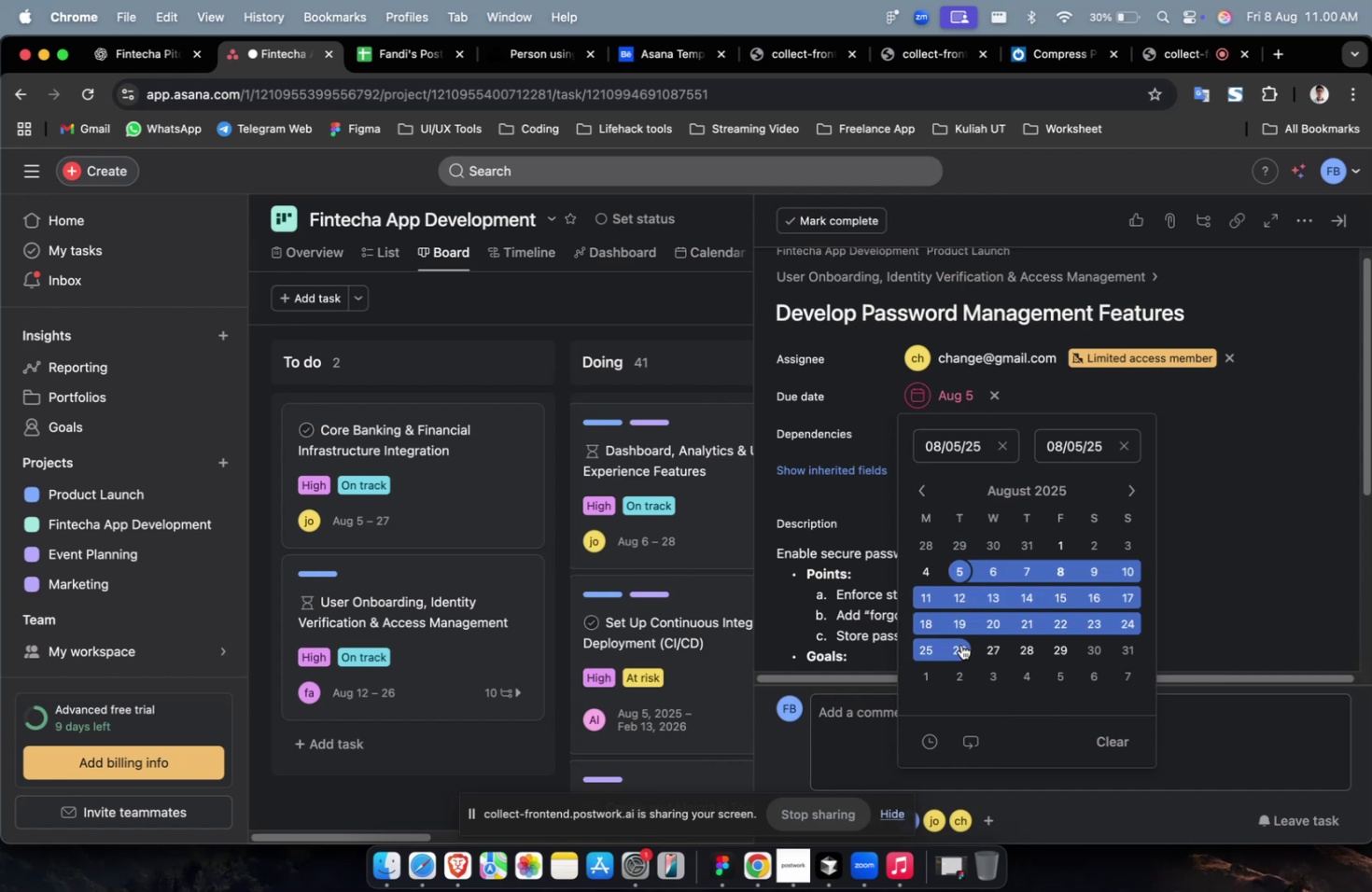 
left_click([960, 644])
 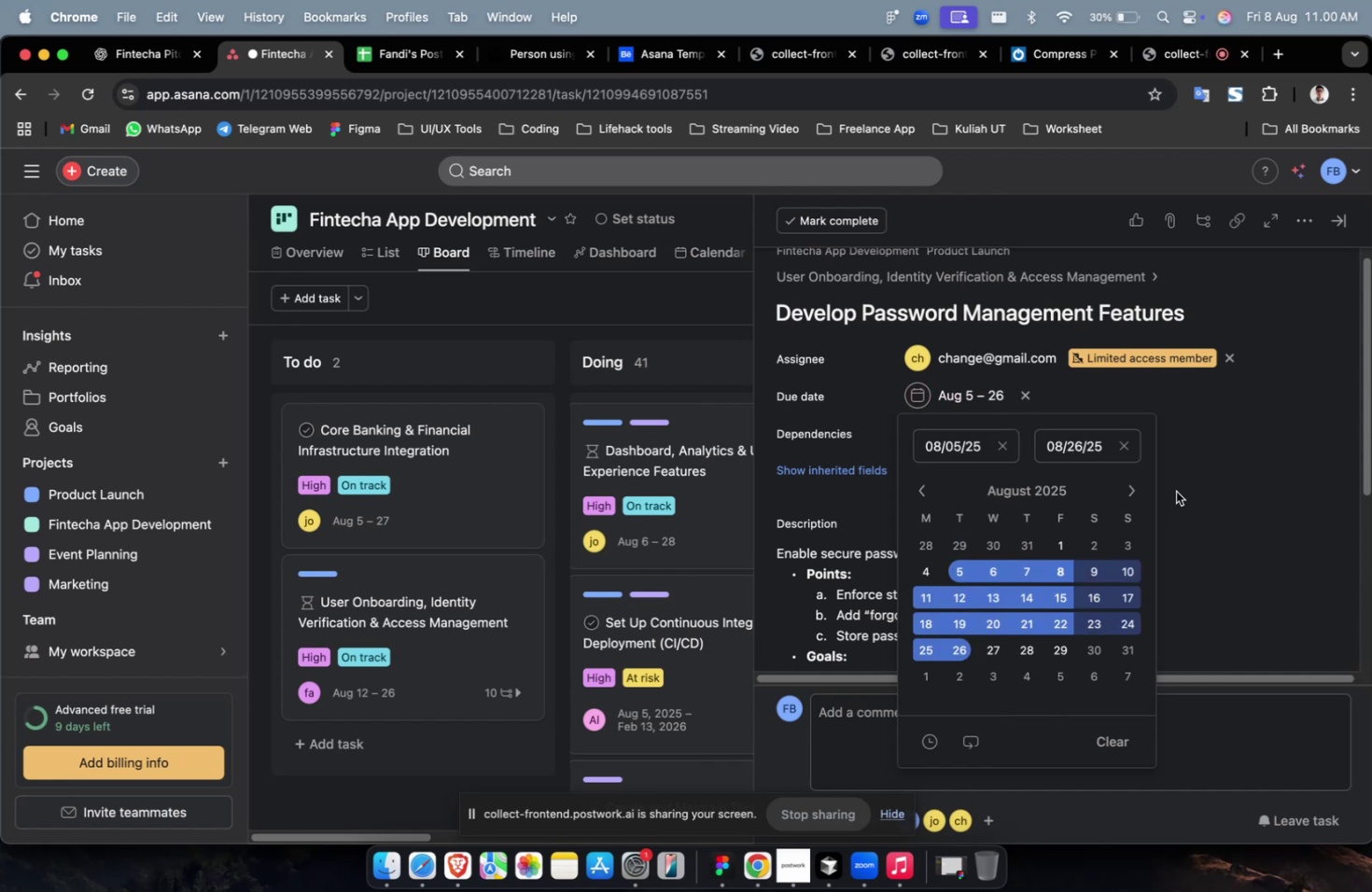 
double_click([1175, 491])
 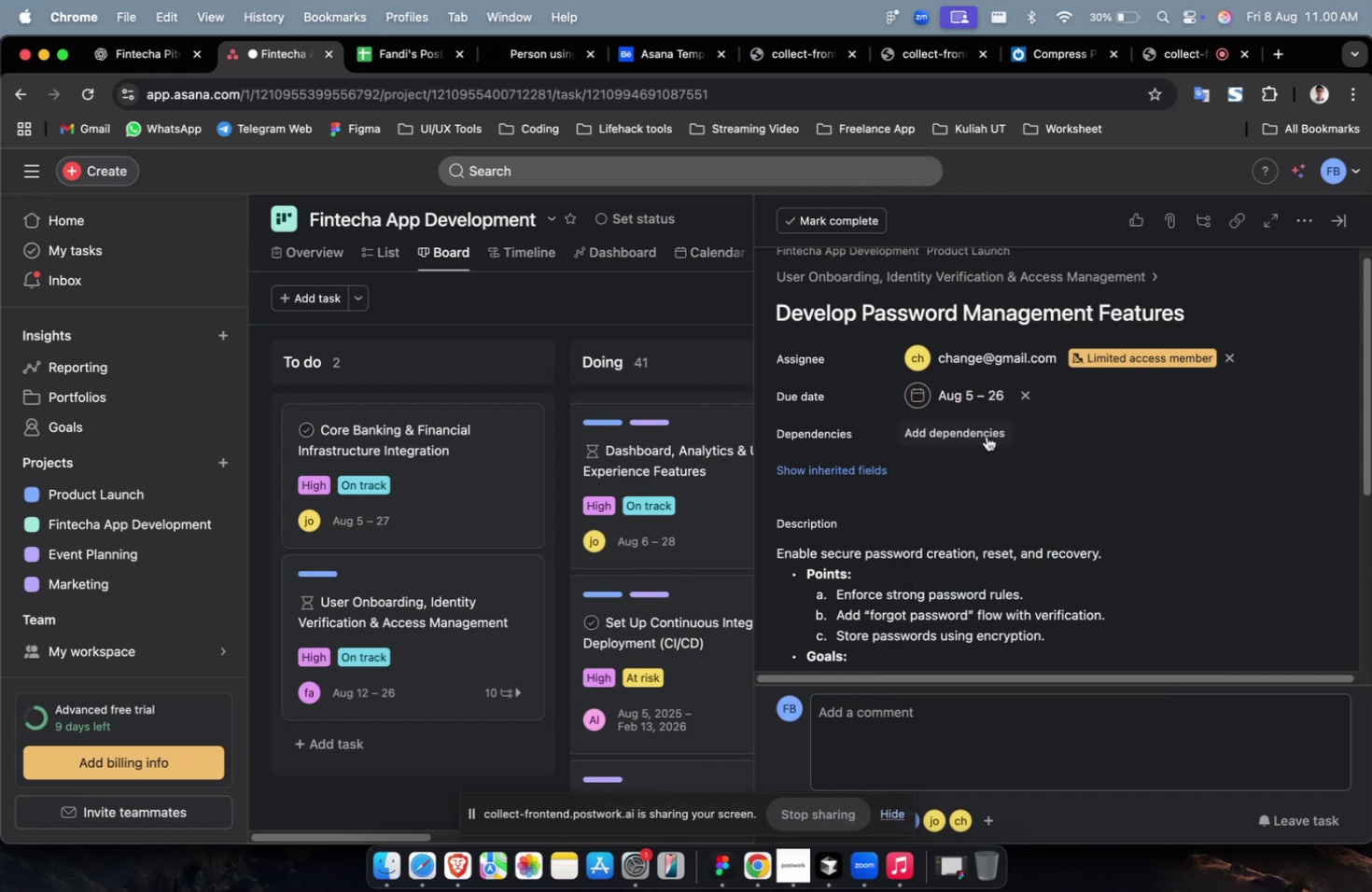 
triple_click([986, 435])
 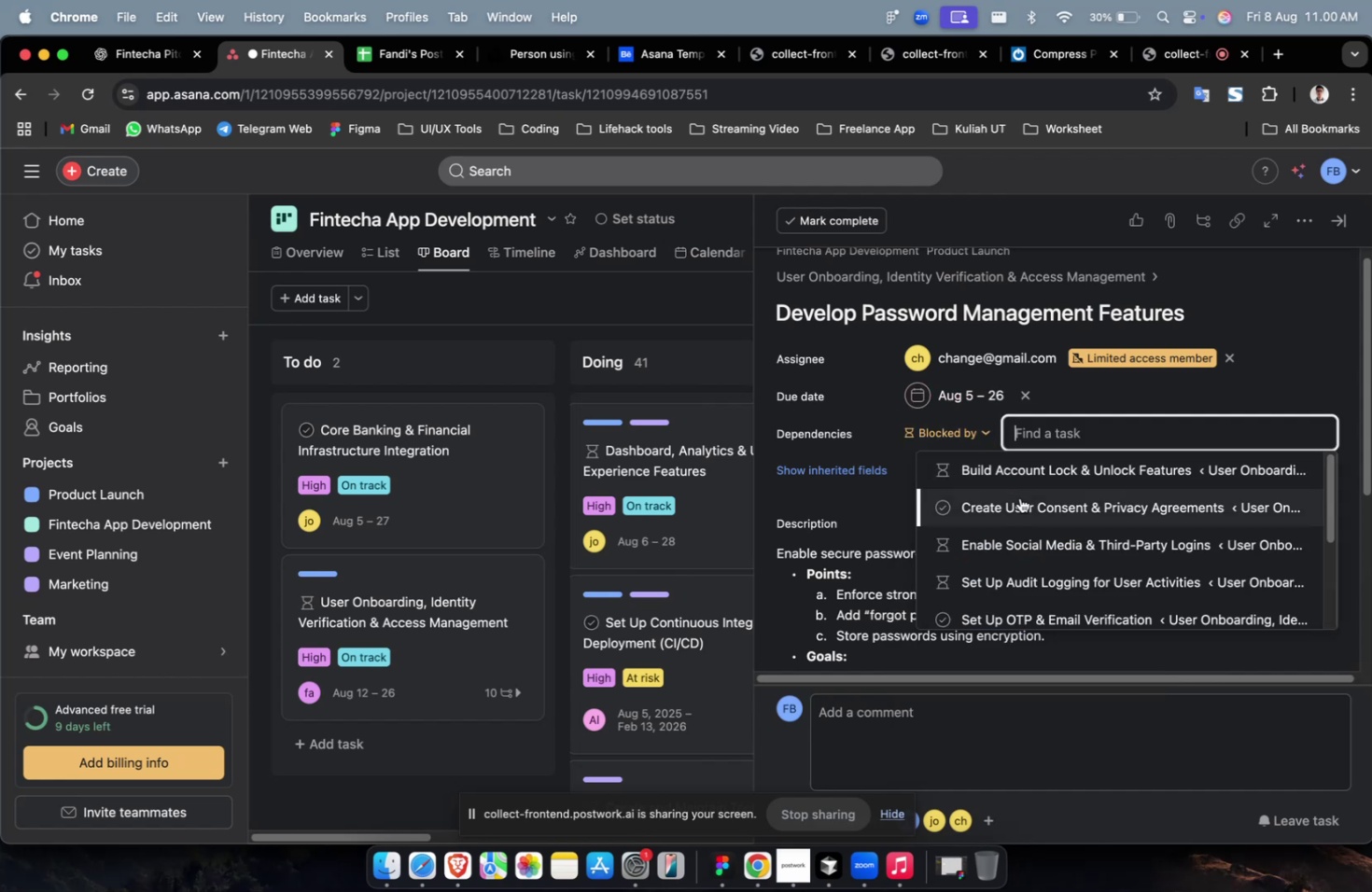 
triple_click([1019, 497])
 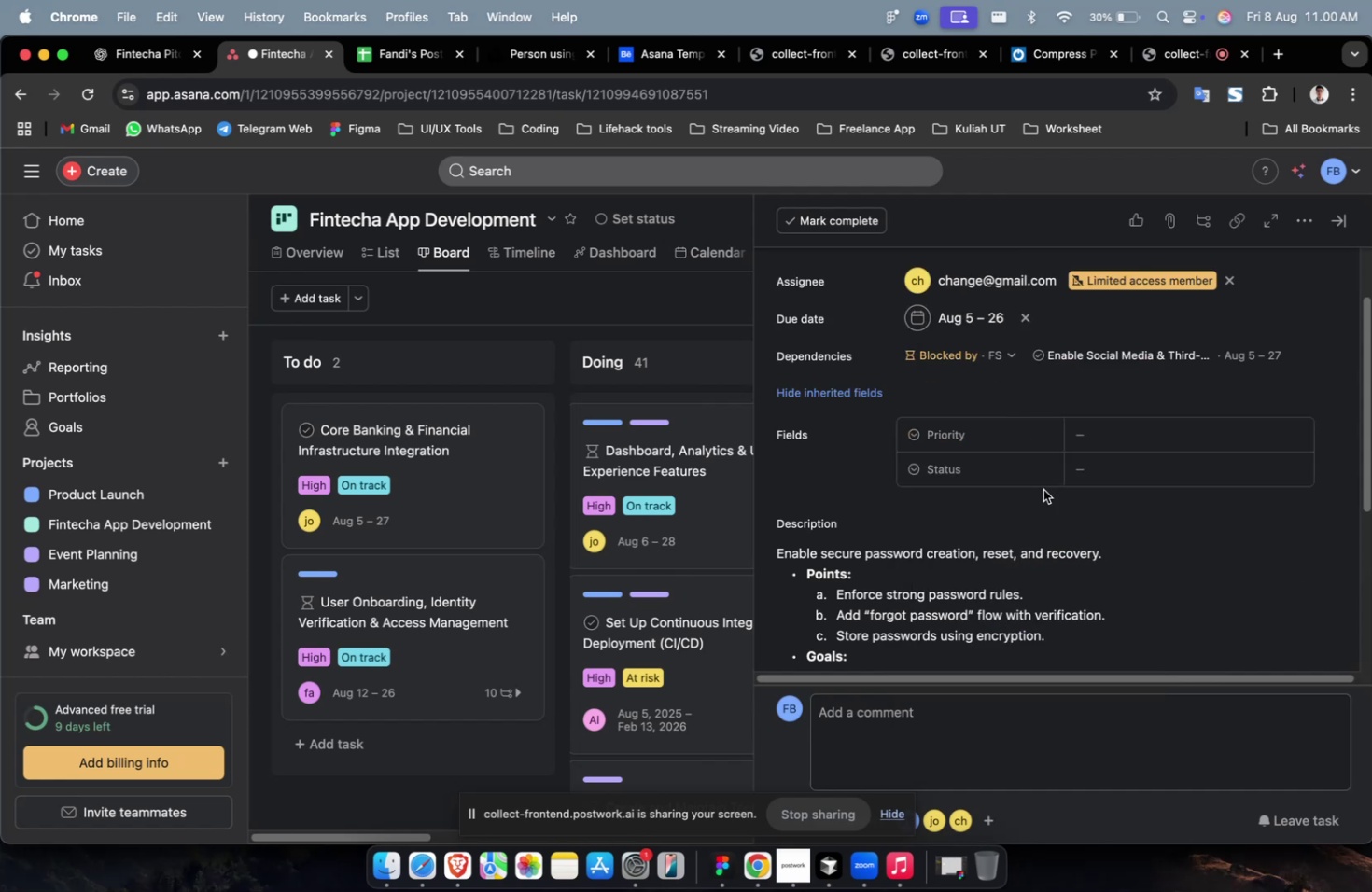 
triple_click([1101, 442])
 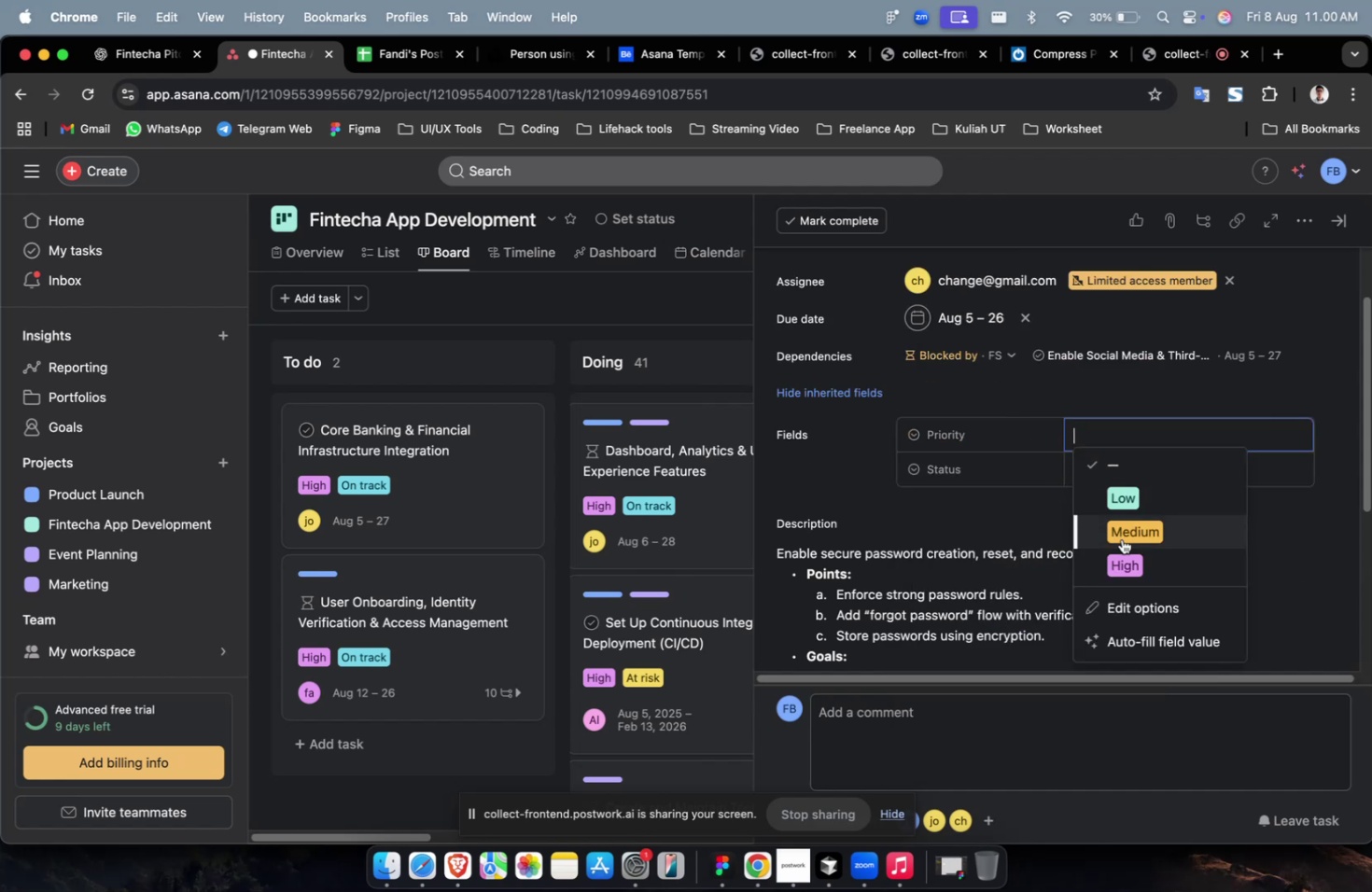 
triple_click([1122, 537])
 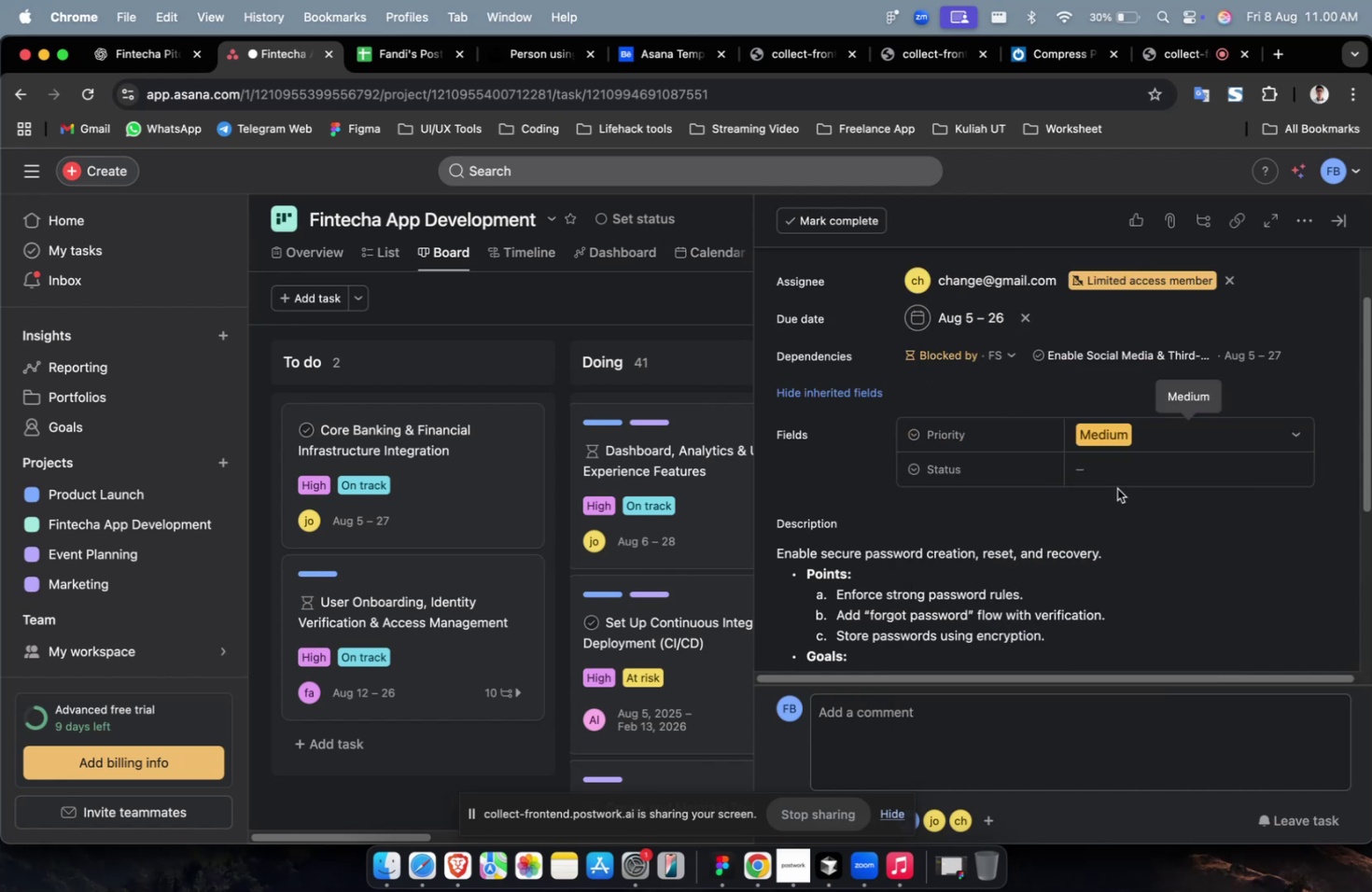 
triple_click([1118, 482])
 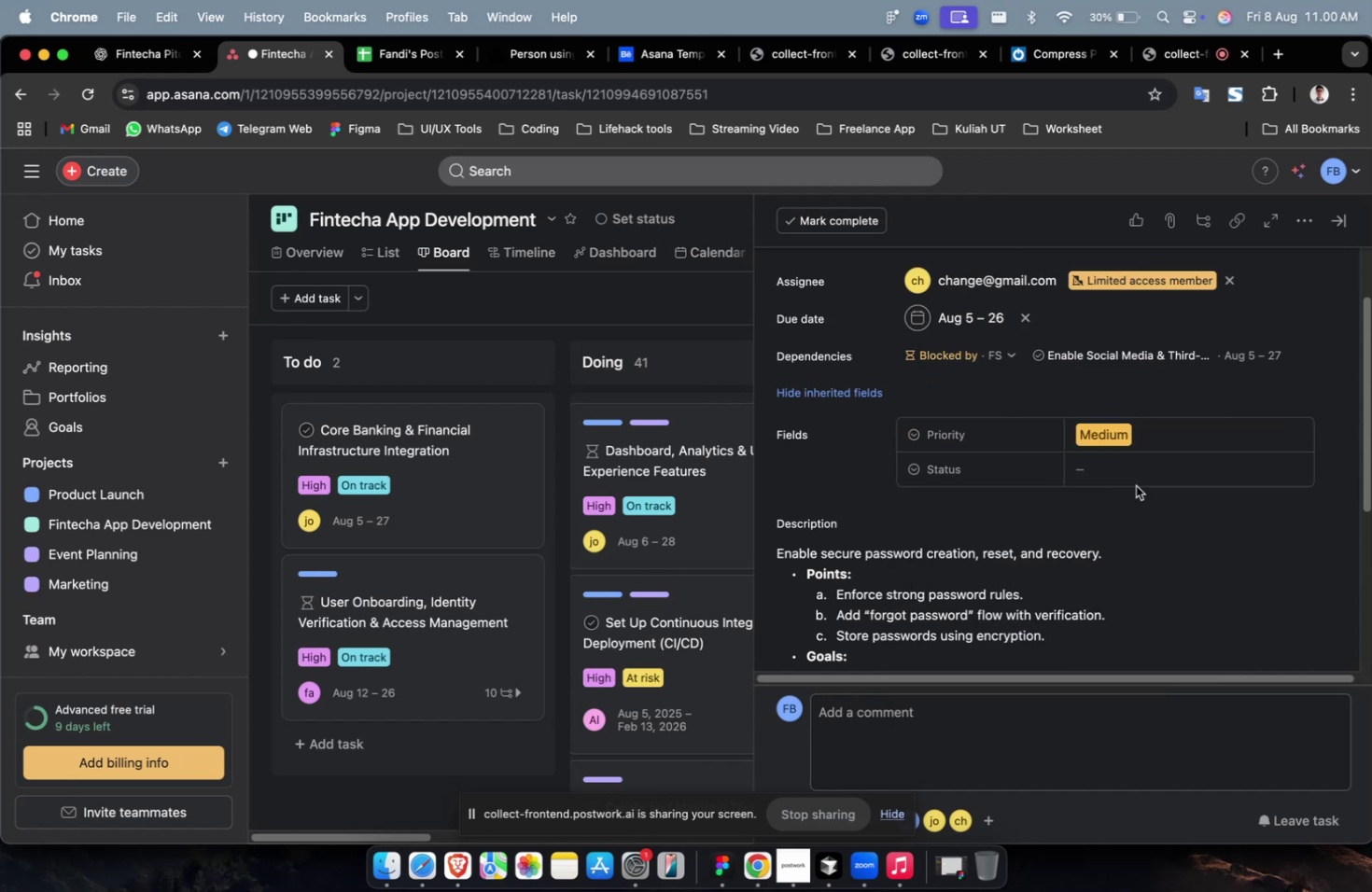 
triple_click([1135, 474])
 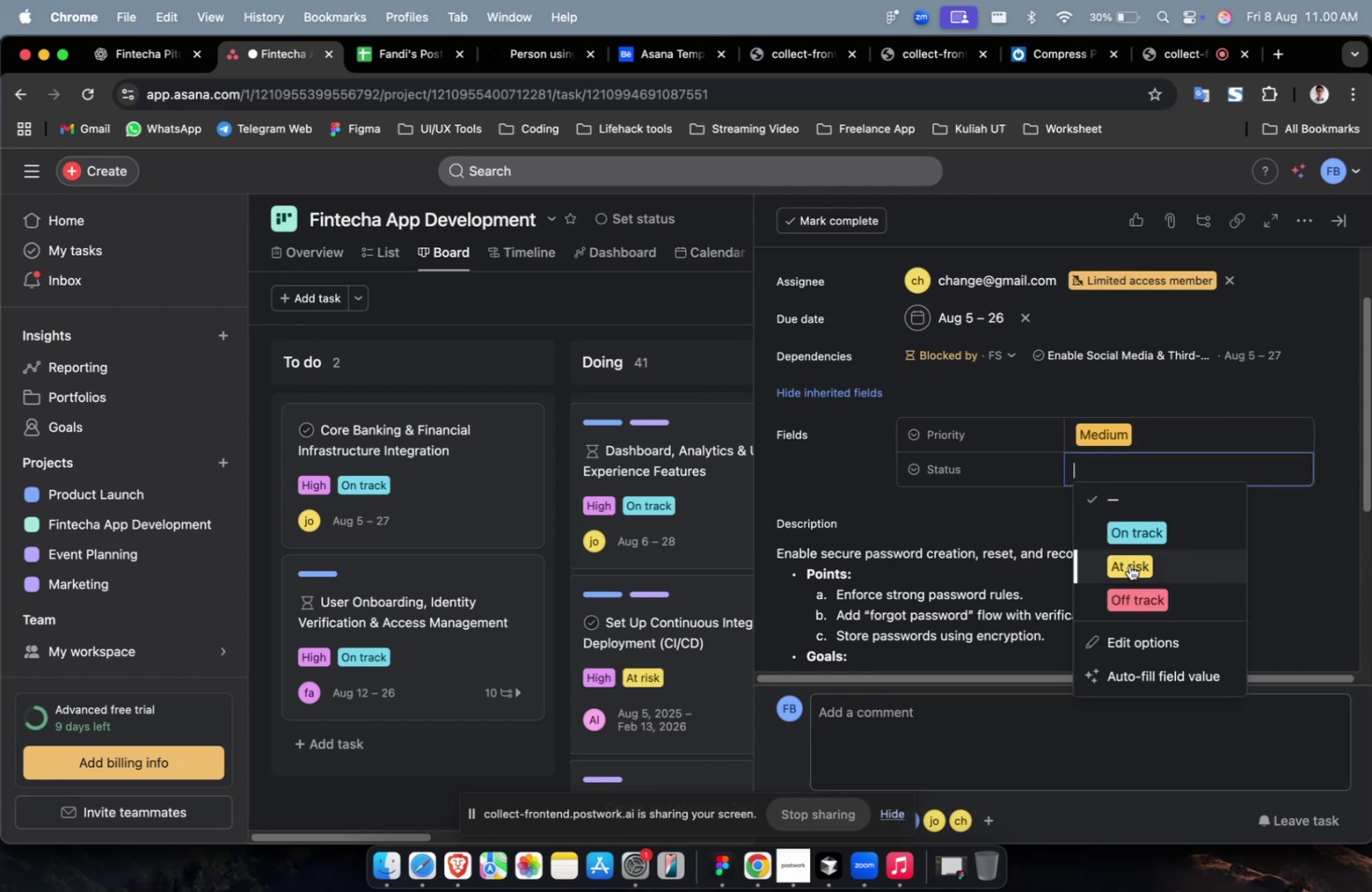 
triple_click([1127, 570])
 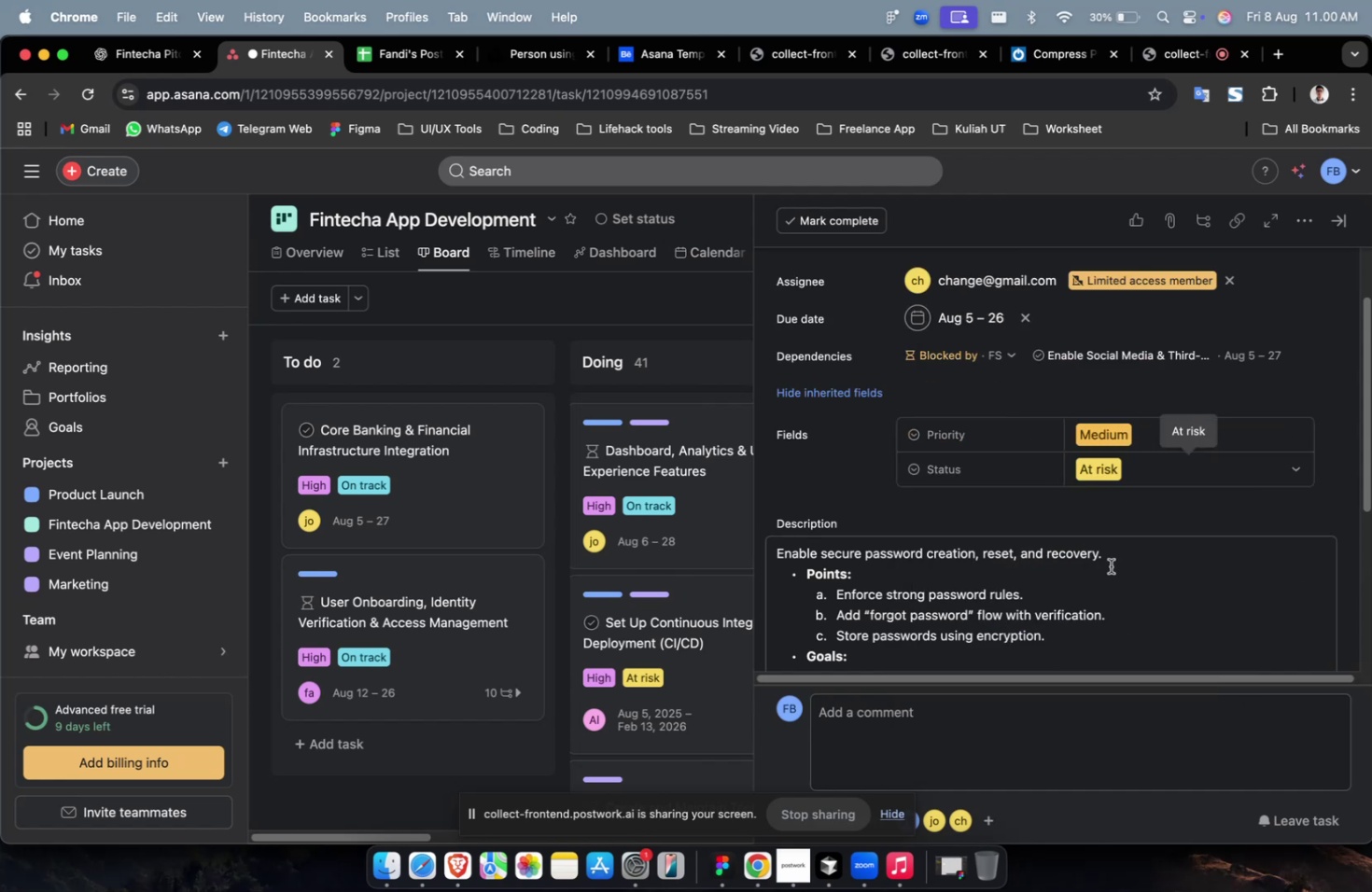 
scroll: coordinate [1110, 565], scroll_direction: up, amount: 8.0
 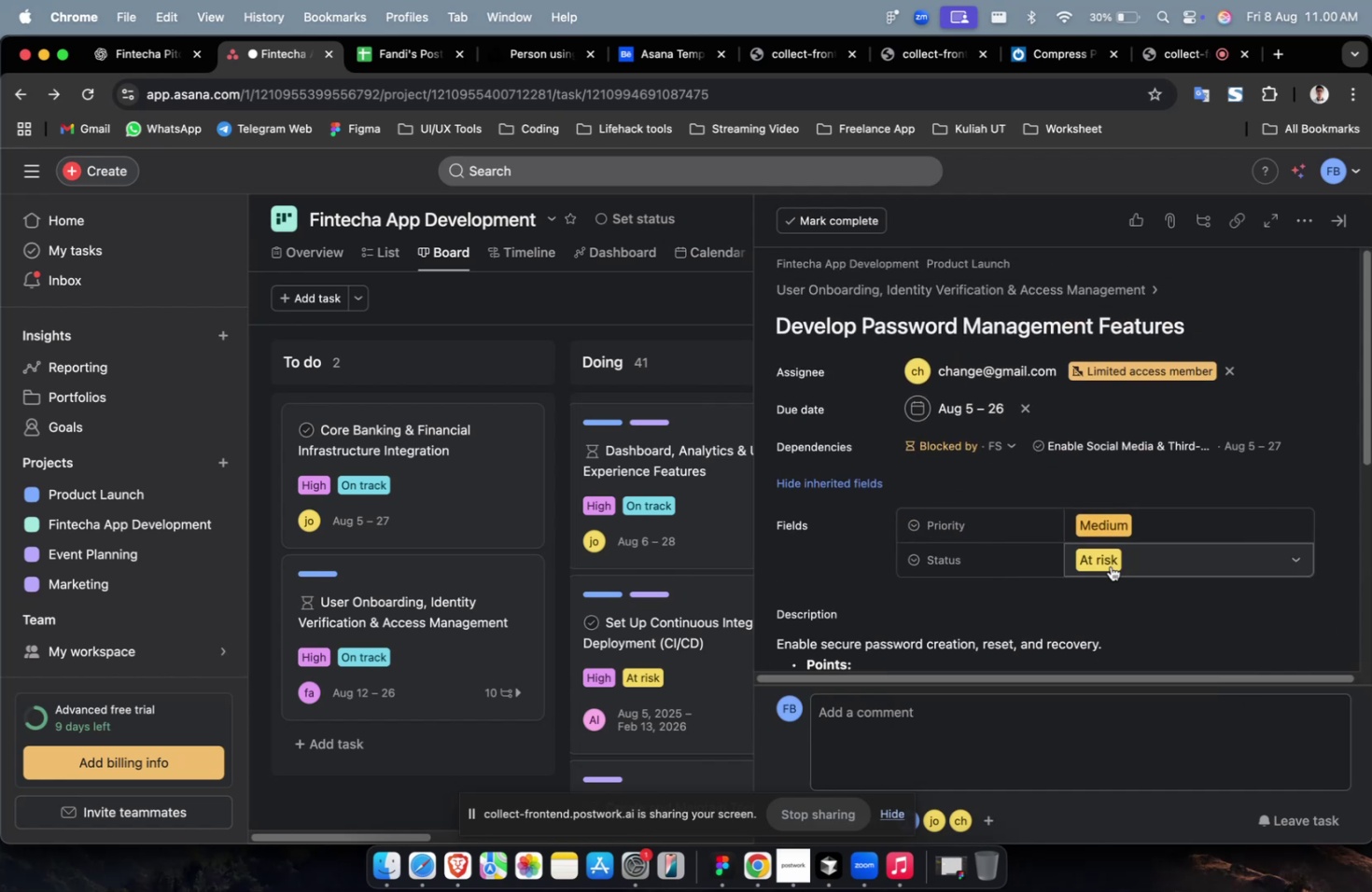 
scroll: coordinate [1110, 565], scroll_direction: down, amount: 19.0
 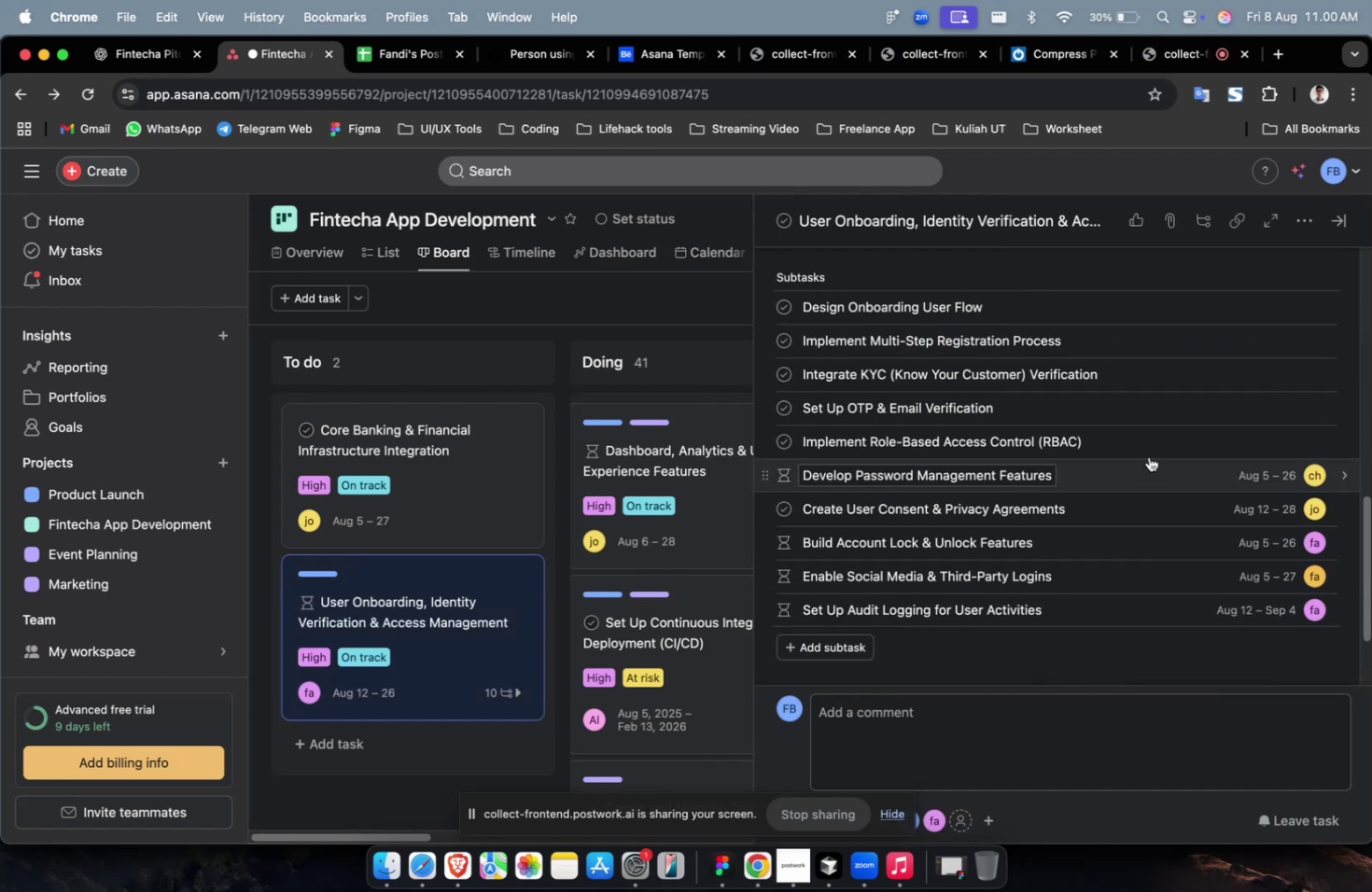 
left_click([1151, 451])
 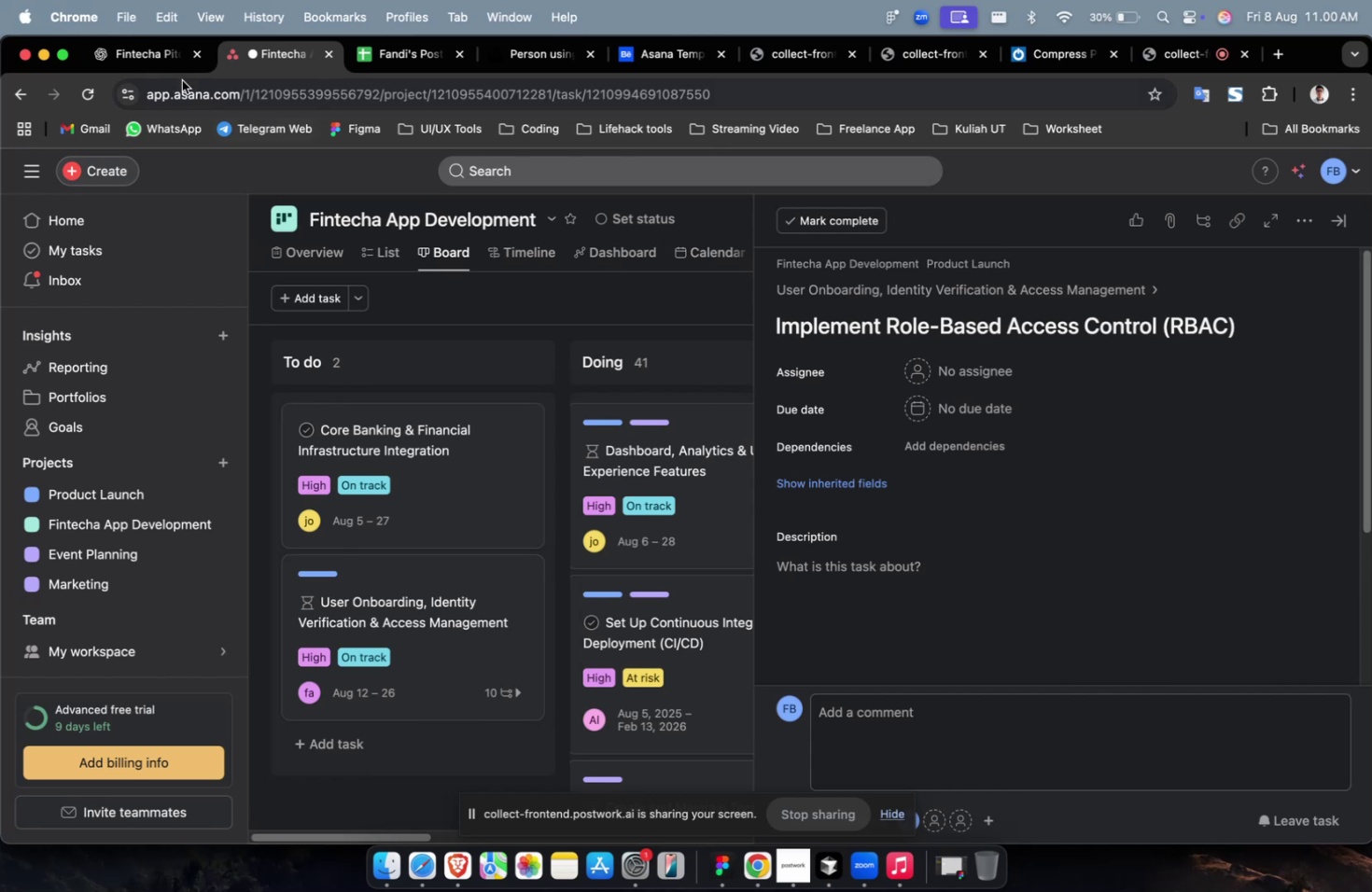 
double_click([160, 61])
 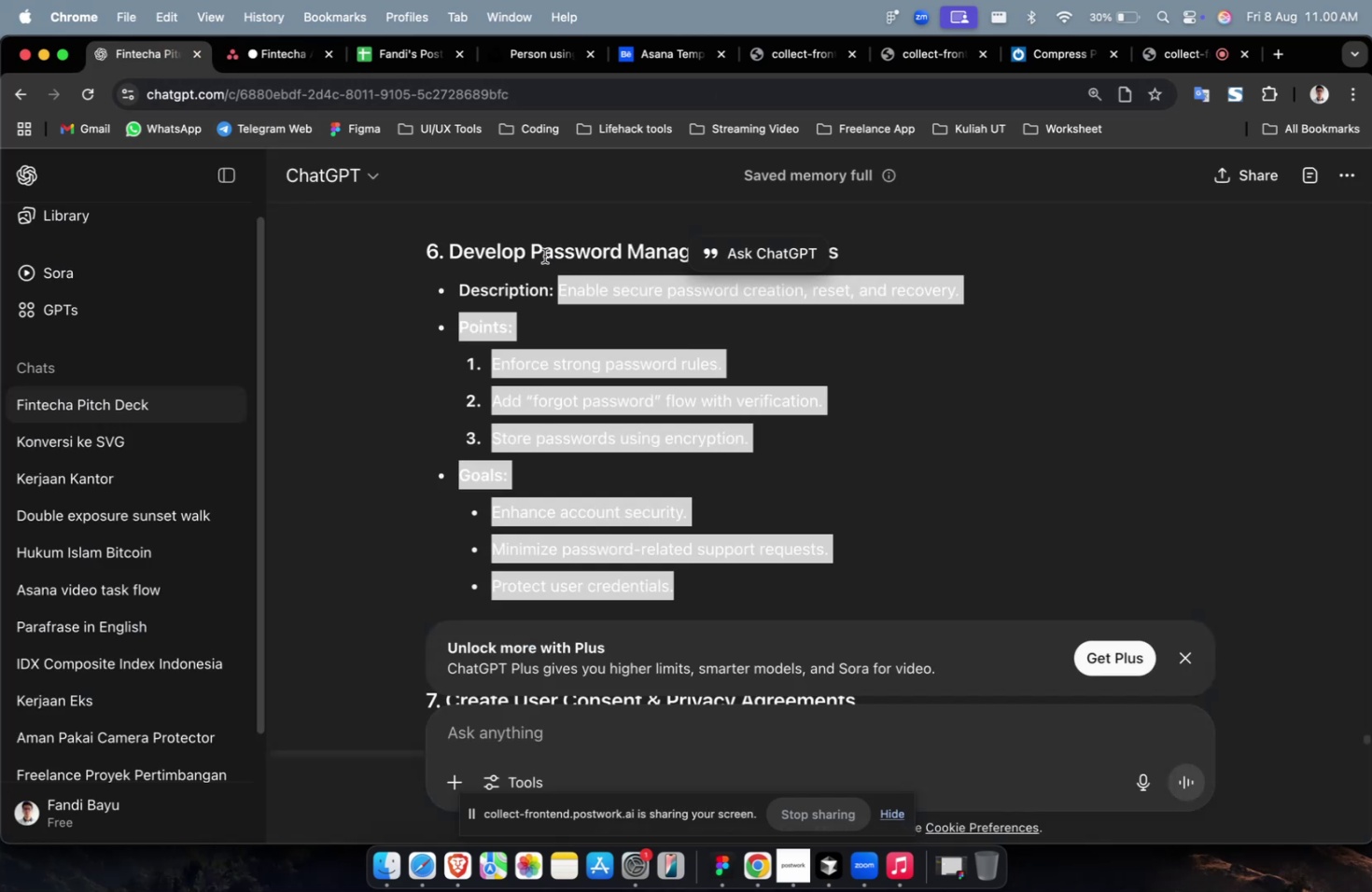 
scroll: coordinate [675, 384], scroll_direction: up, amount: 16.0
 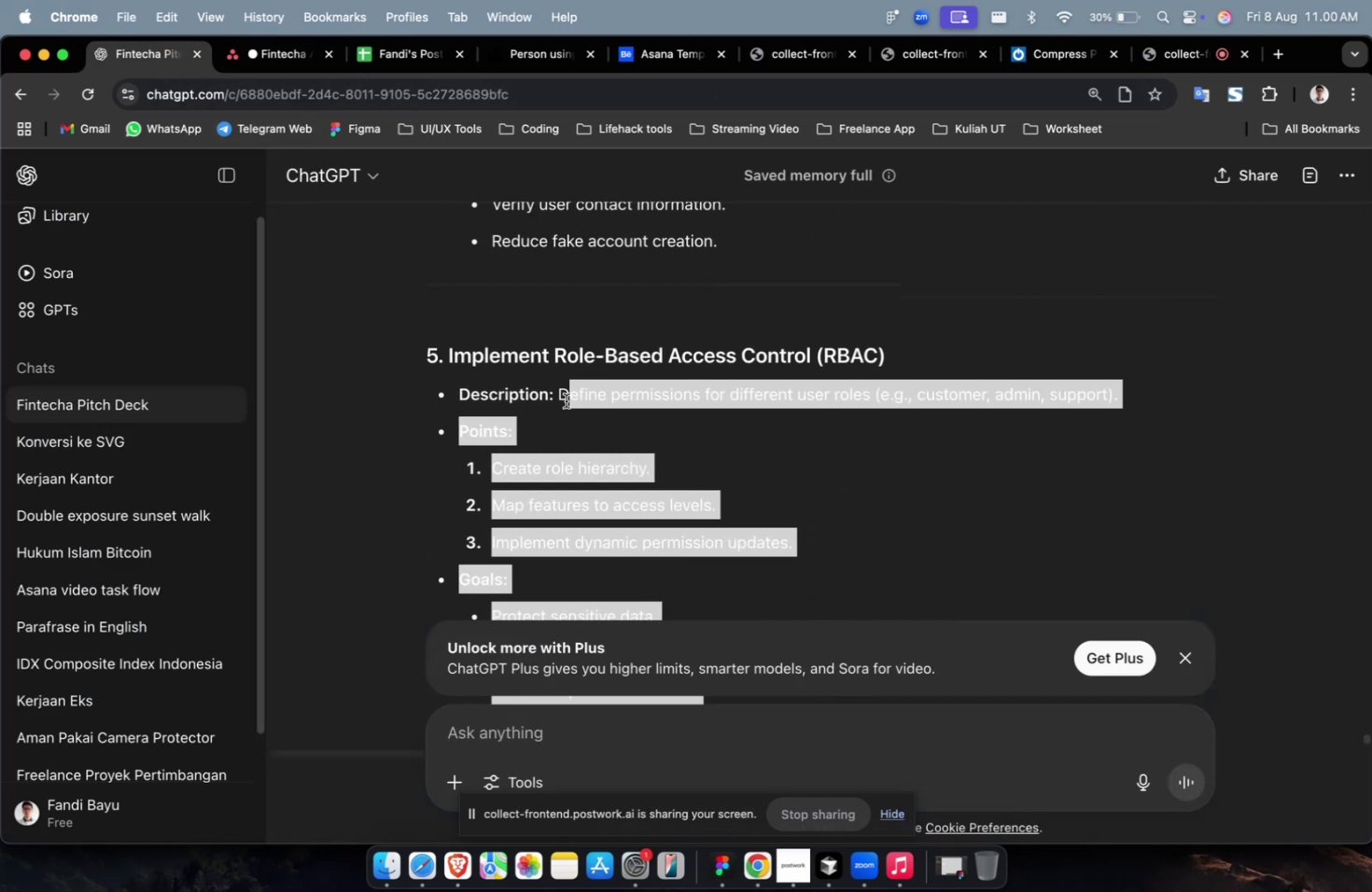 
key(Meta+C)
 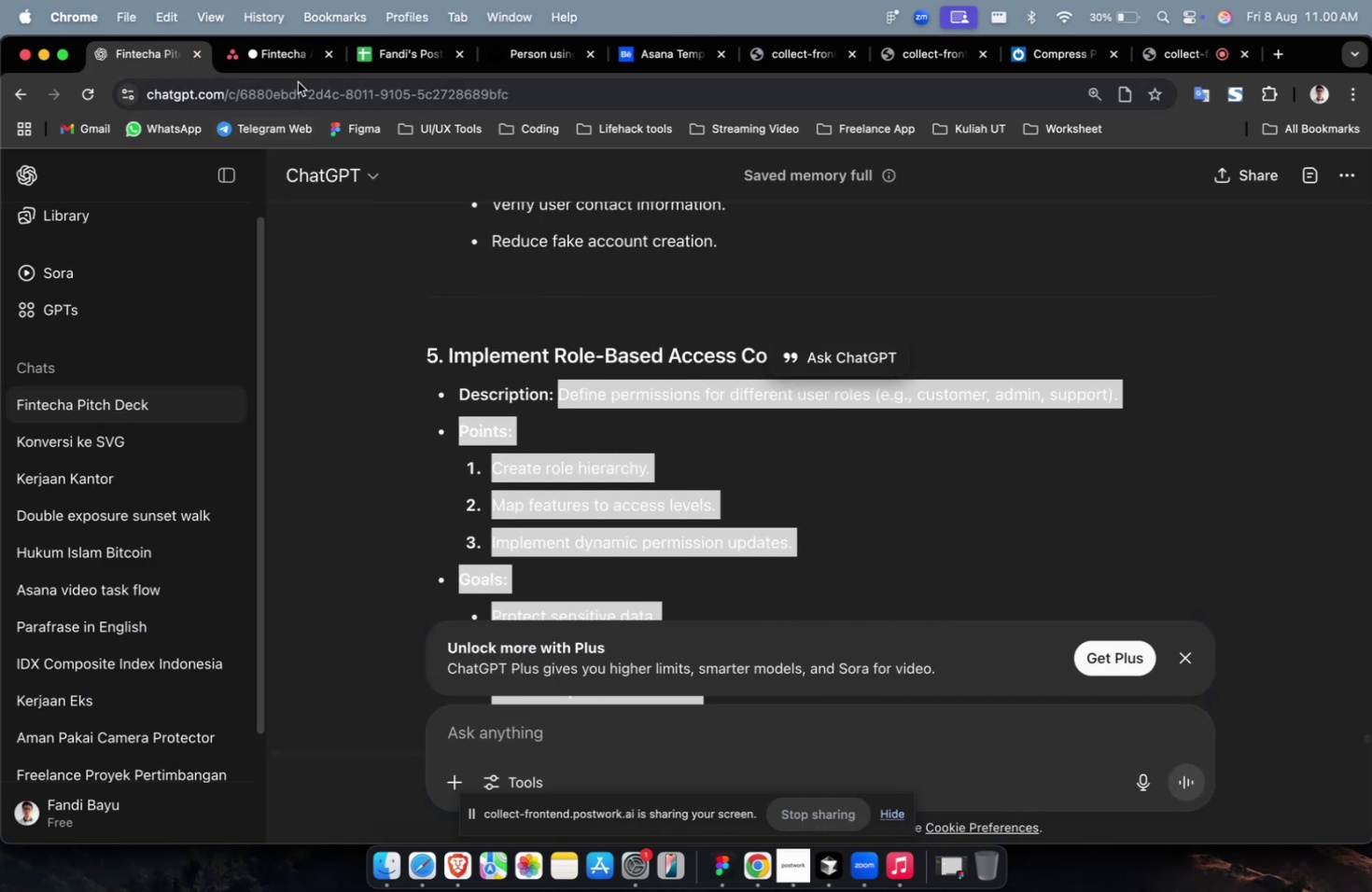 
left_click([297, 66])
 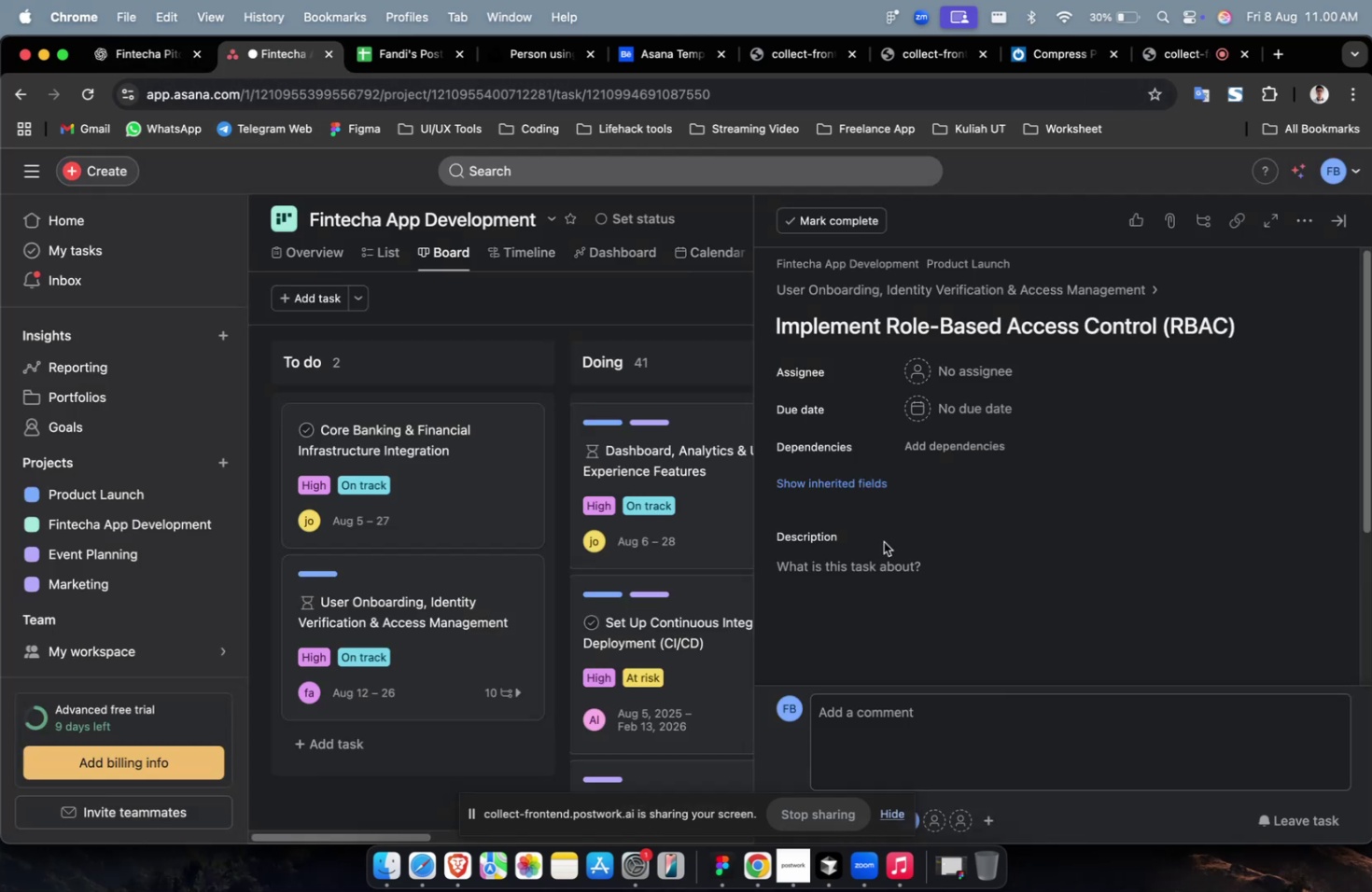 
left_click([885, 580])
 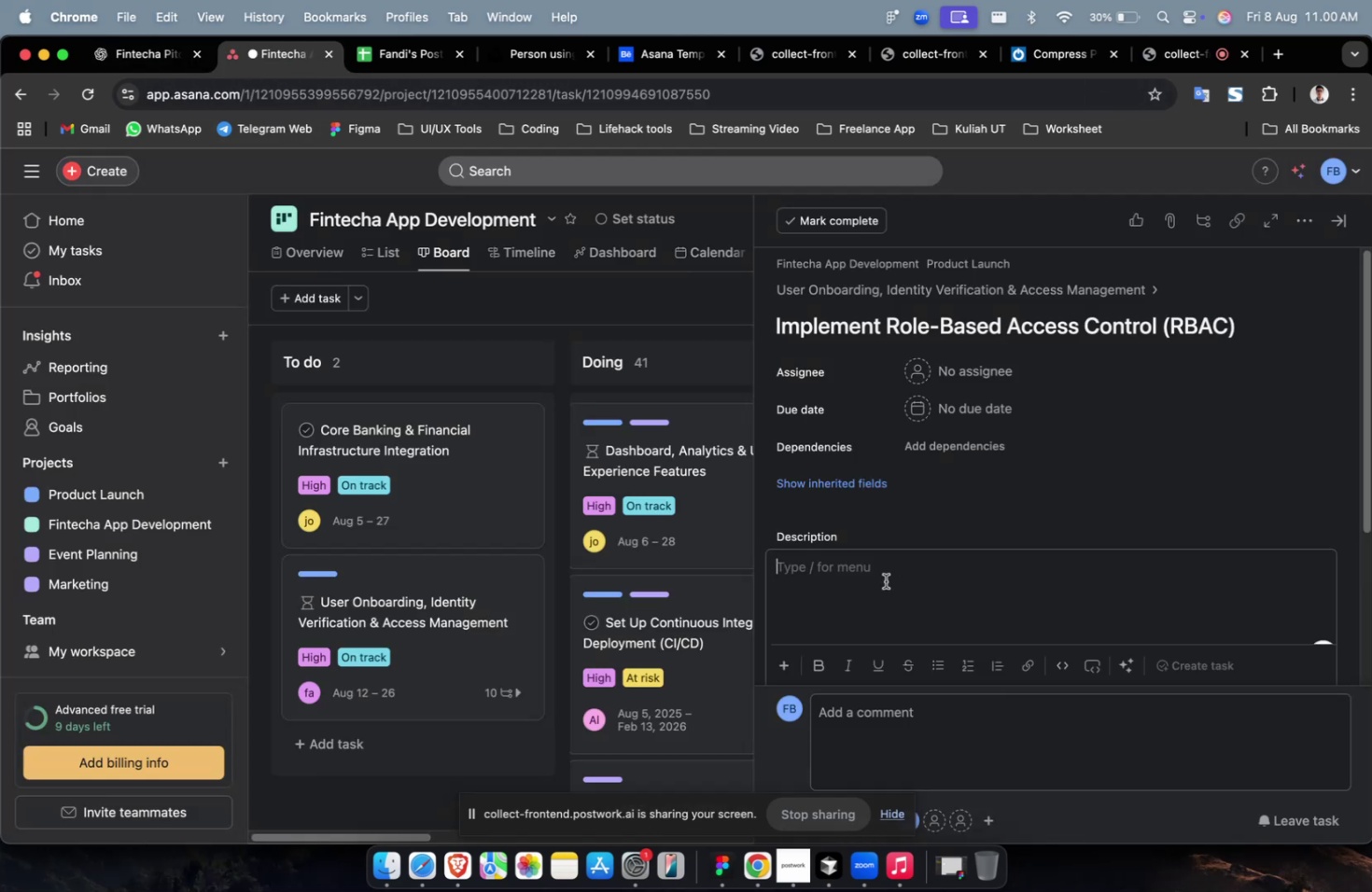 
key(Meta+V)
 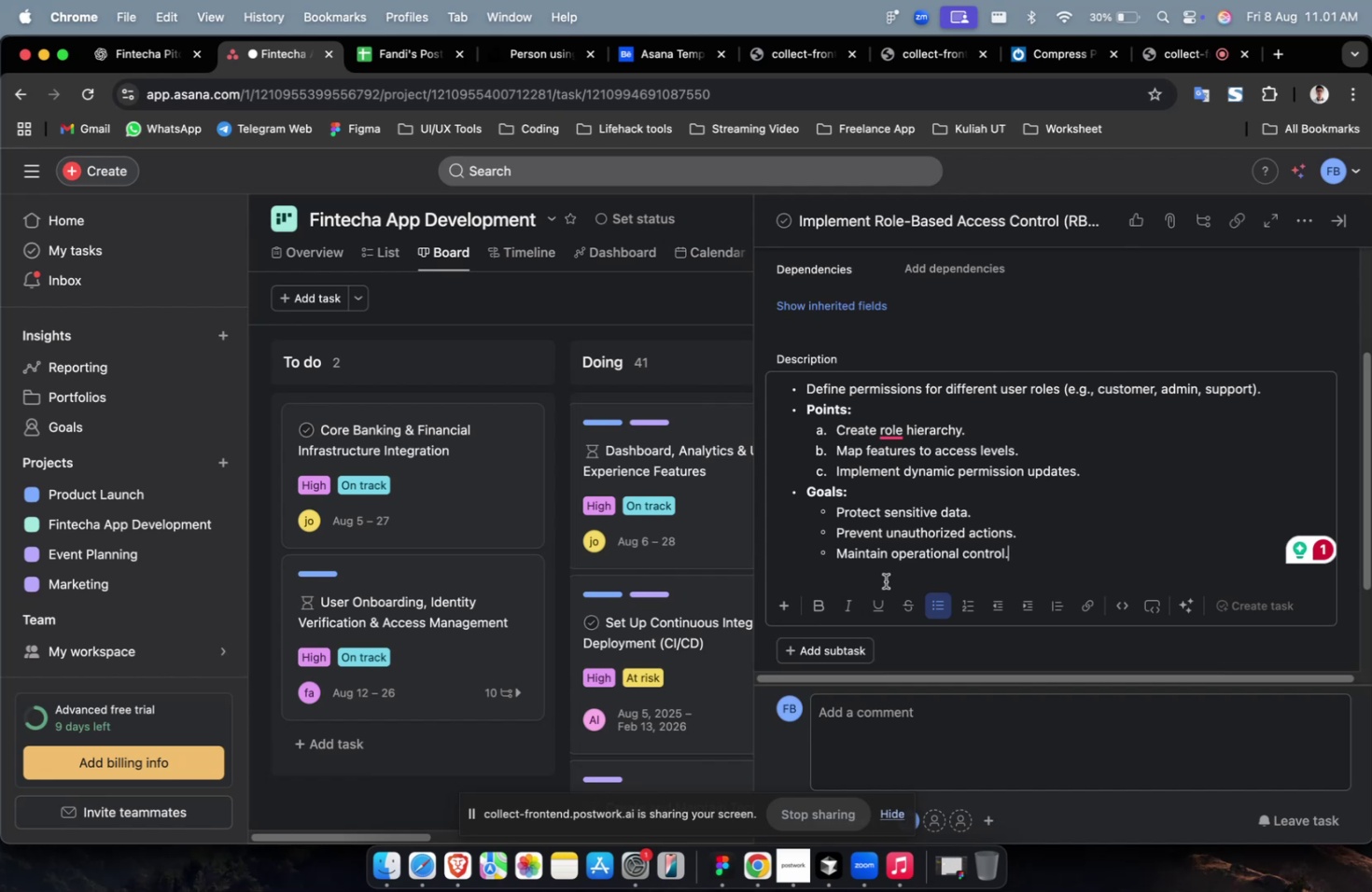 
wait(54.06)
 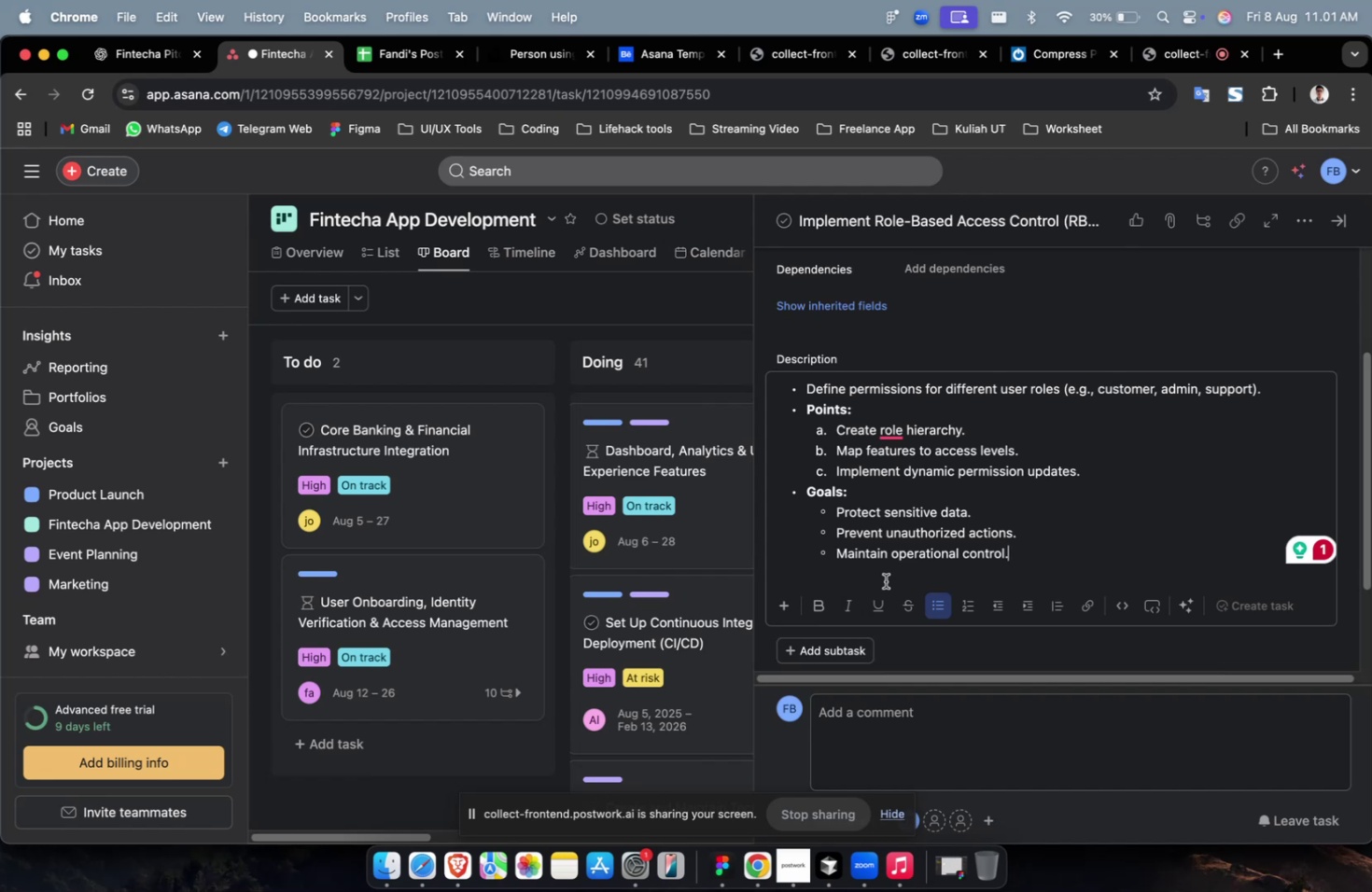 
scroll: coordinate [885, 580], scroll_direction: down, amount: 4.0
 